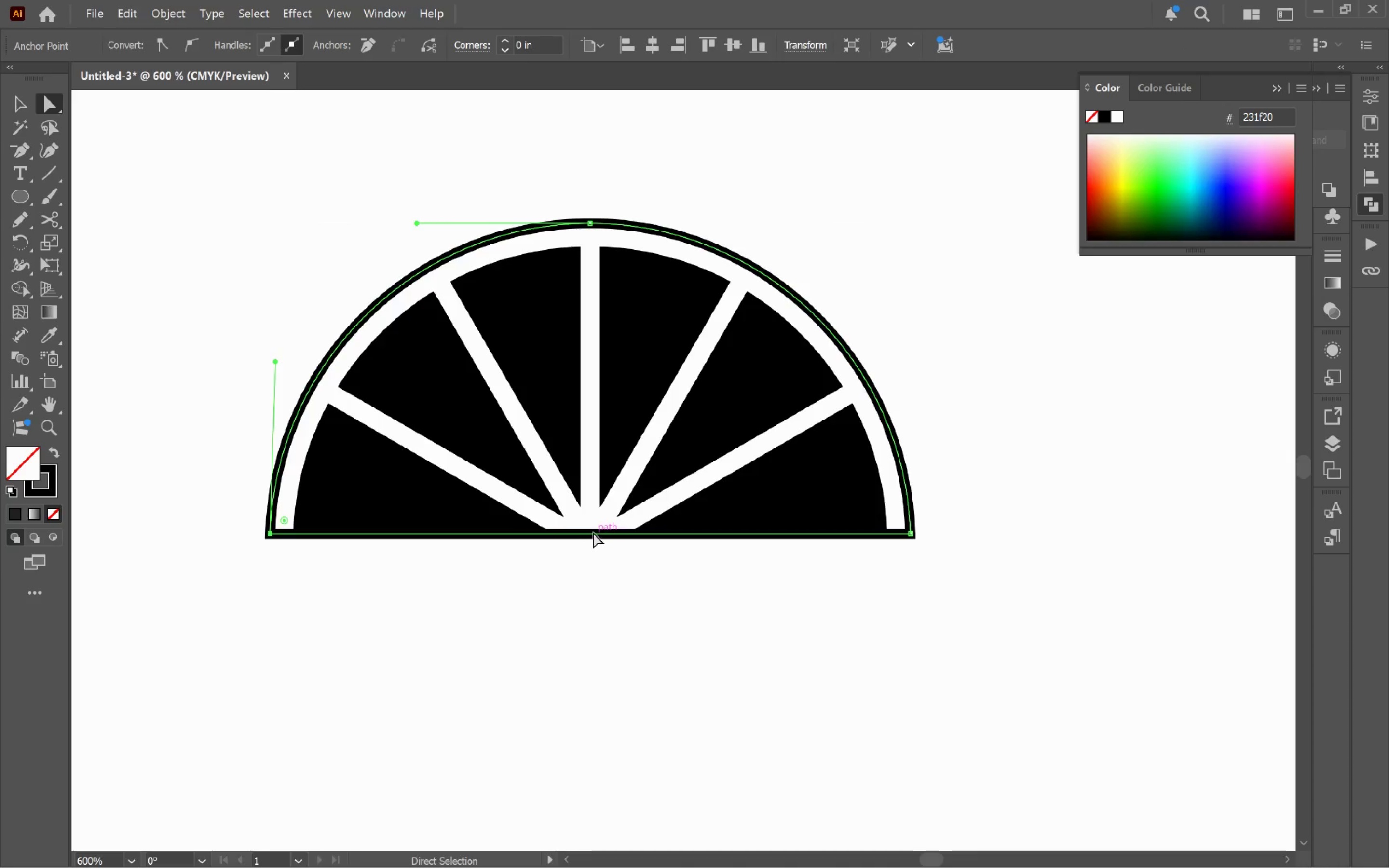 
left_click([16, 132])
 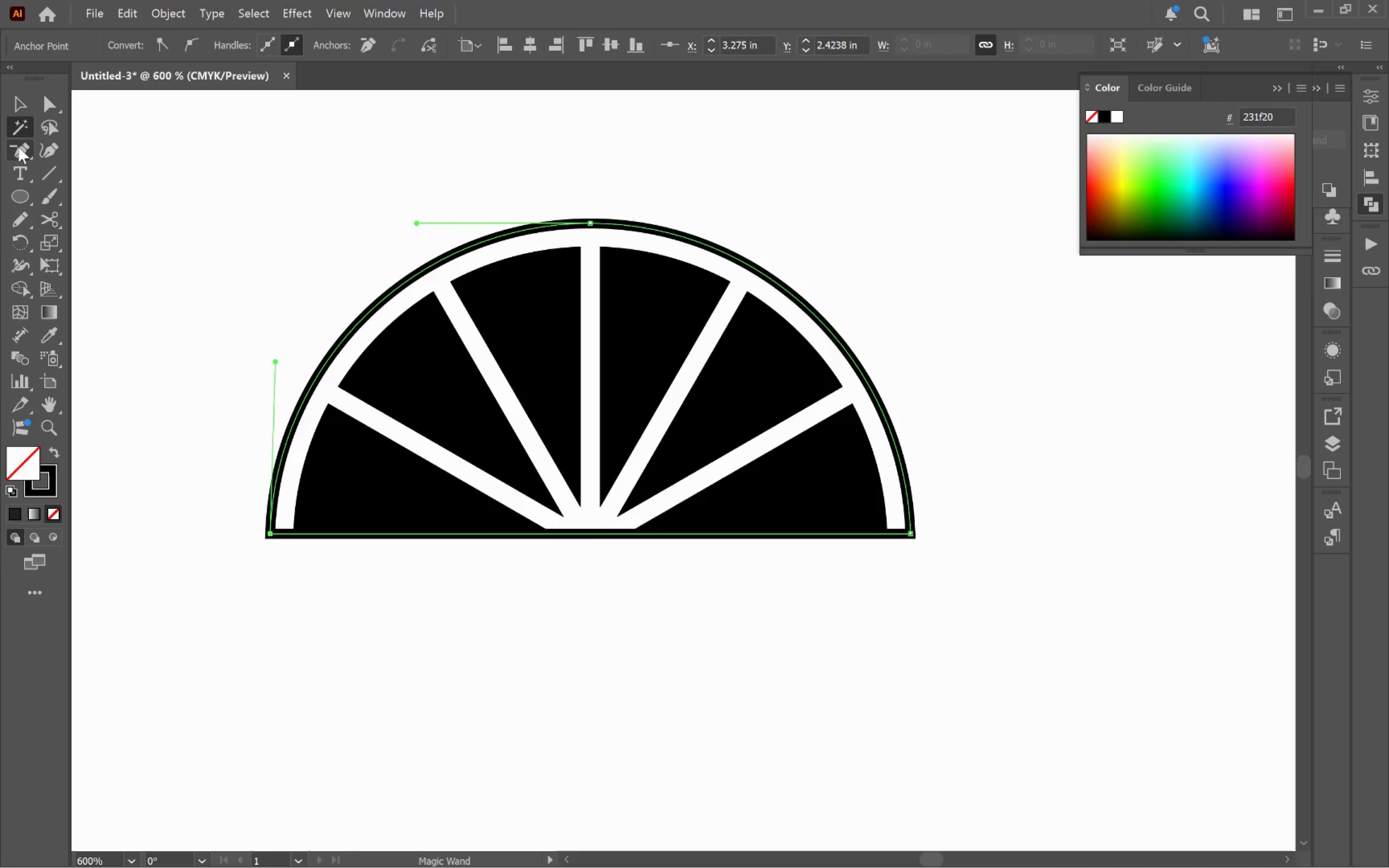 
left_click_drag(start_coordinate=[18, 149], to_coordinate=[87, 171])
 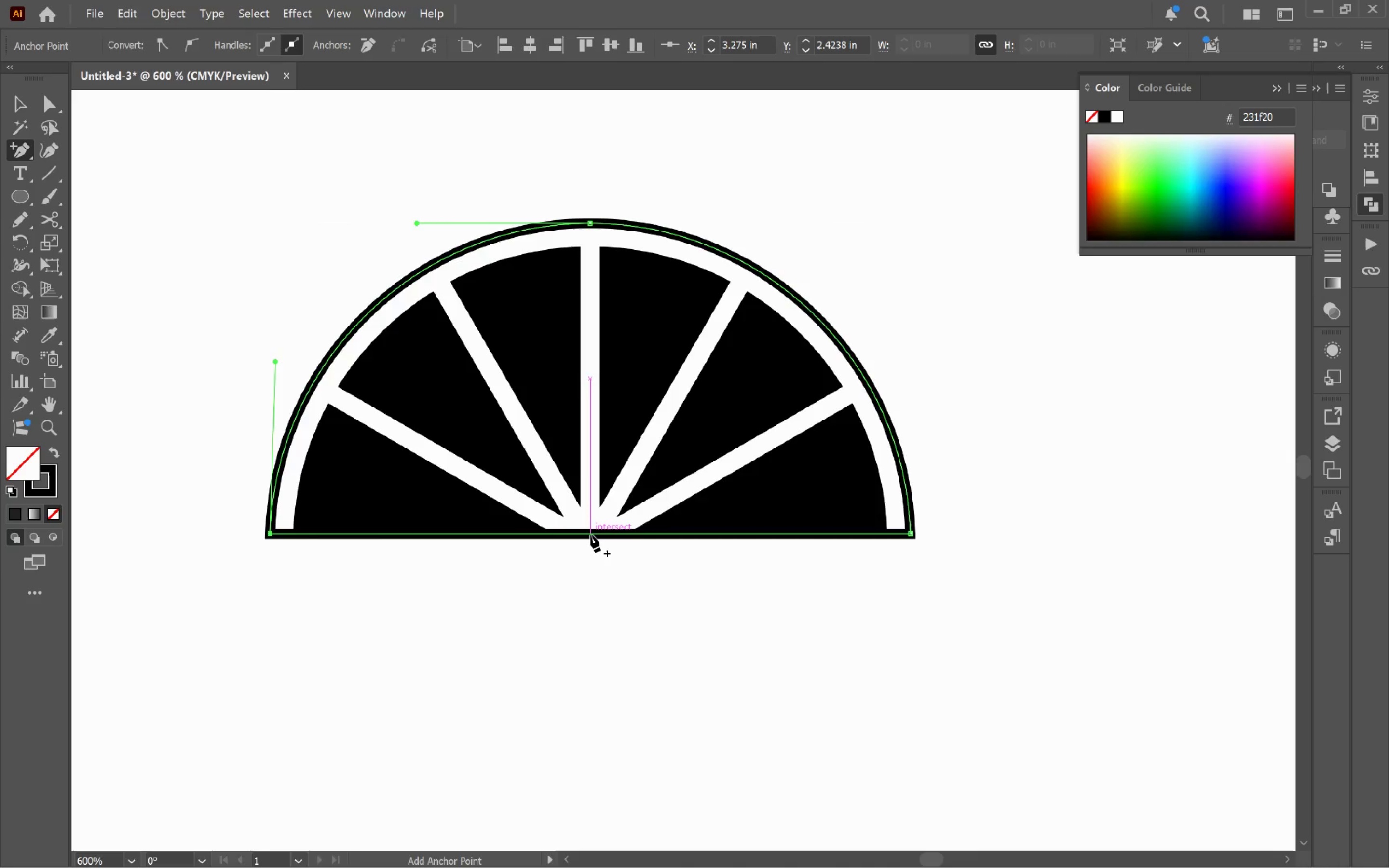 
left_click([590, 535])
 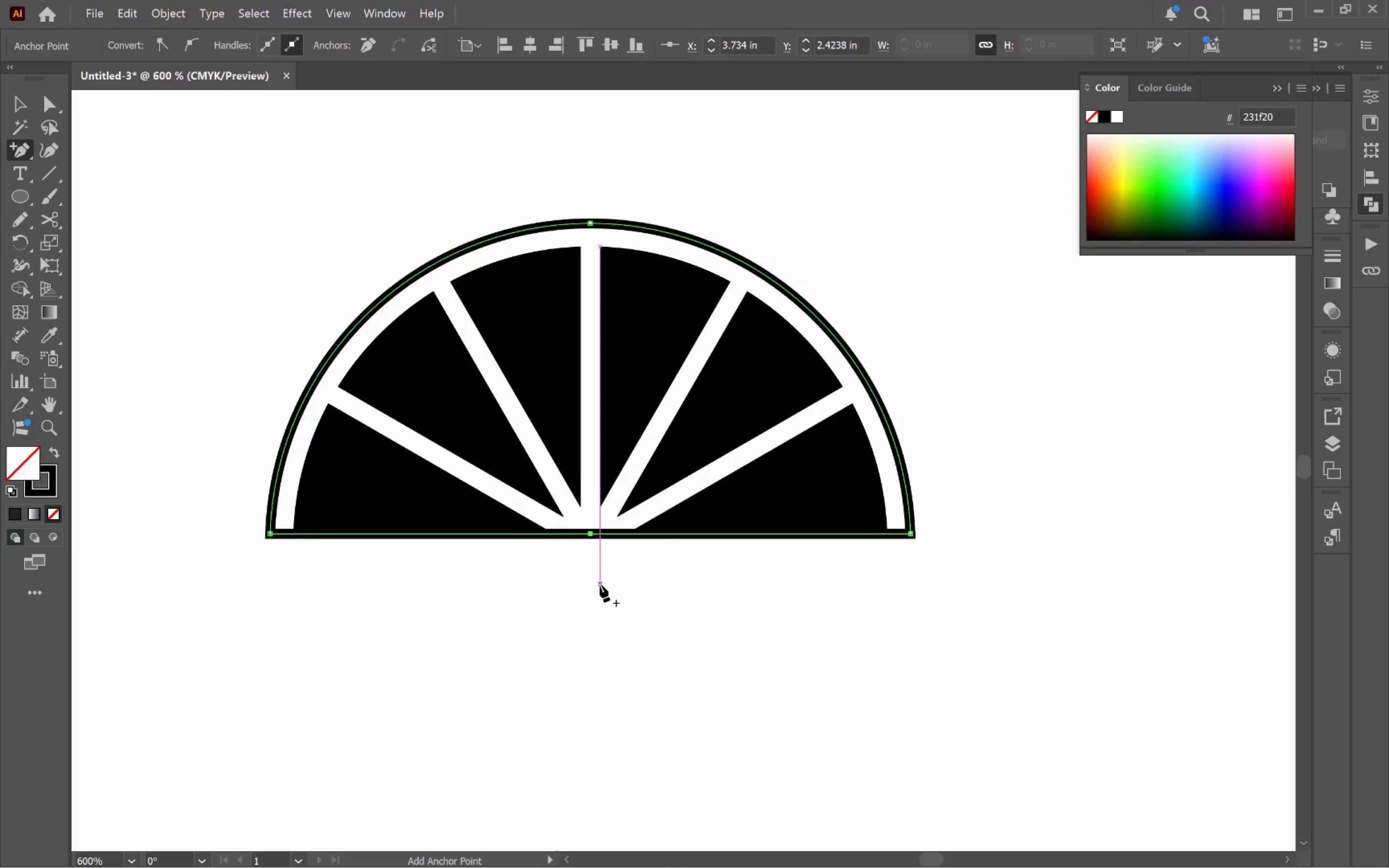 
key(Minus)
 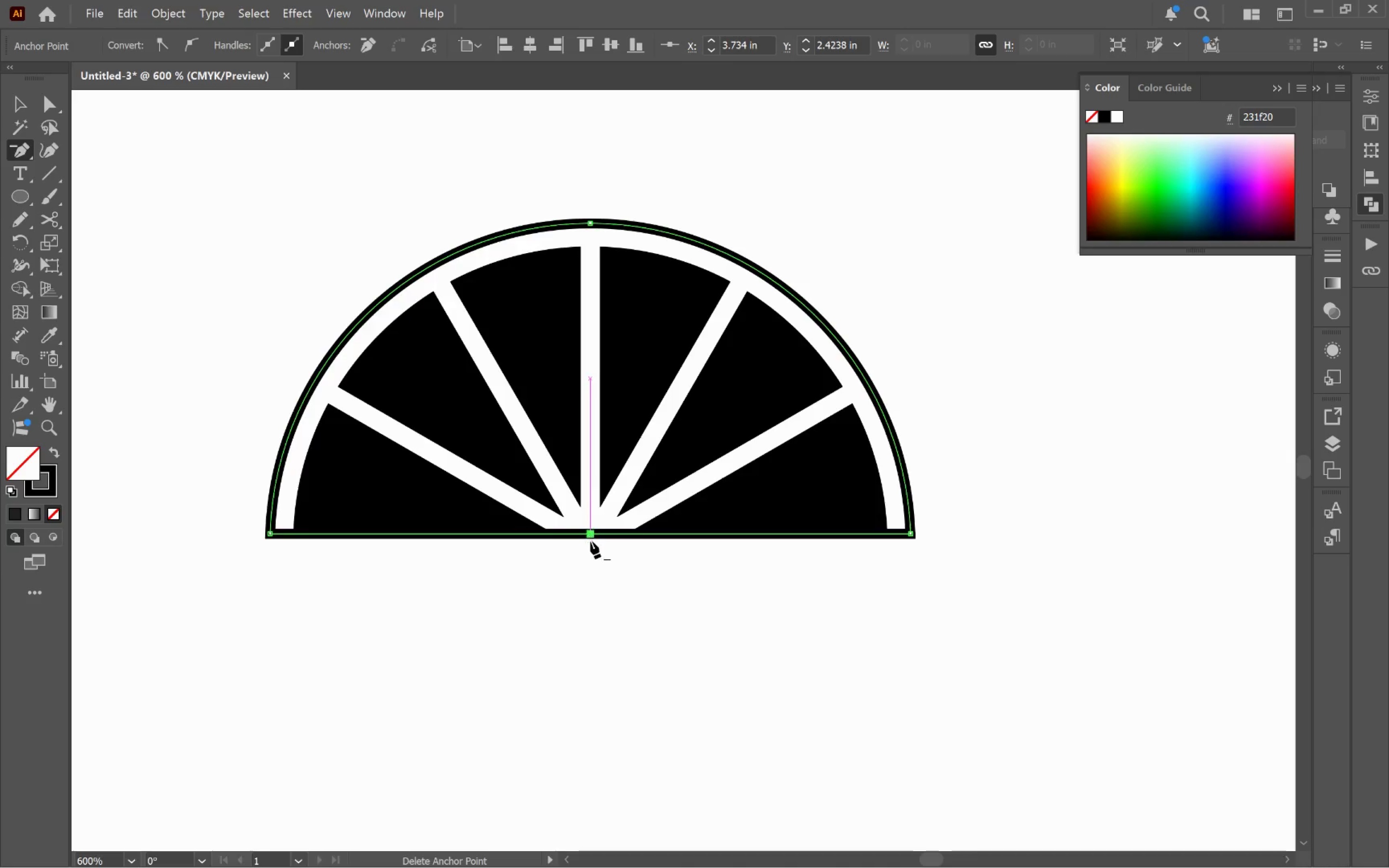 
left_click([590, 538])
 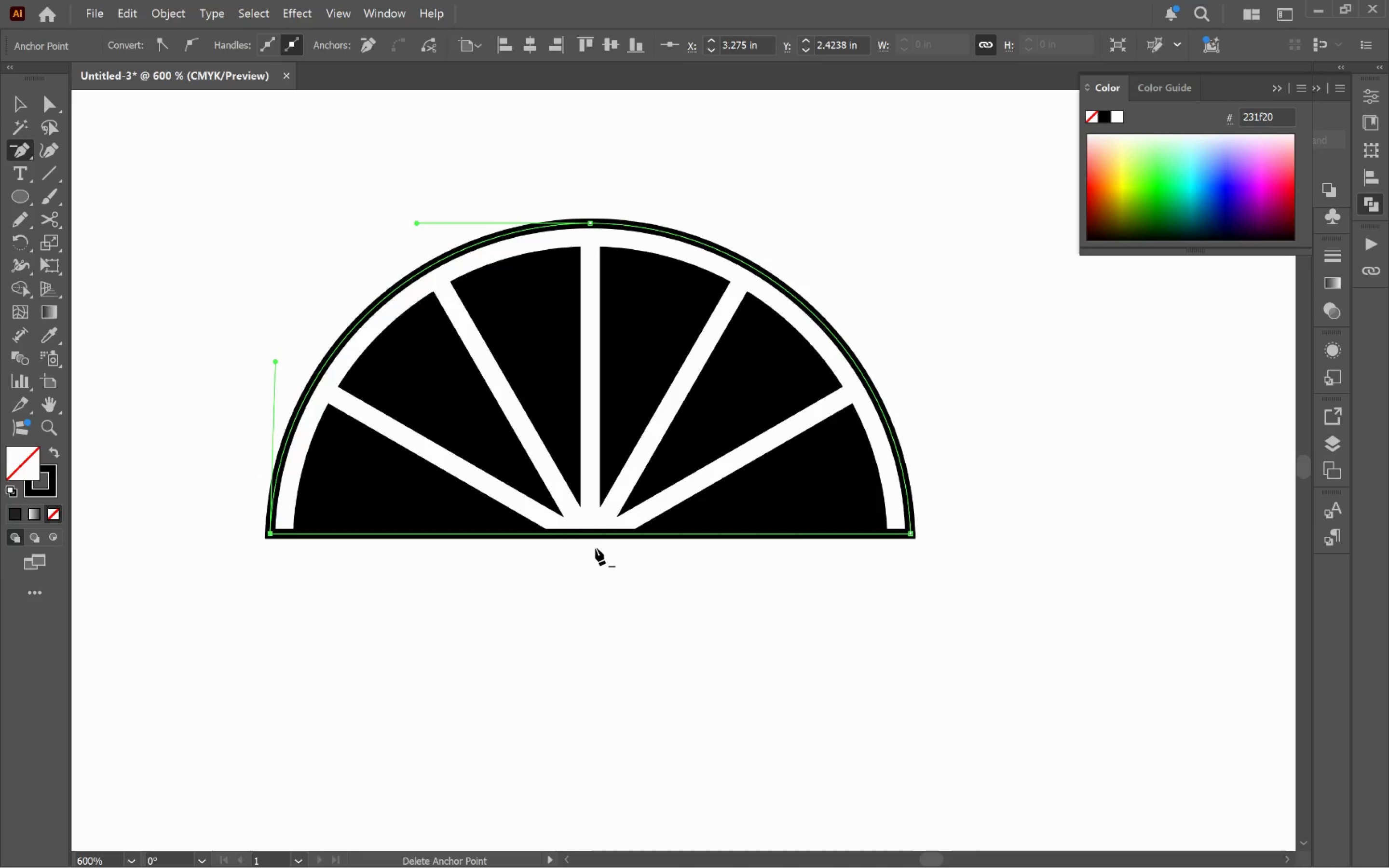 
key(Control+Z)
 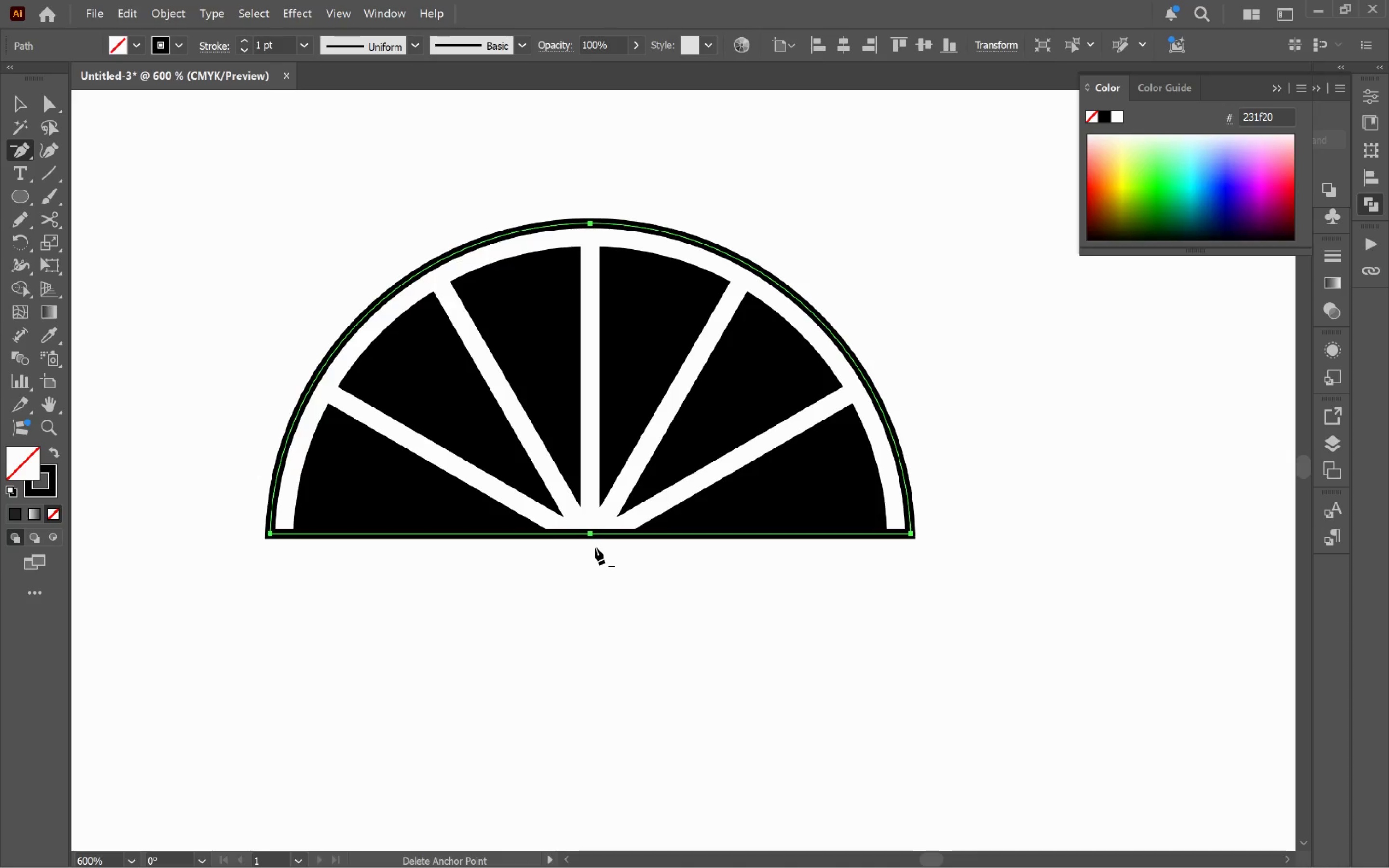 
key(A)
 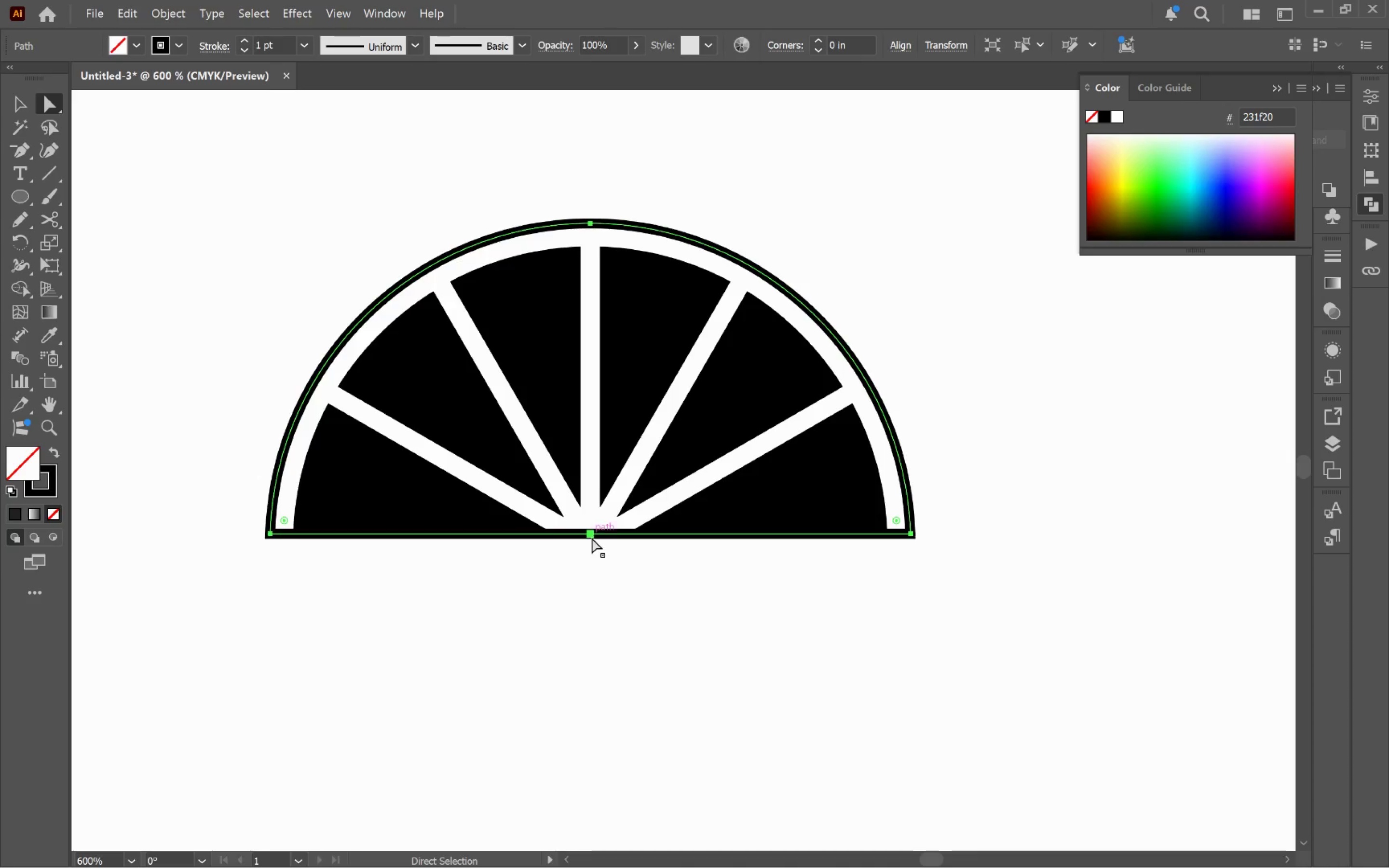 
left_click([592, 536])
 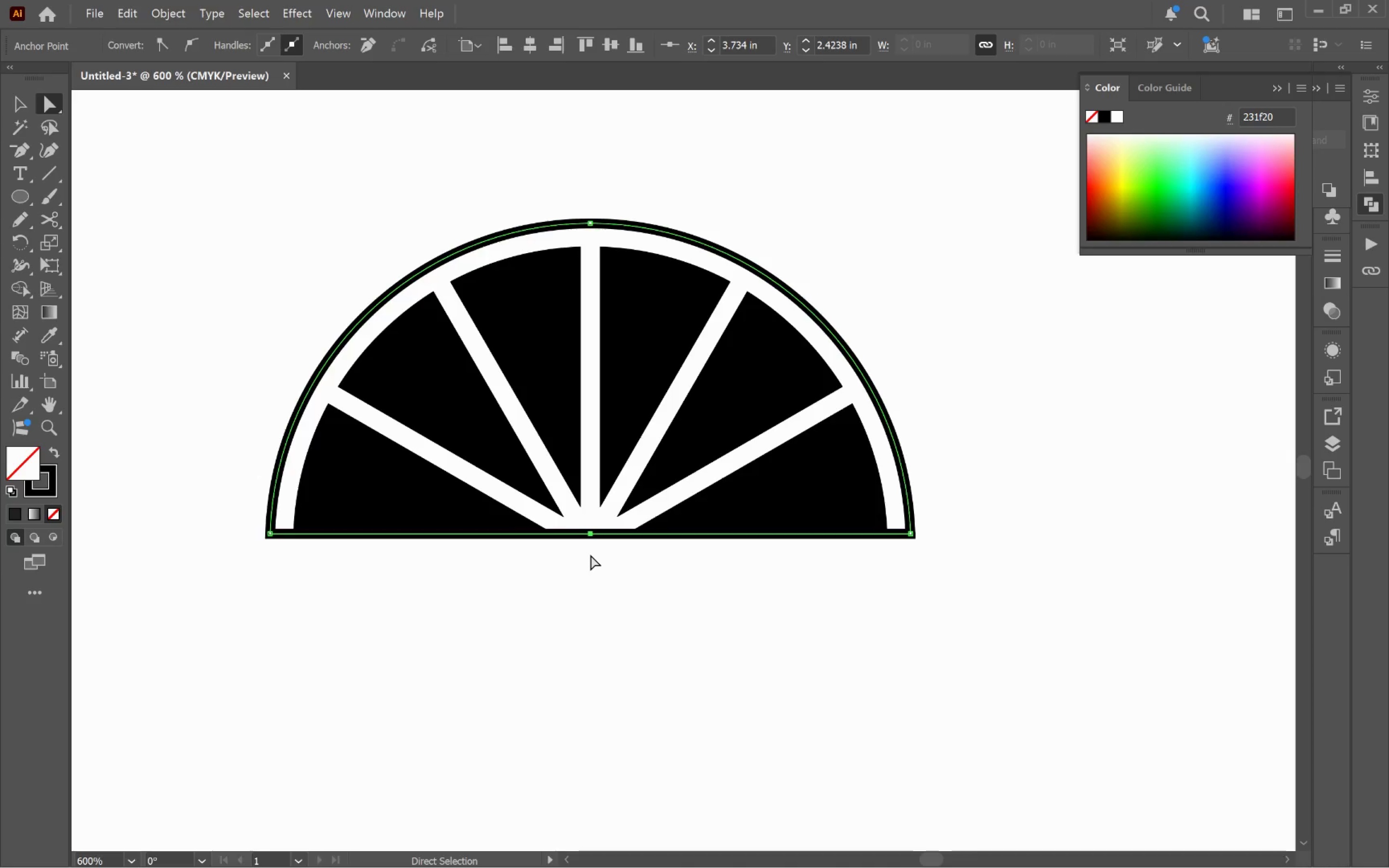 
key(Delete)
 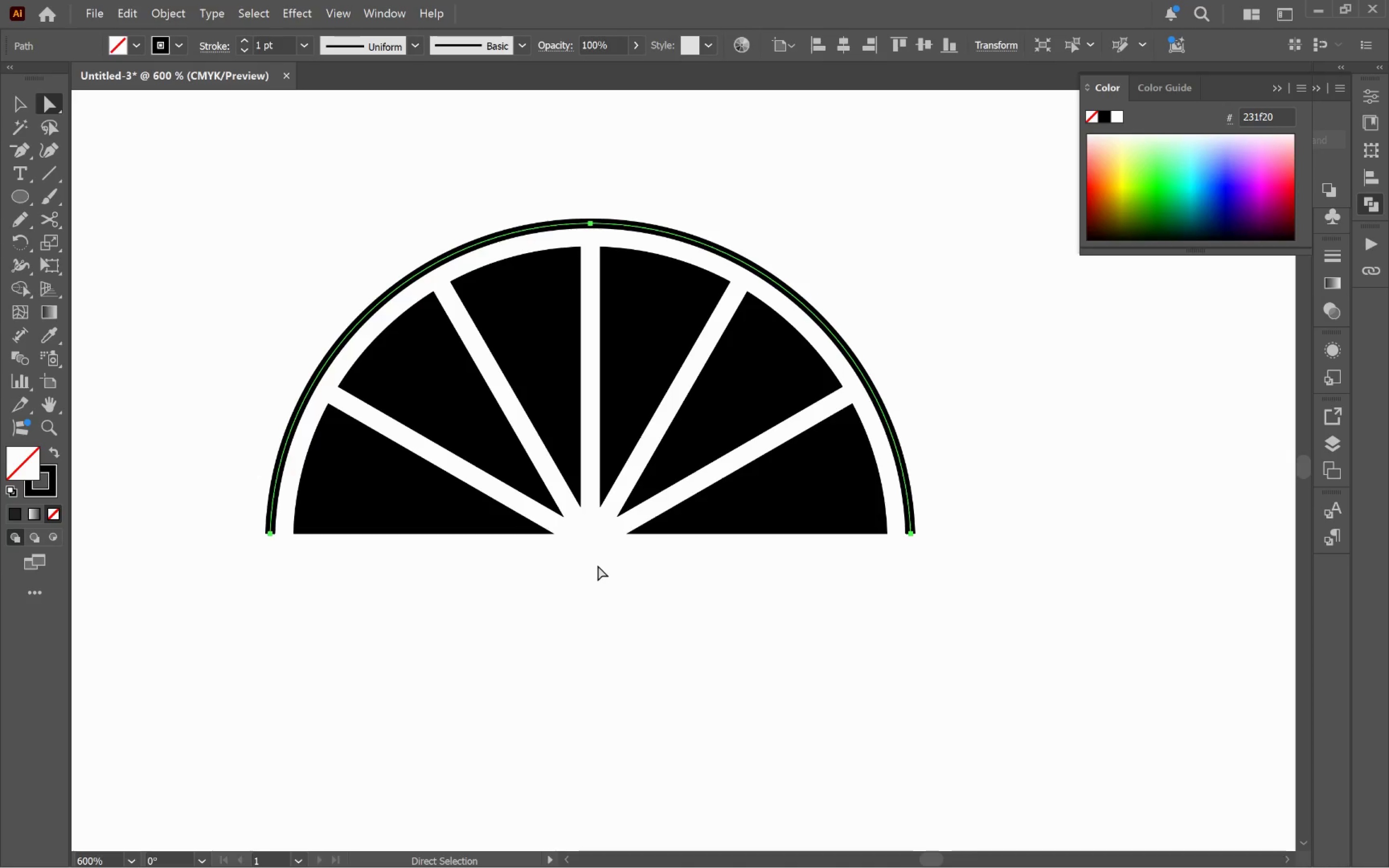 
left_click([611, 569])
 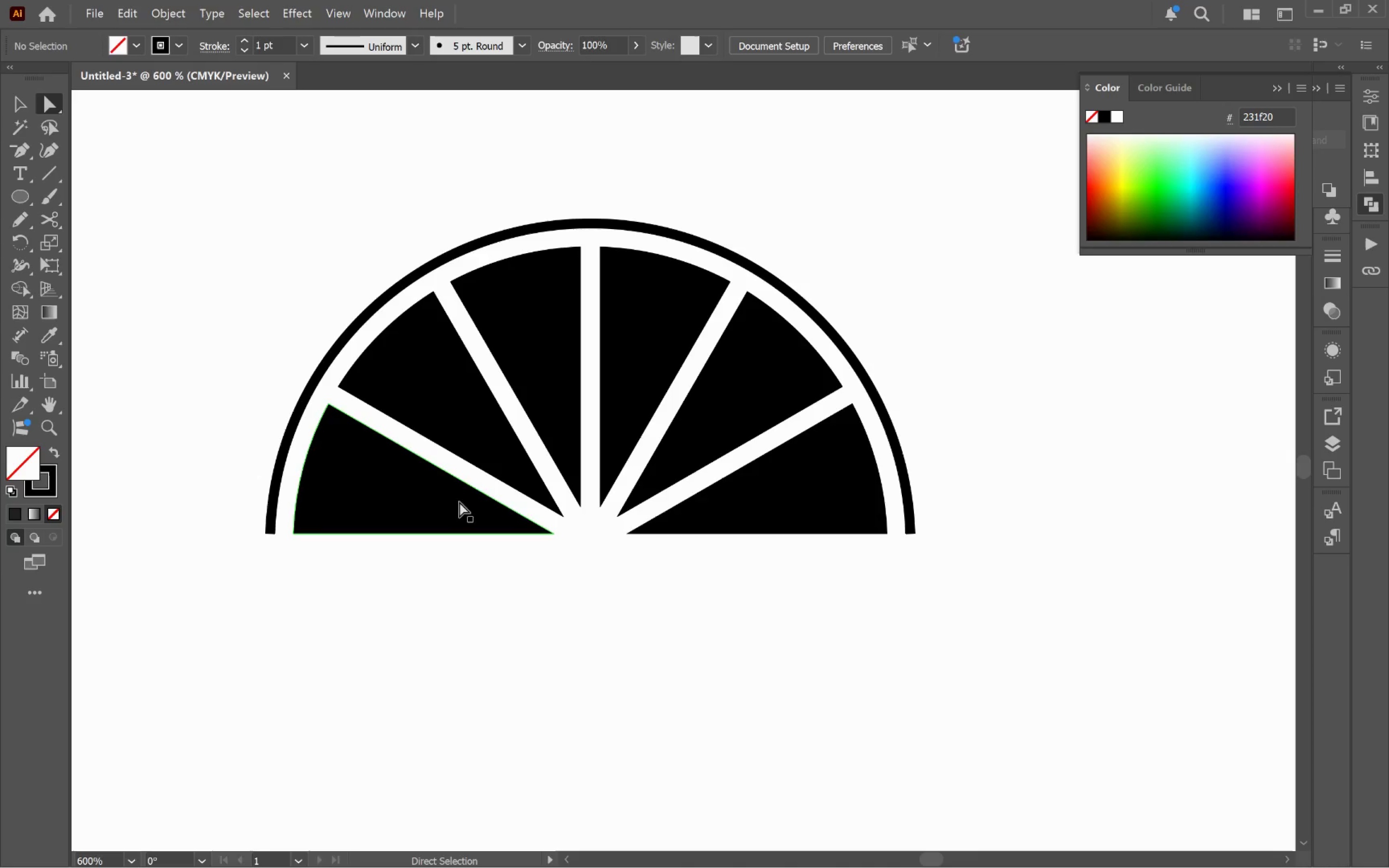 
left_click([432, 492])
 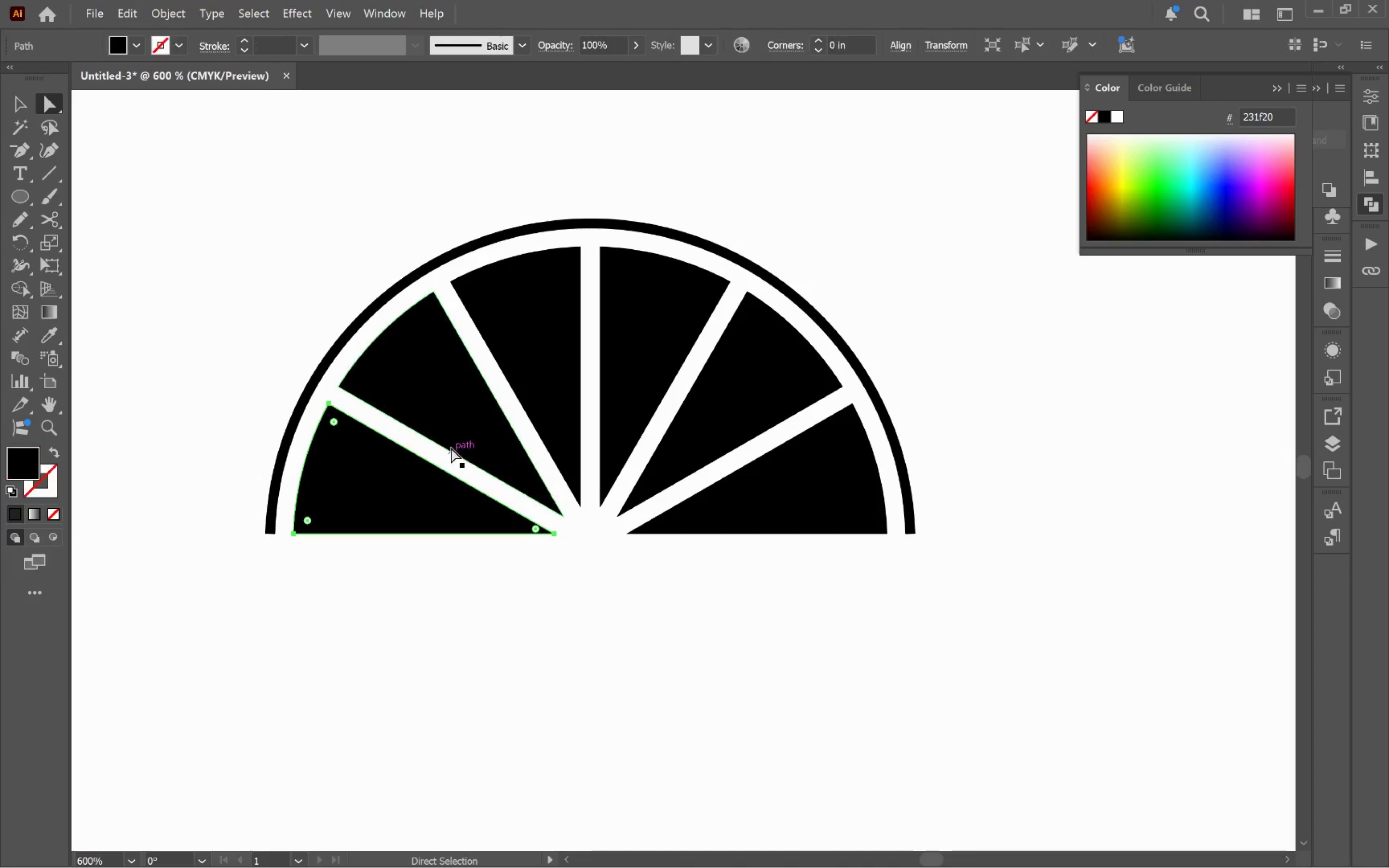 
hold_key(key=ShiftLeft, duration=2.78)
left_click([453, 412])
 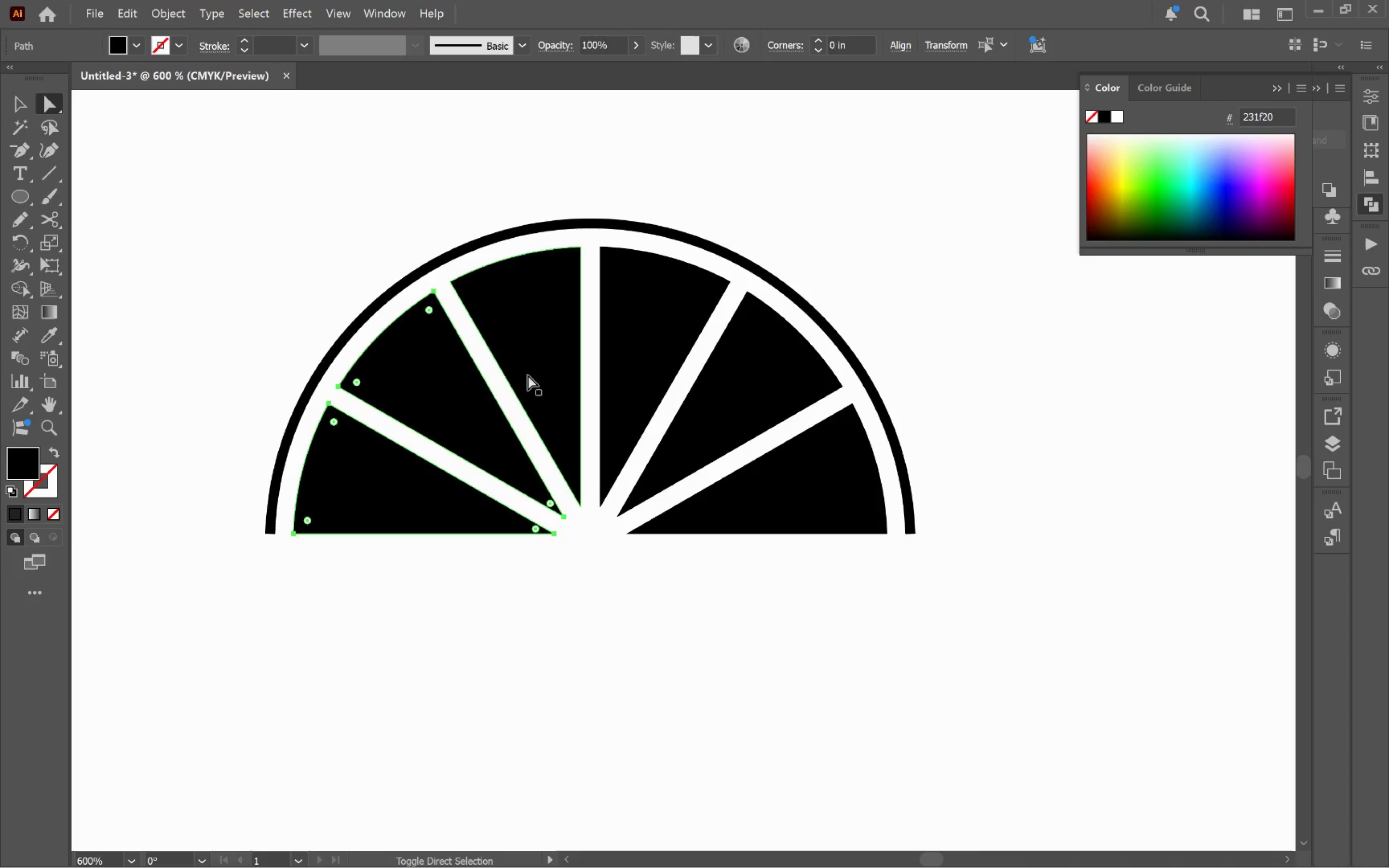 
left_click([544, 362])
 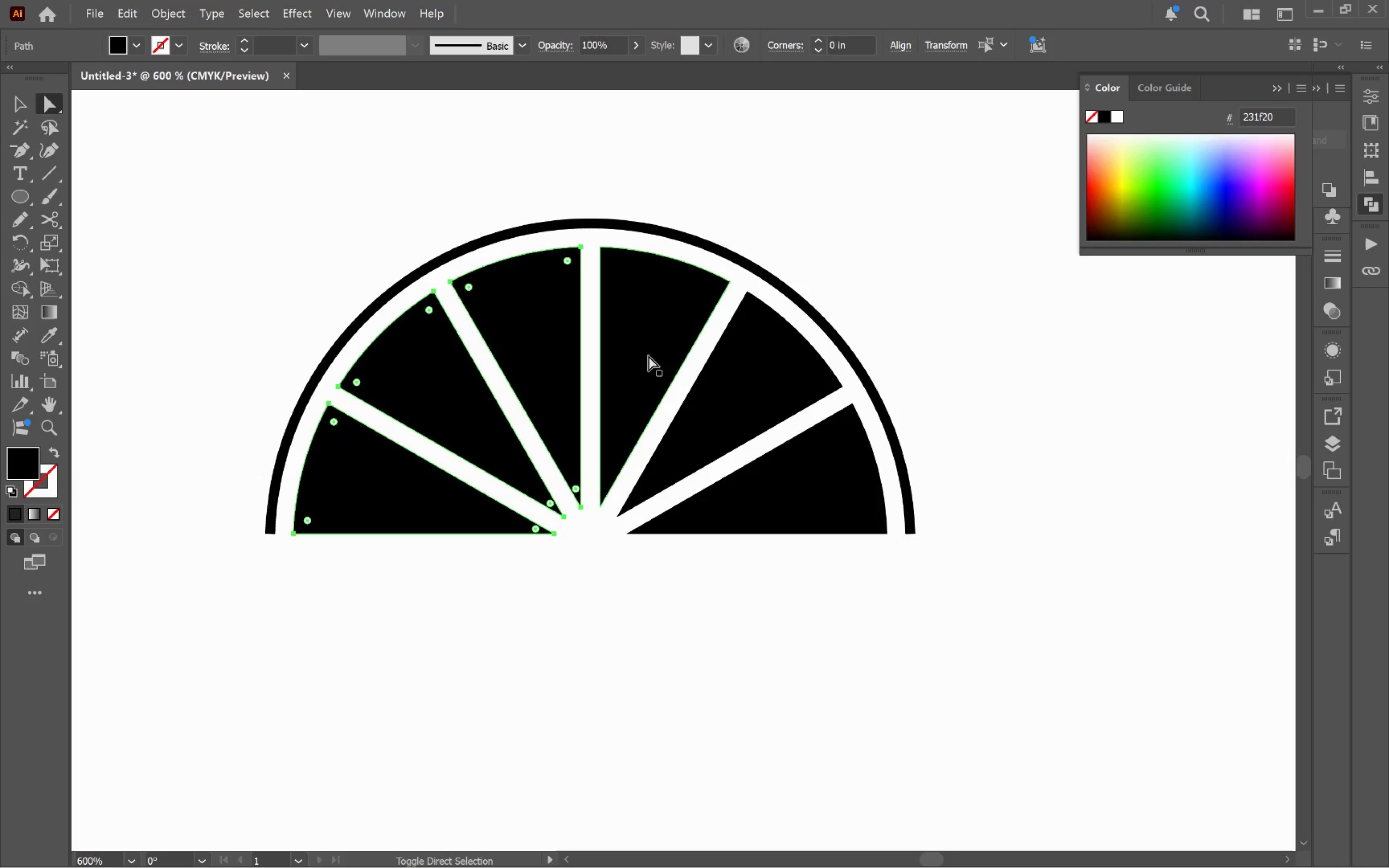 
left_click([654, 354])
 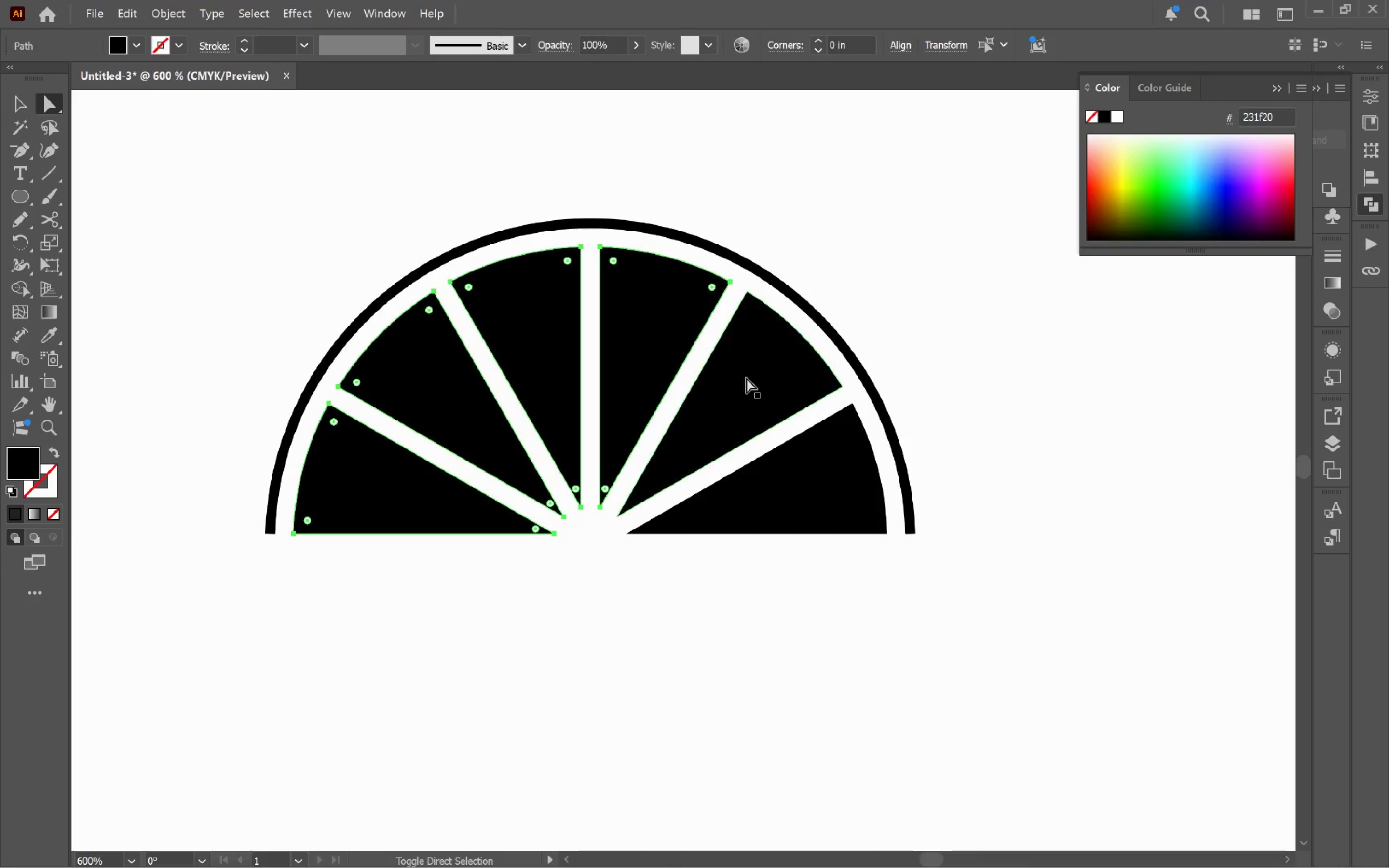 
left_click([748, 378])
 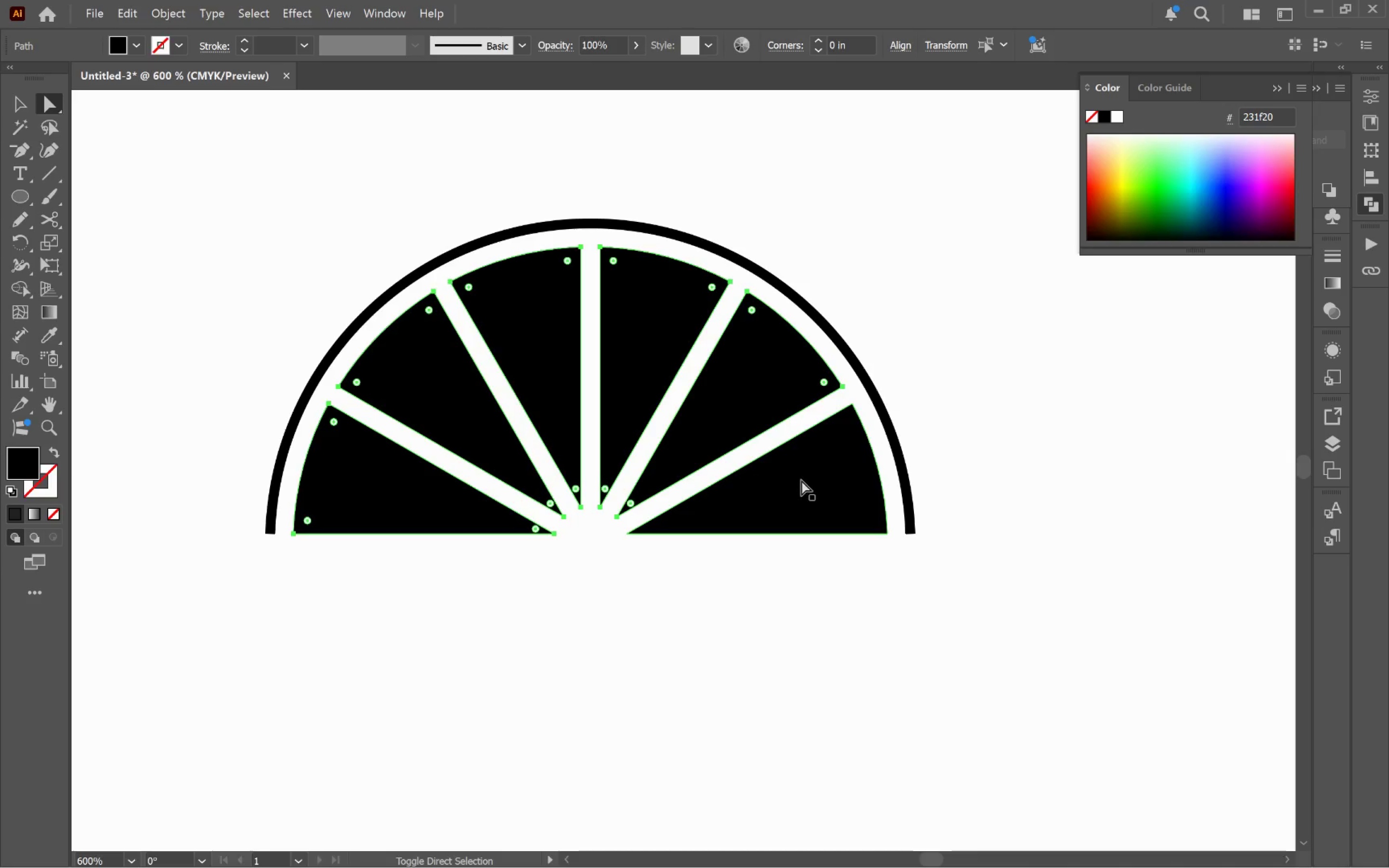 
left_click([802, 484])
 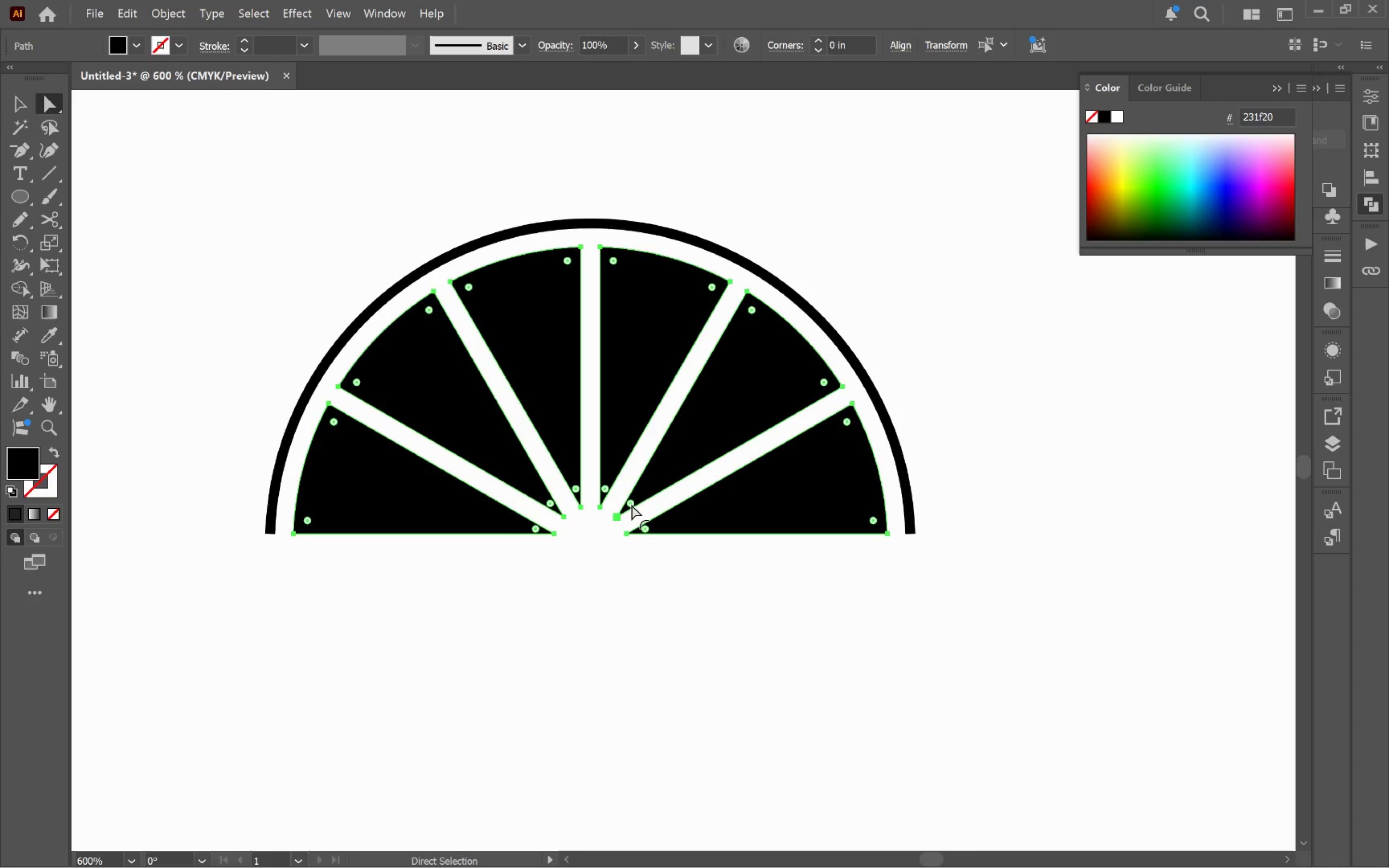 
left_click_drag(start_coordinate=[632, 504], to_coordinate=[646, 486])
 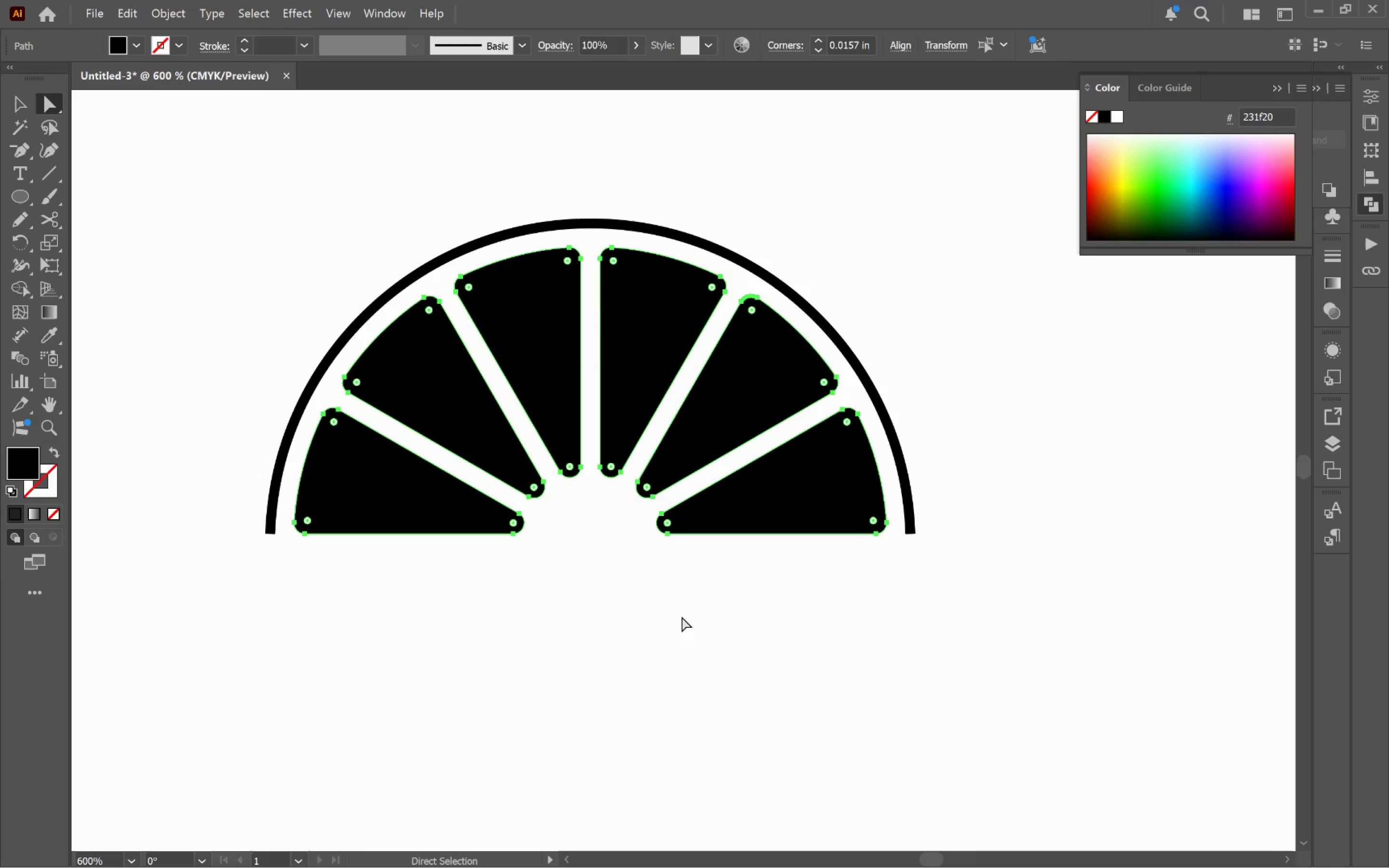 
left_click([686, 618])
 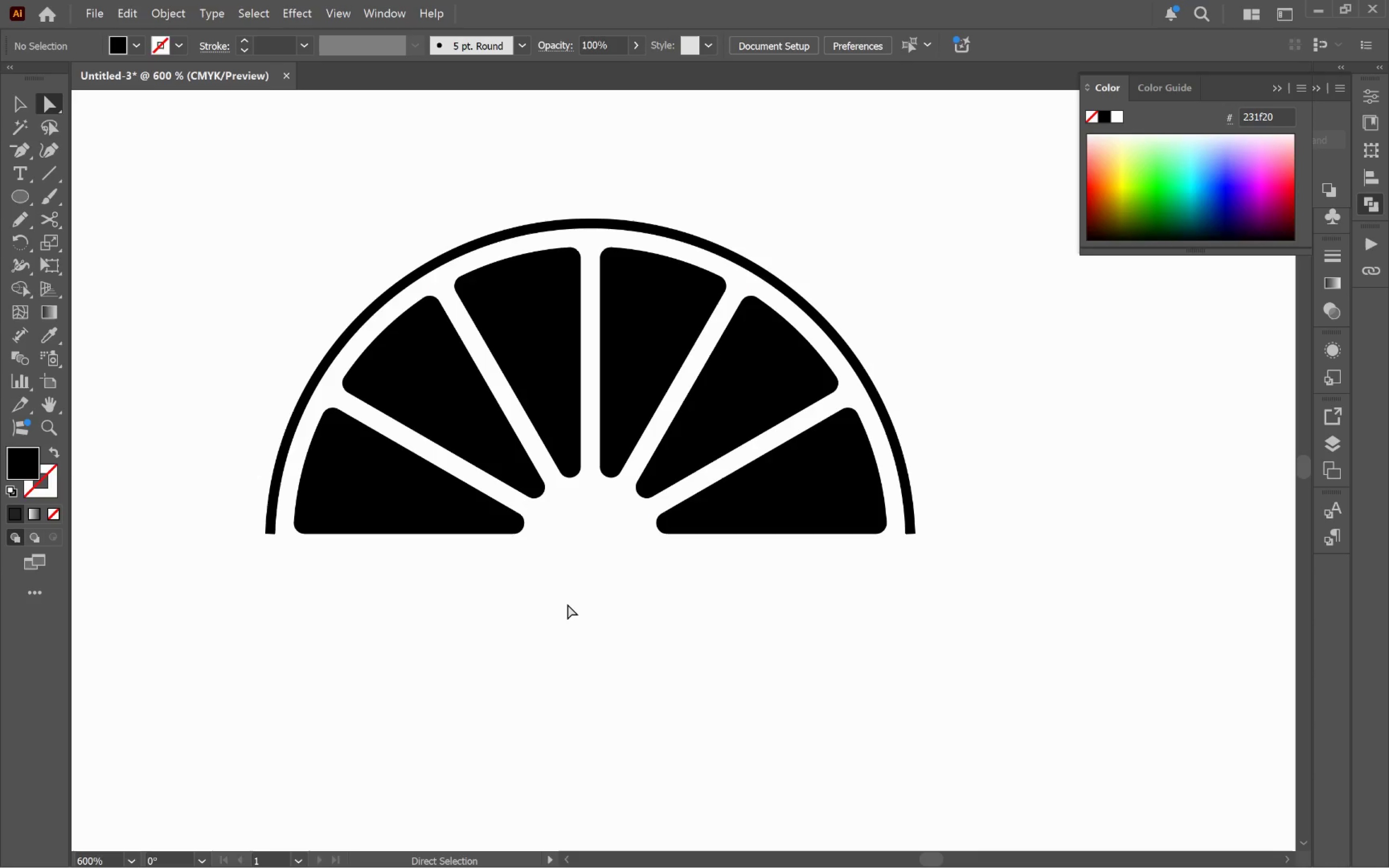 
key(V)
 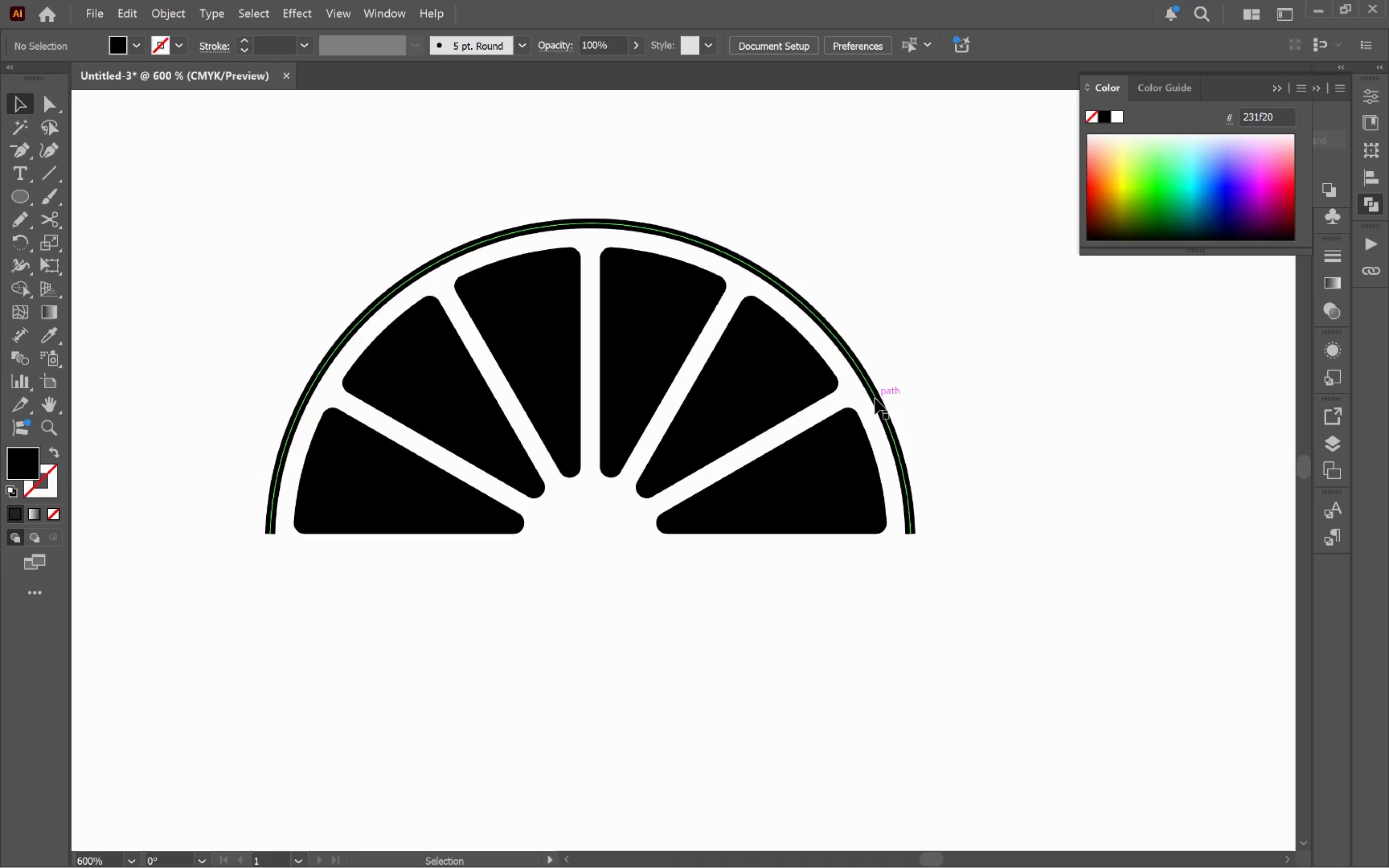 
left_click([875, 398])
 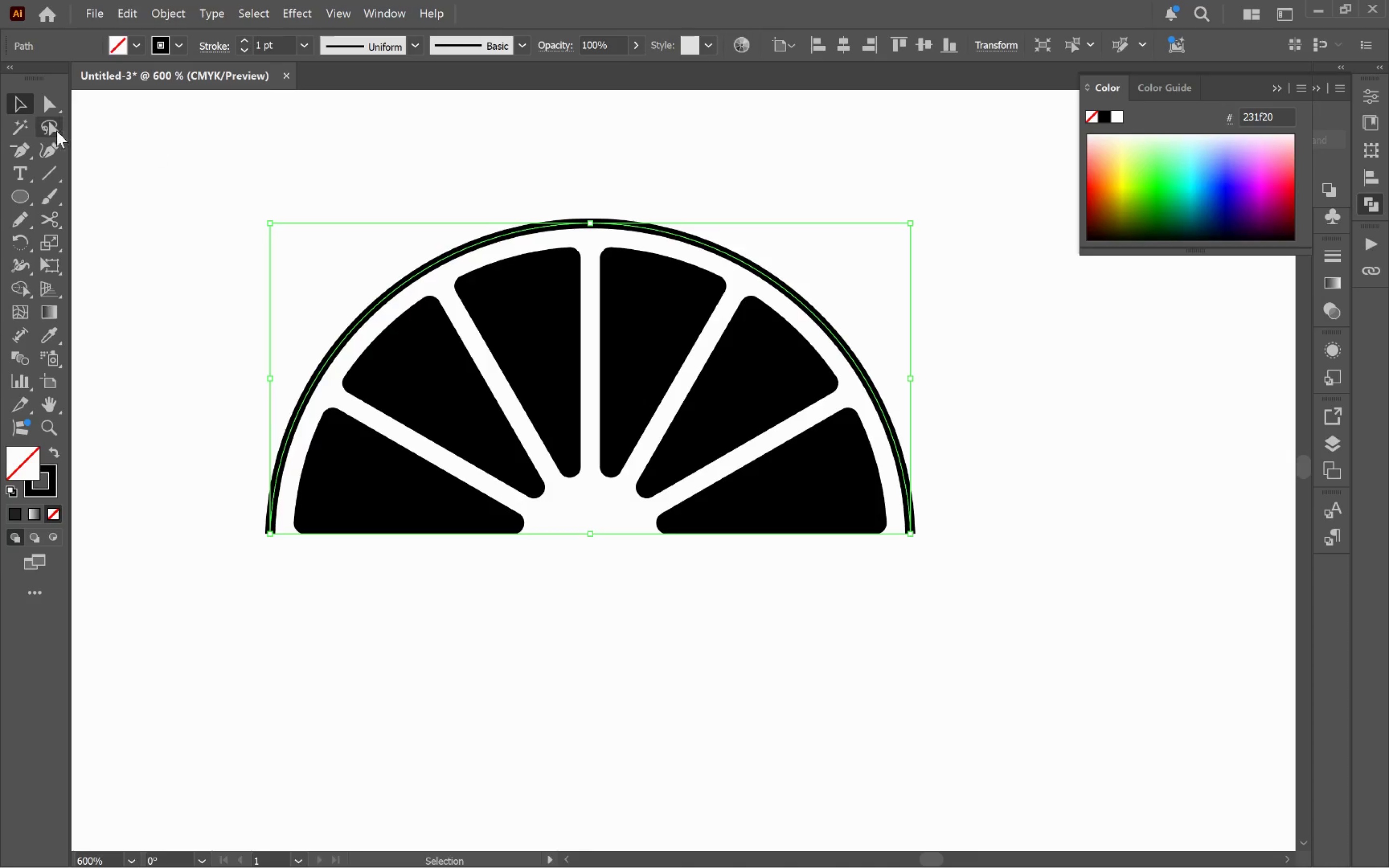 
left_click([228, 49])
 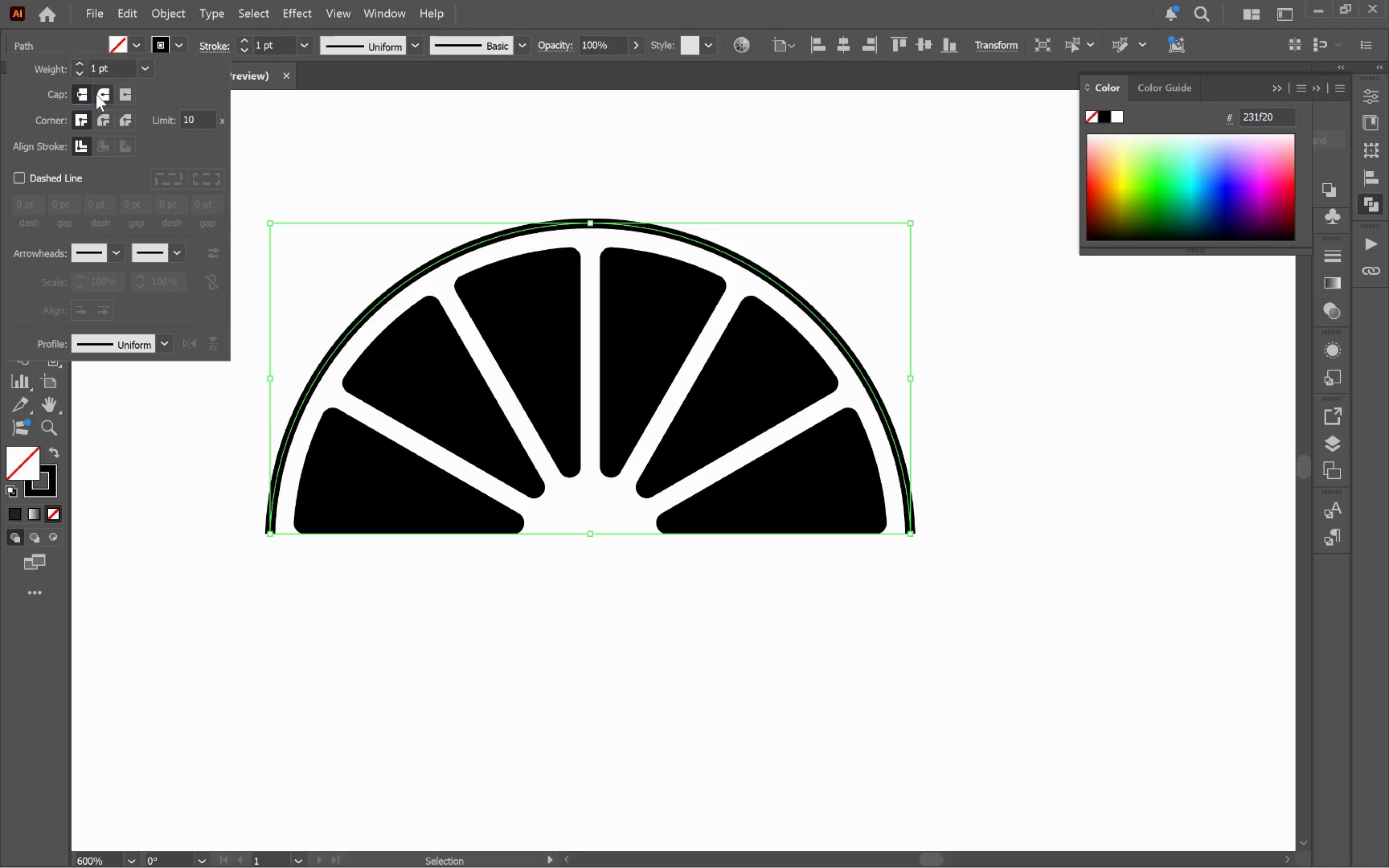 
double_click([97, 115])
 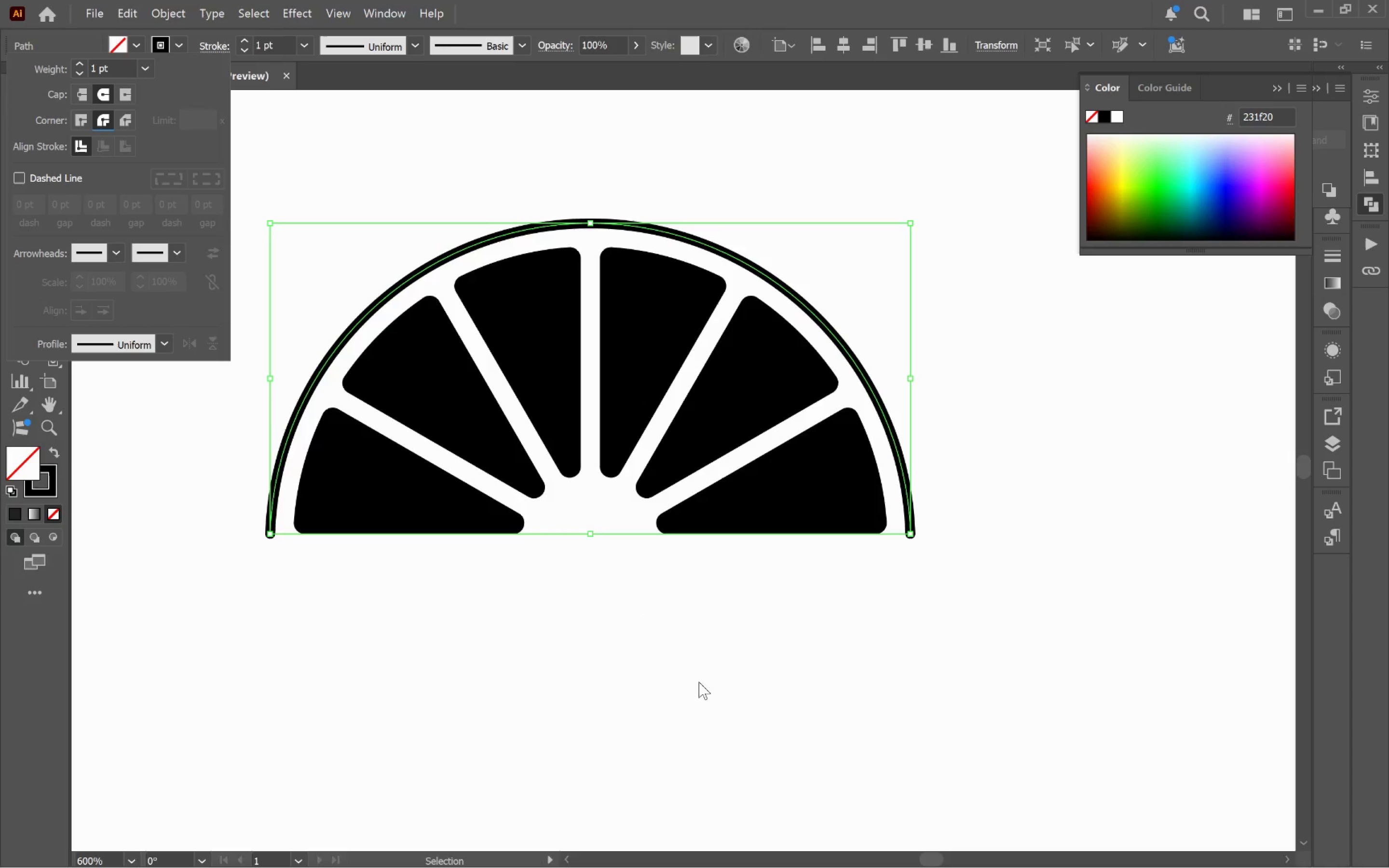 
left_click([700, 683])
 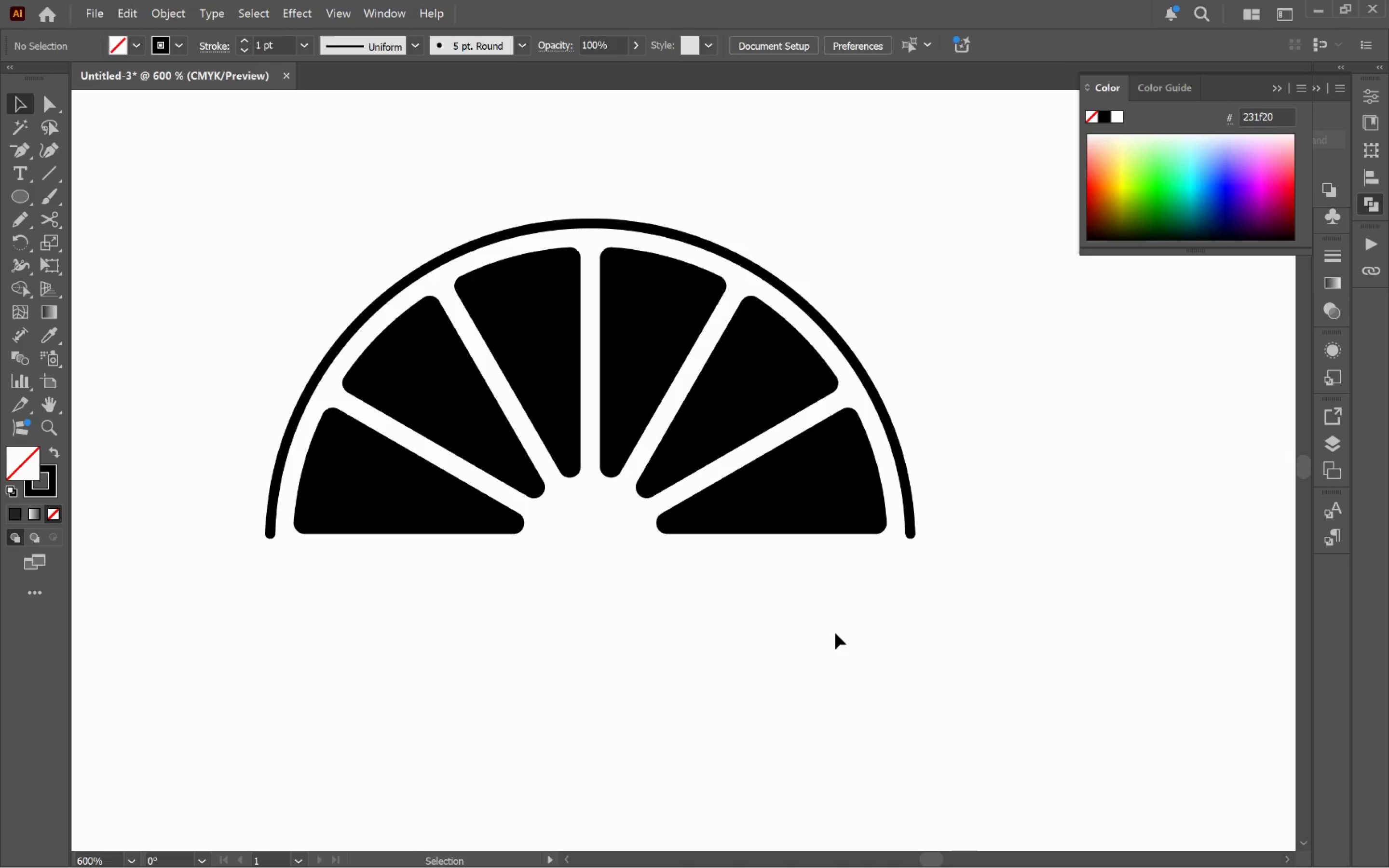 
left_click_drag(start_coordinate=[860, 680], to_coordinate=[257, 241])
 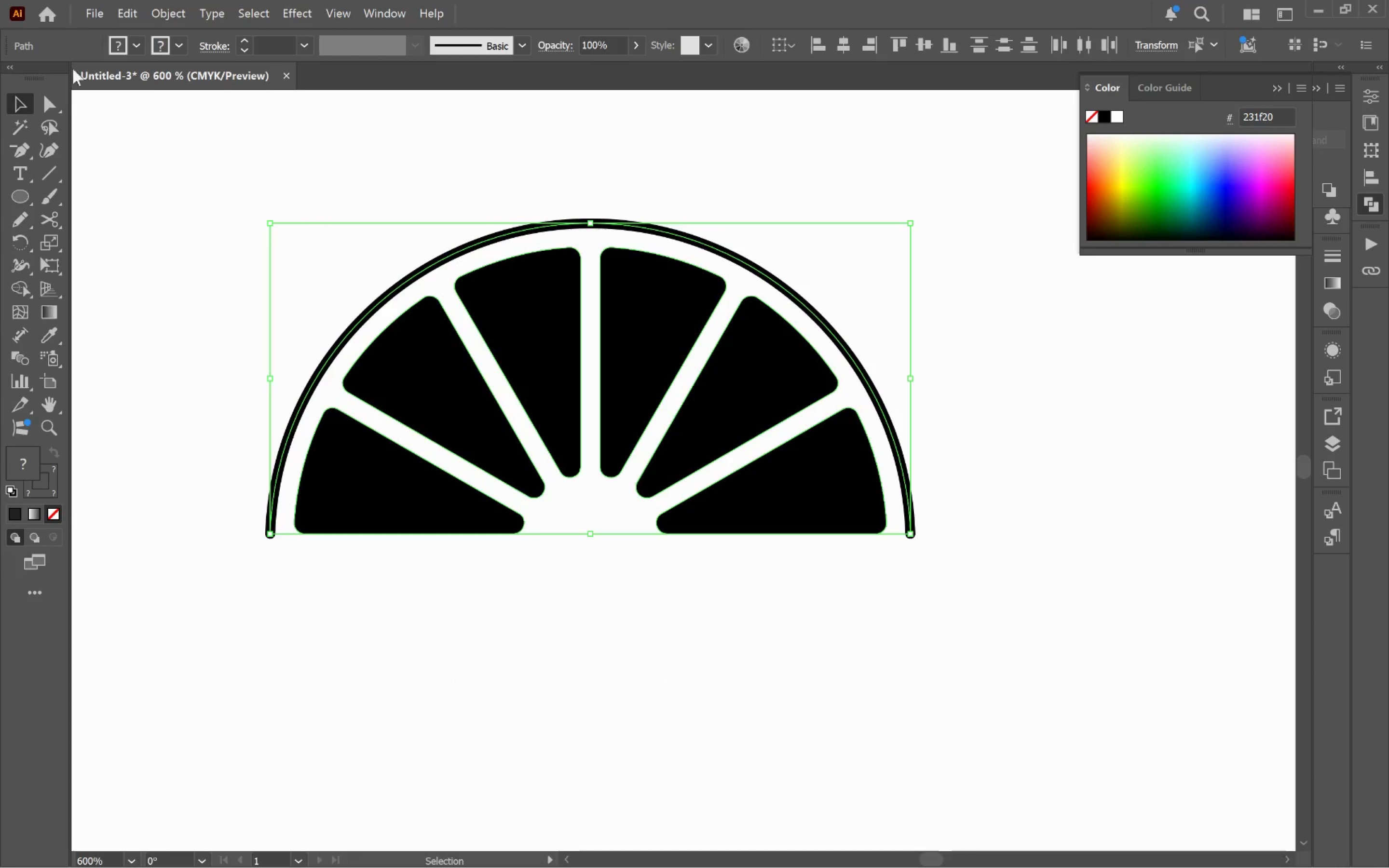 
left_click([178, 12])
 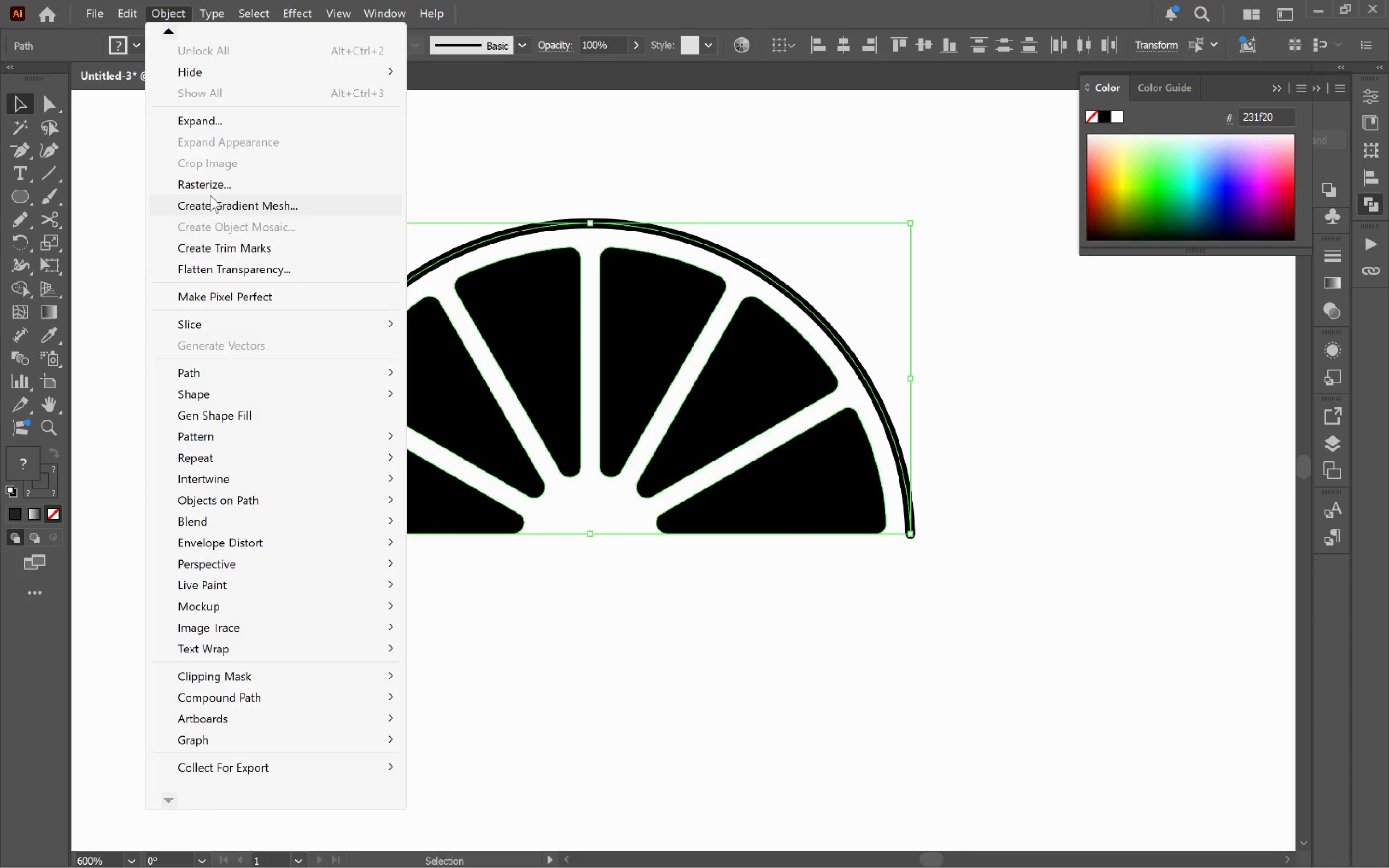 
left_click([212, 117])
 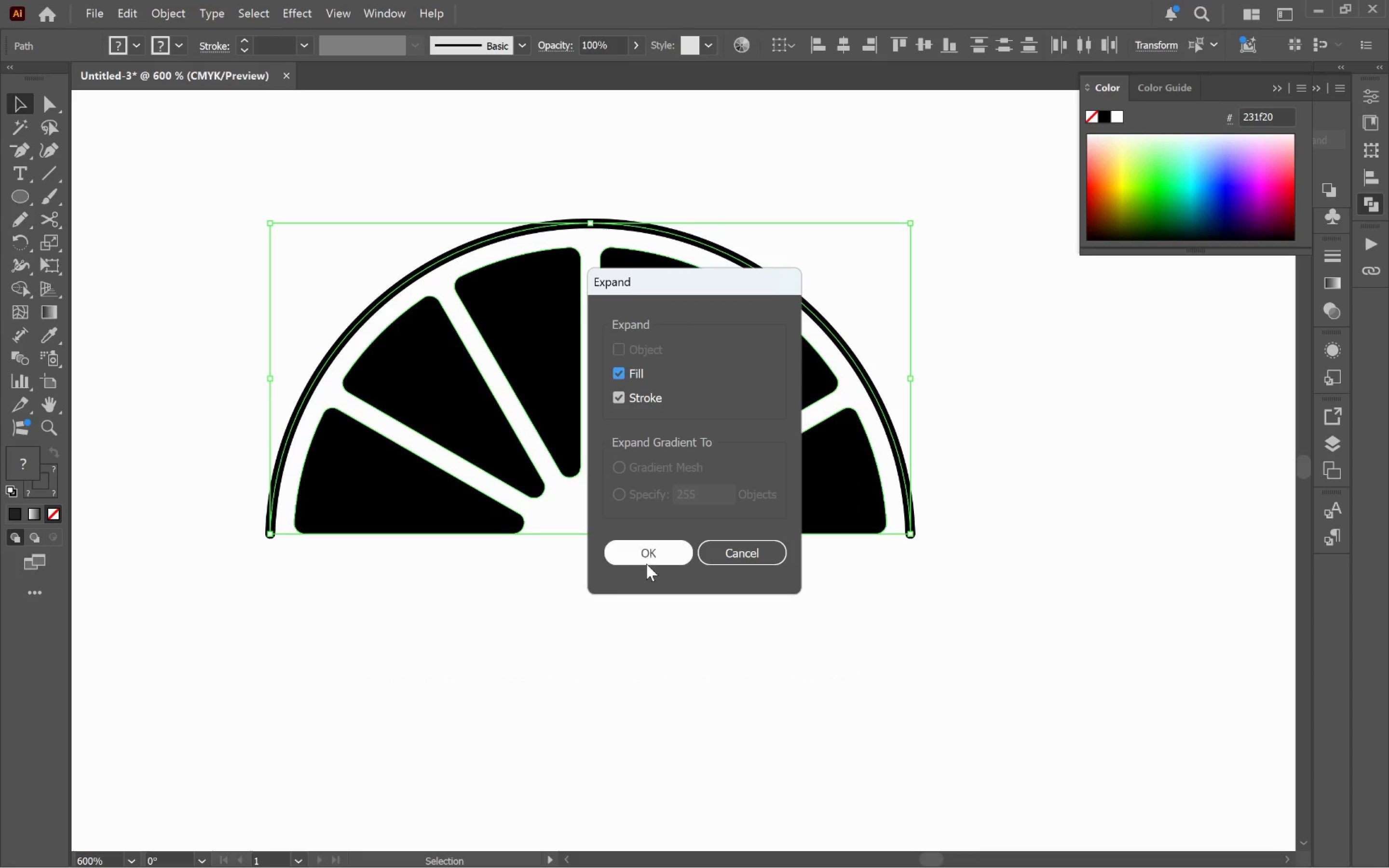 
left_click([646, 557])
 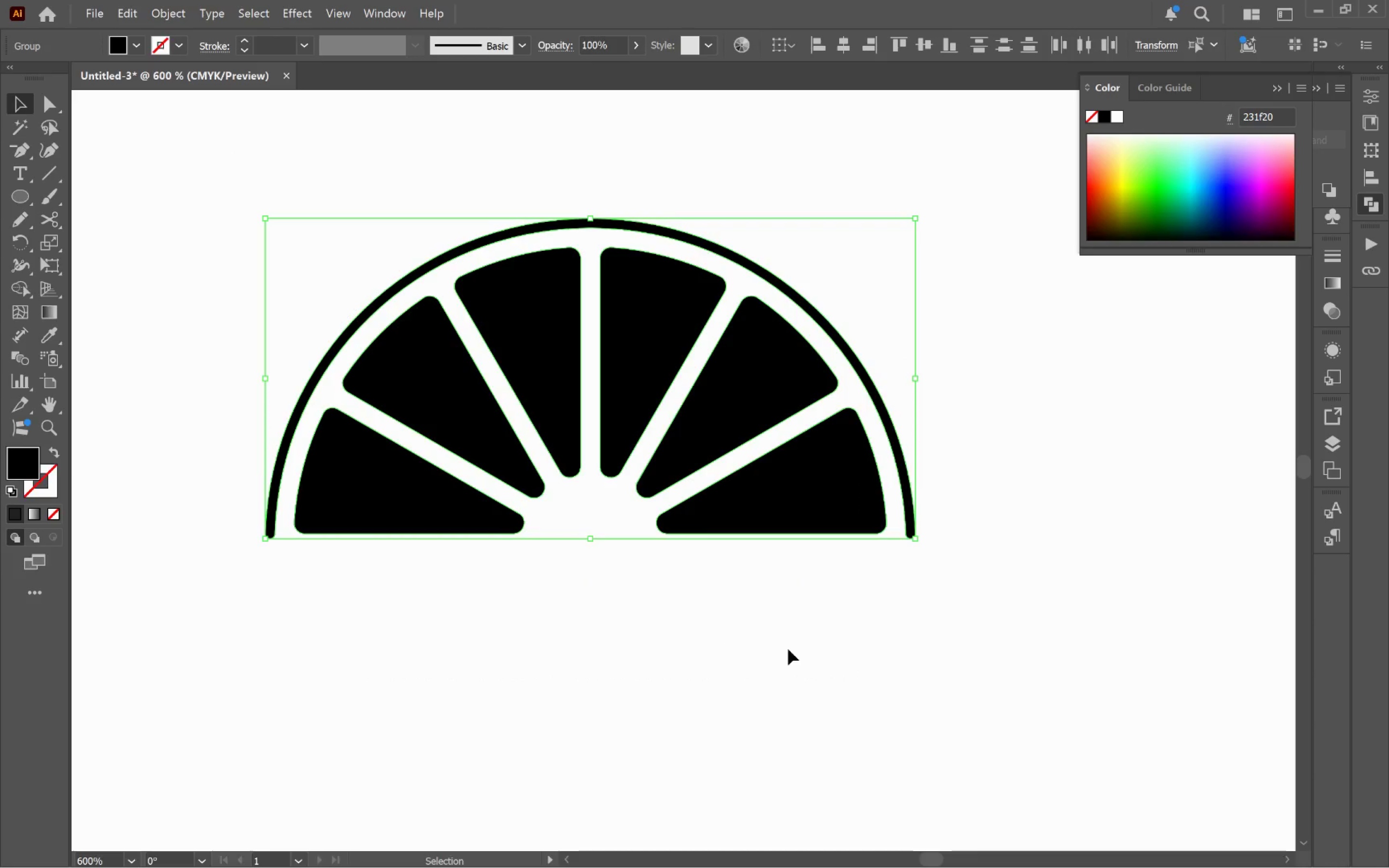 
key(Control+G)
 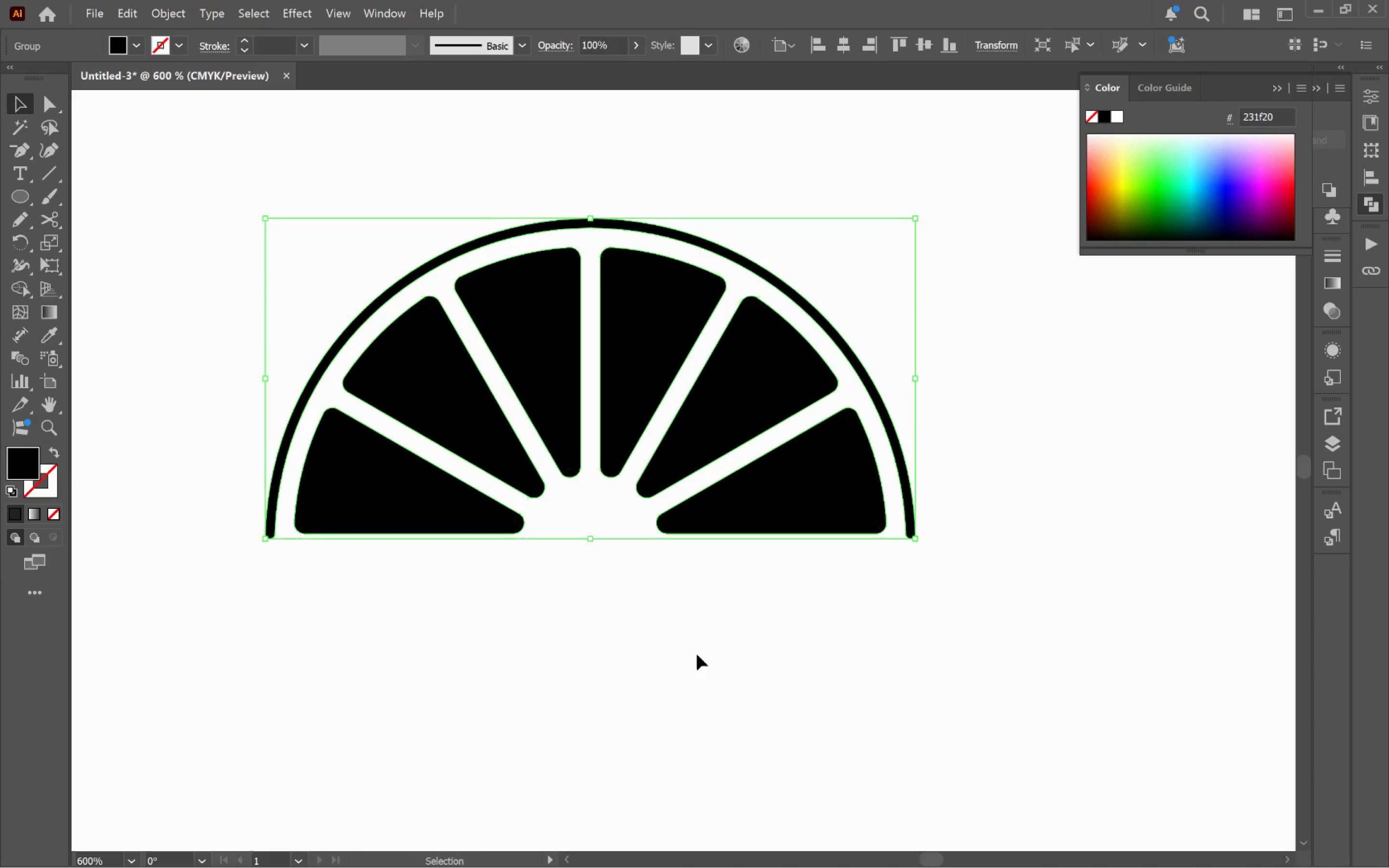 
left_click([698, 652])
 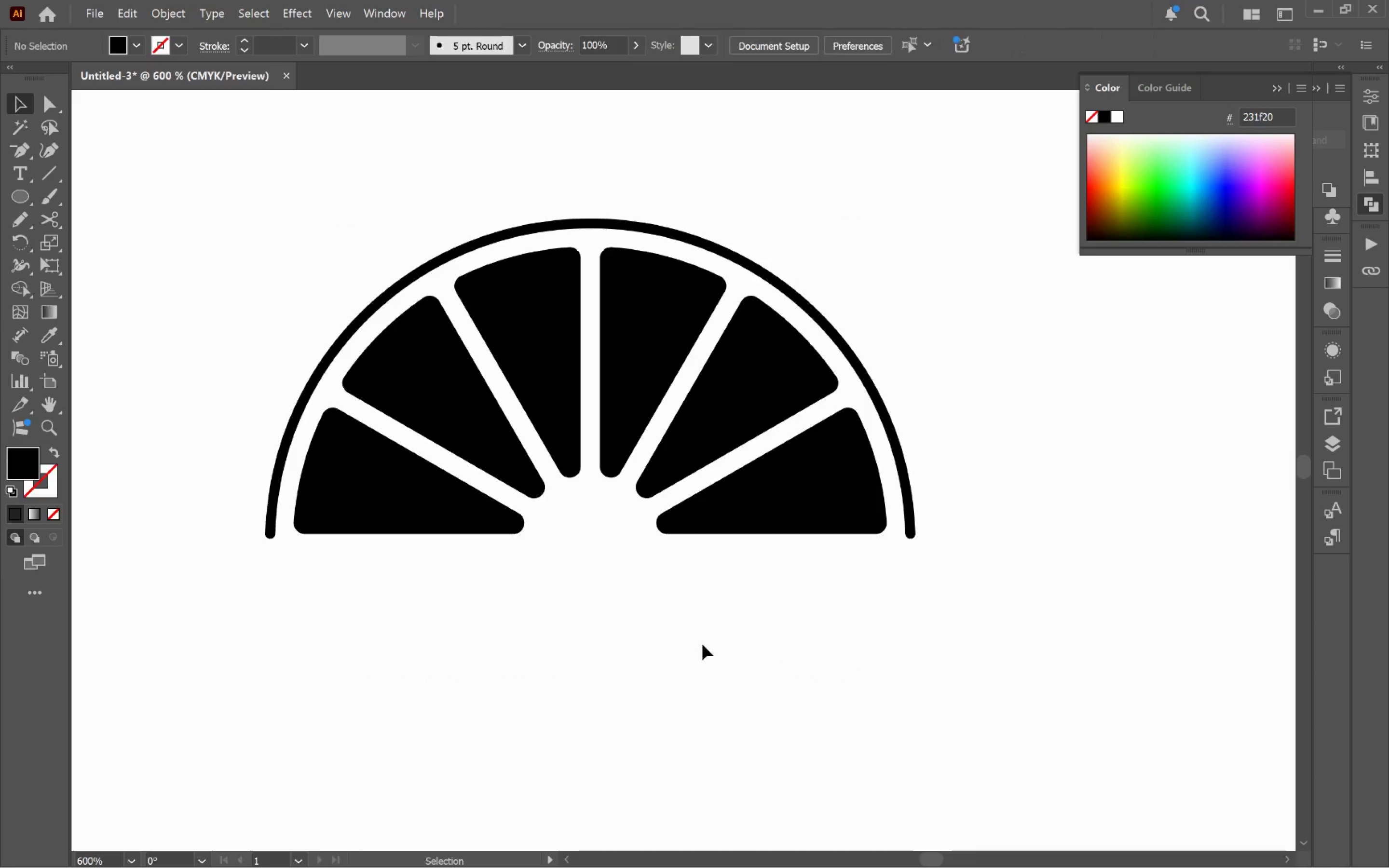 
hold_key(key=AltLeft, duration=0.82)
scroll: coordinate [721, 632], scroll_direction: down, amount: 4.0
 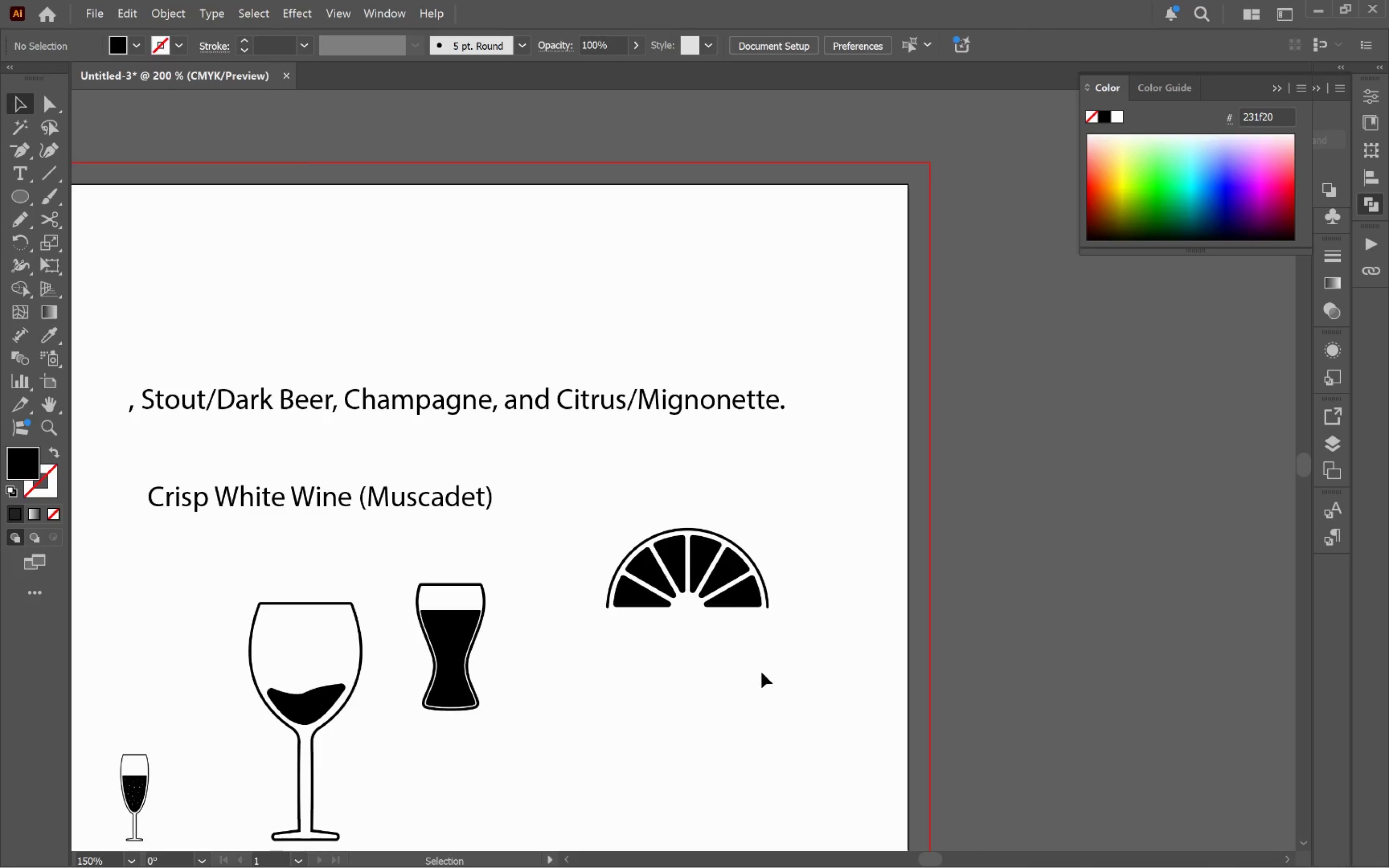 
hold_key(key=Space, duration=0.73)
 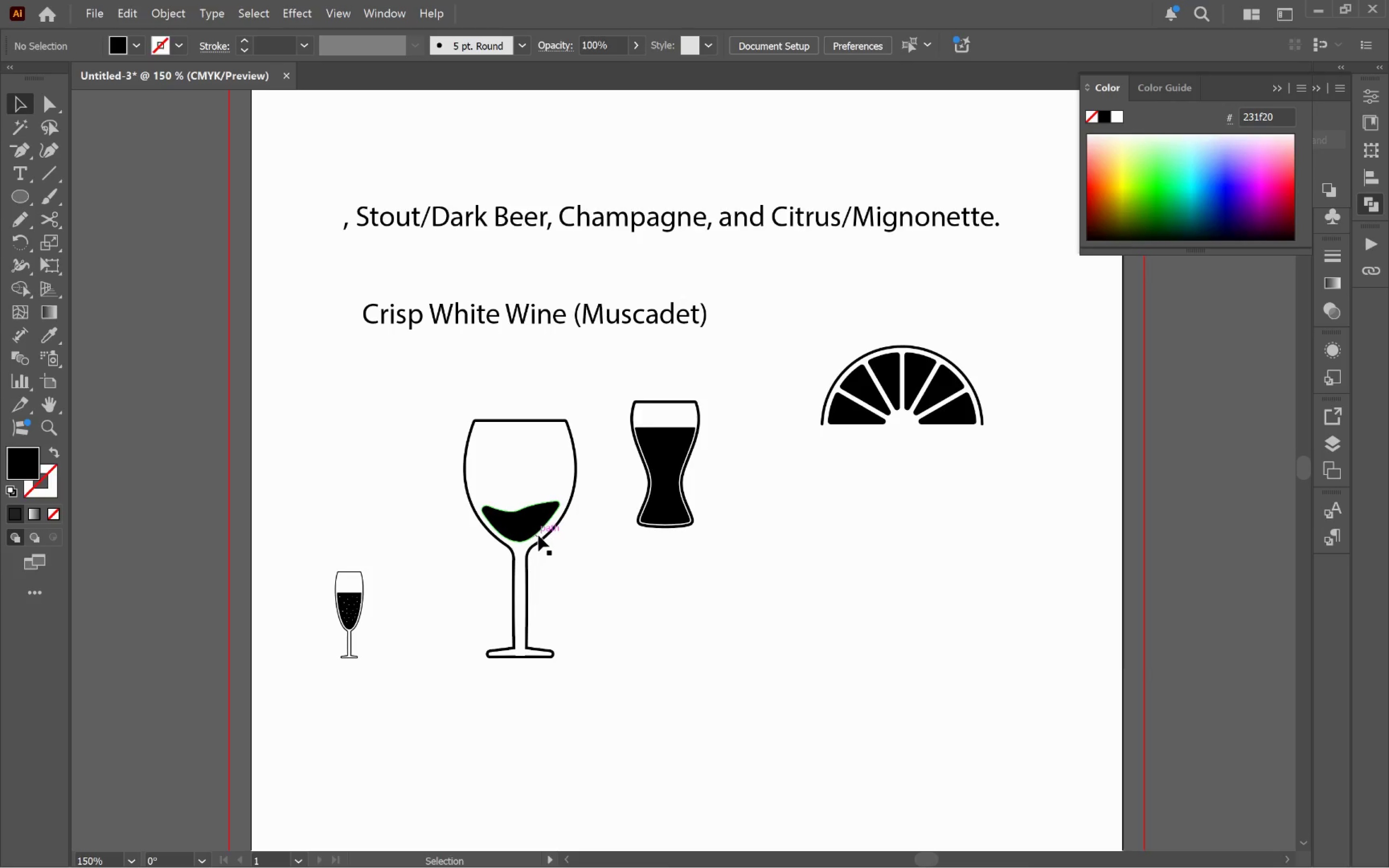 
left_click_drag(start_coordinate=[739, 689], to_coordinate=[953, 506])
 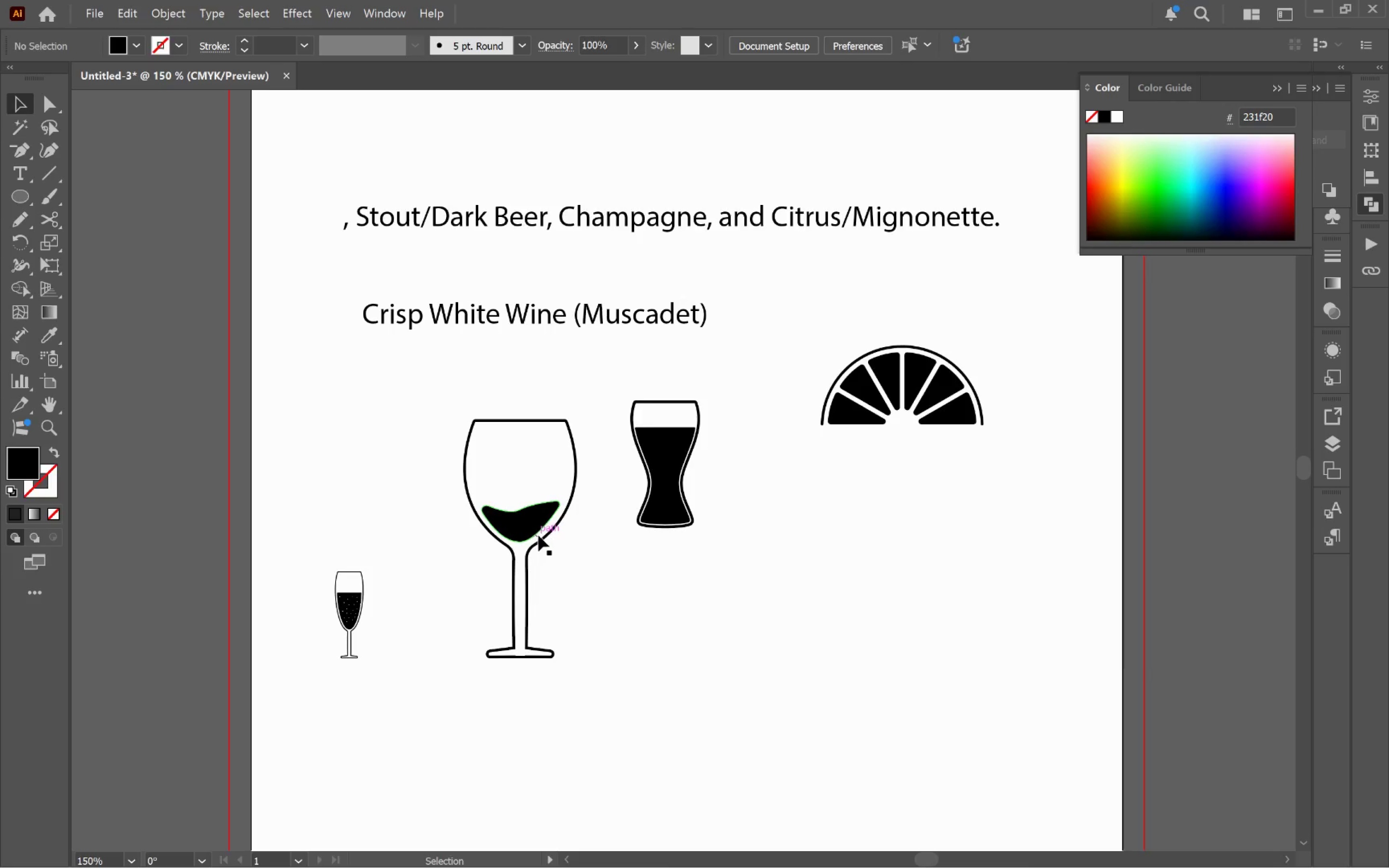 
left_click([540, 534])
 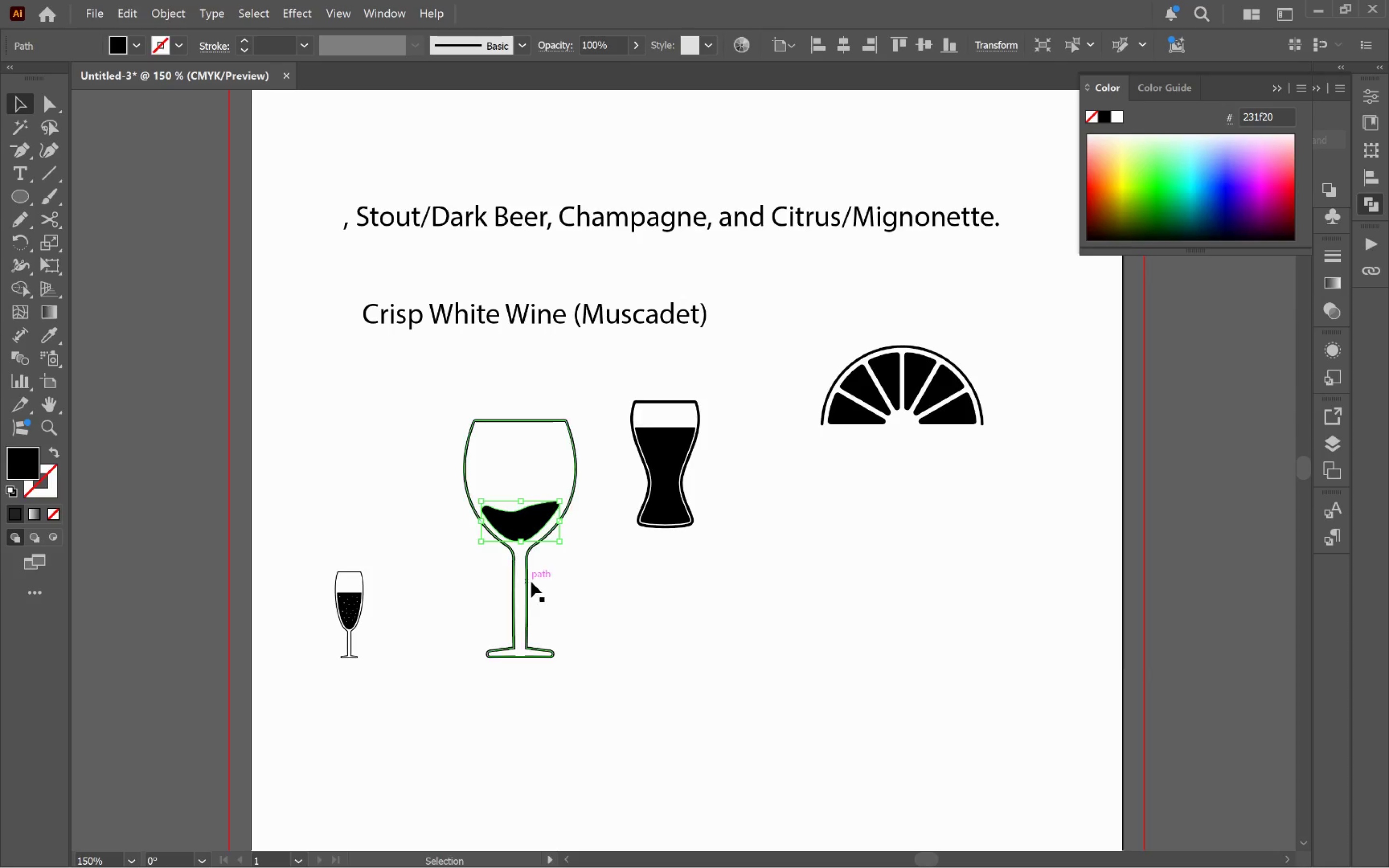 
left_click([527, 583])
 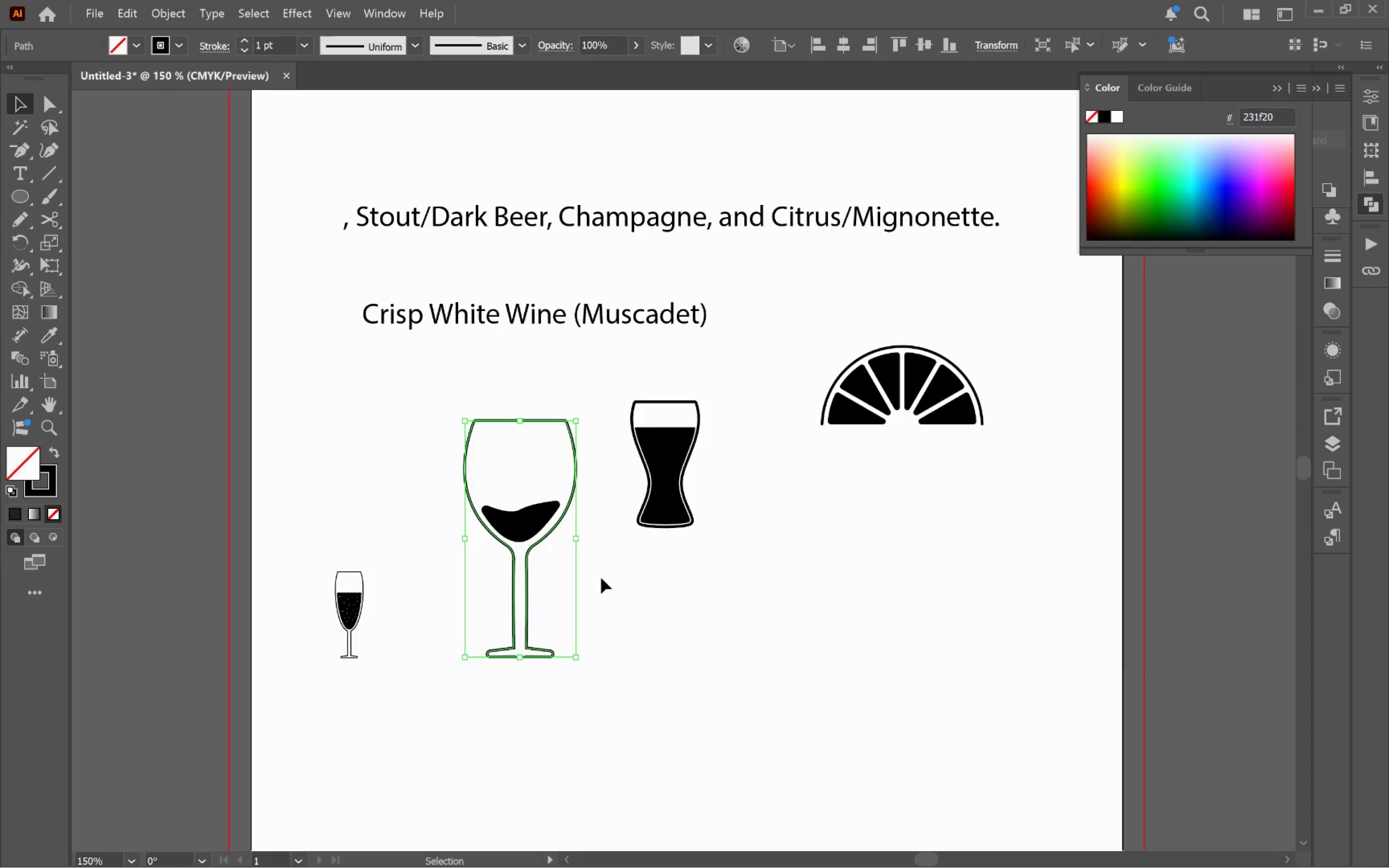 
left_click_drag(start_coordinate=[583, 596], to_coordinate=[476, 475])
 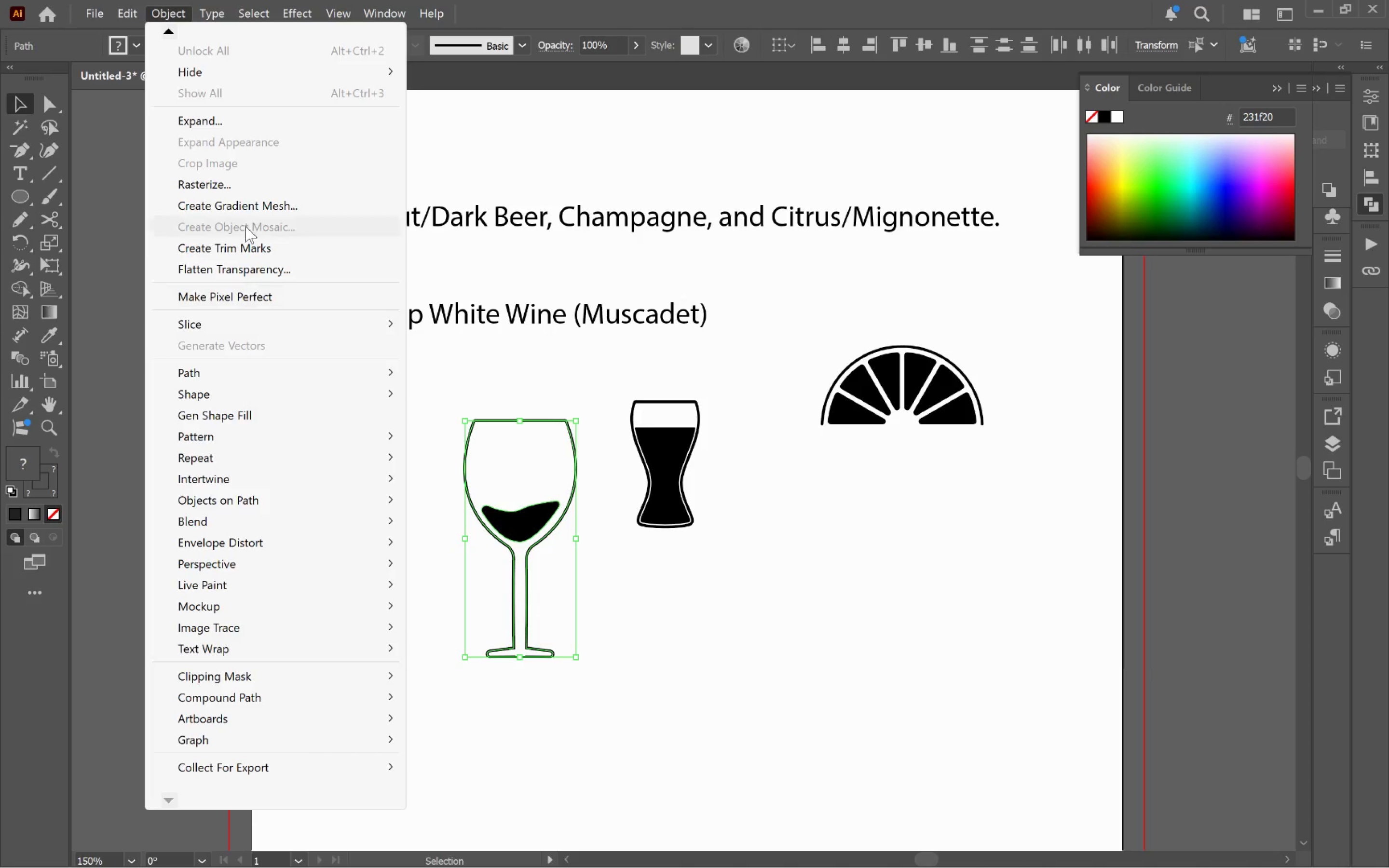 
left_click([234, 122])
 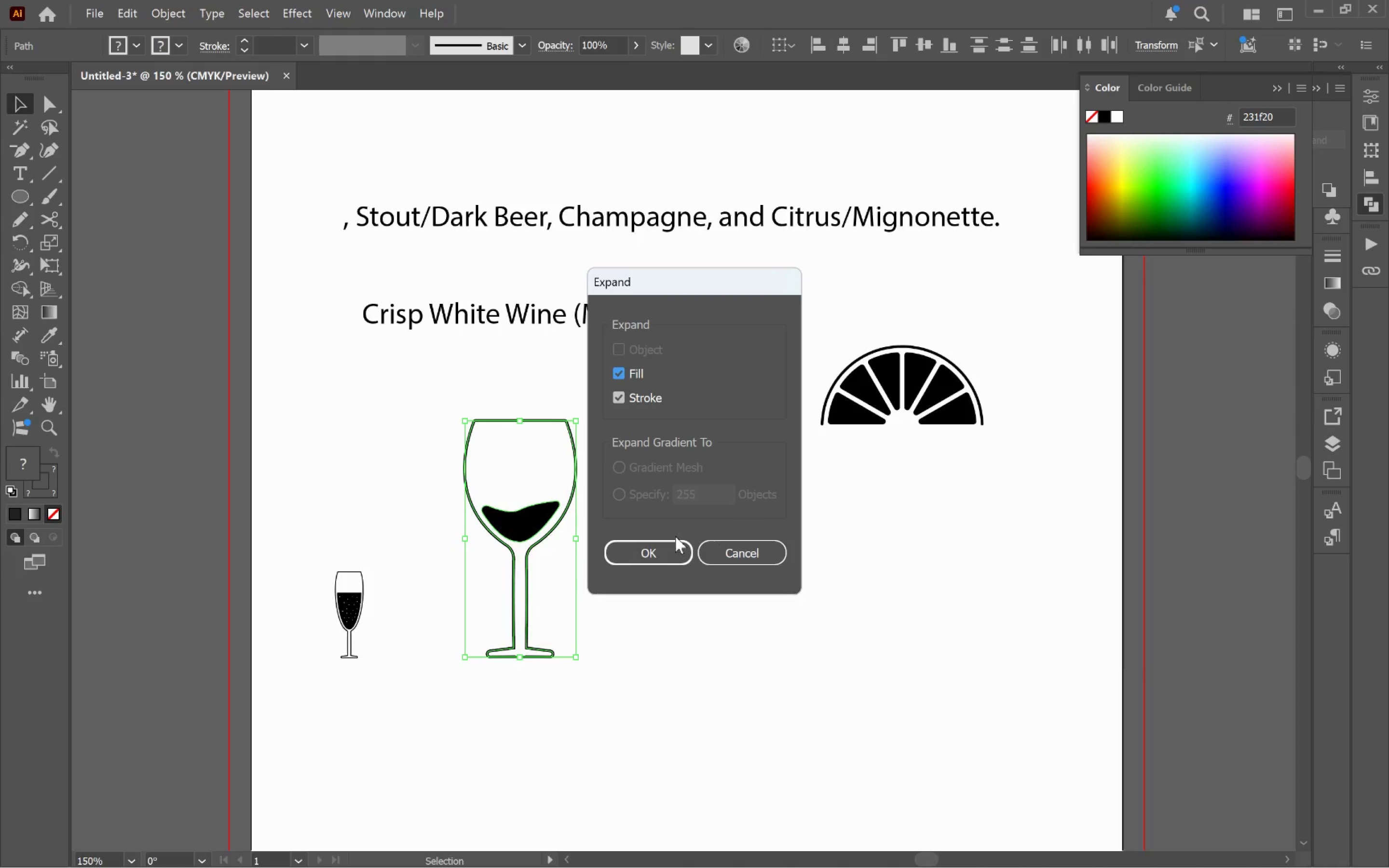 
left_click([654, 550])
 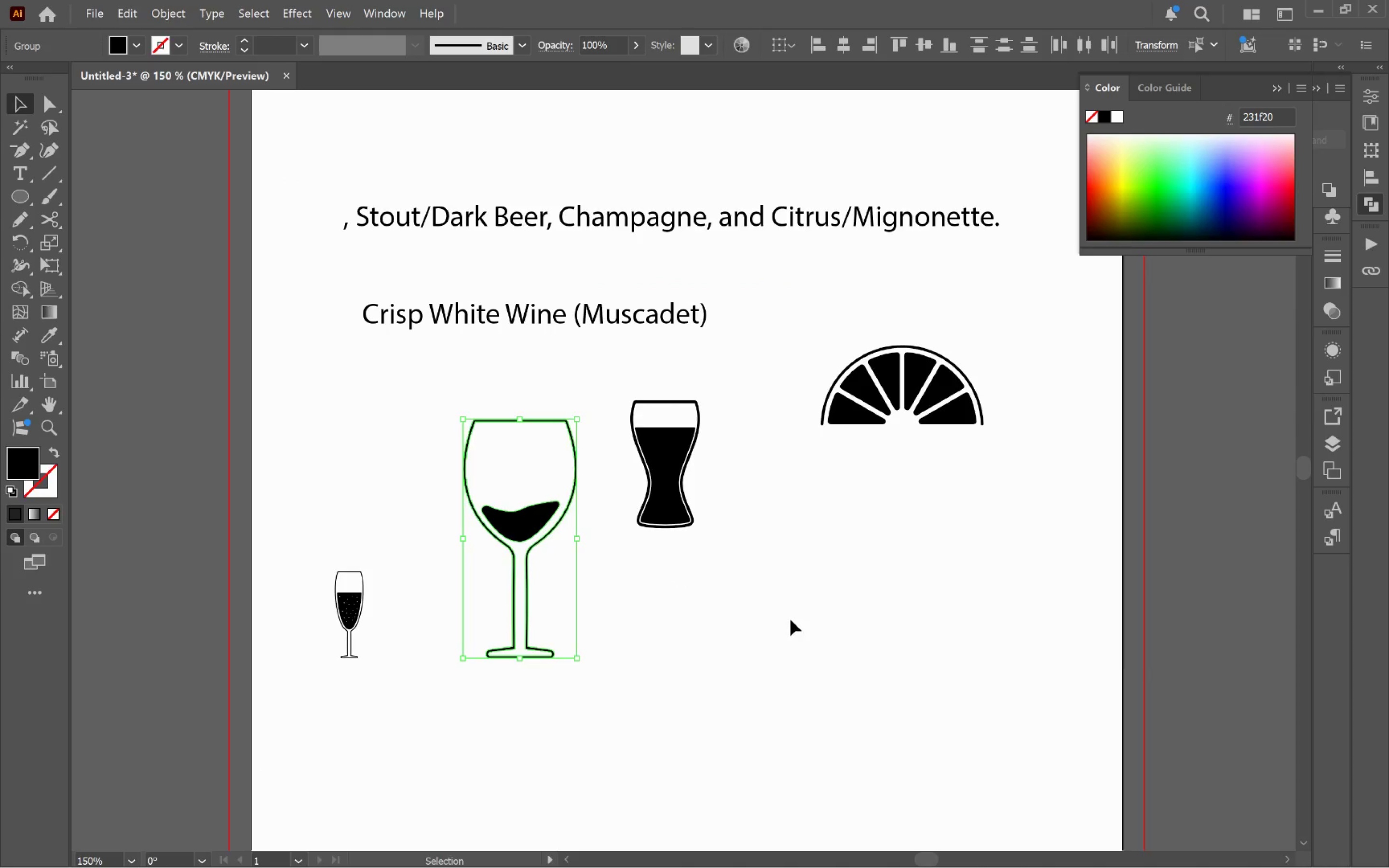 
left_click([787, 616])
 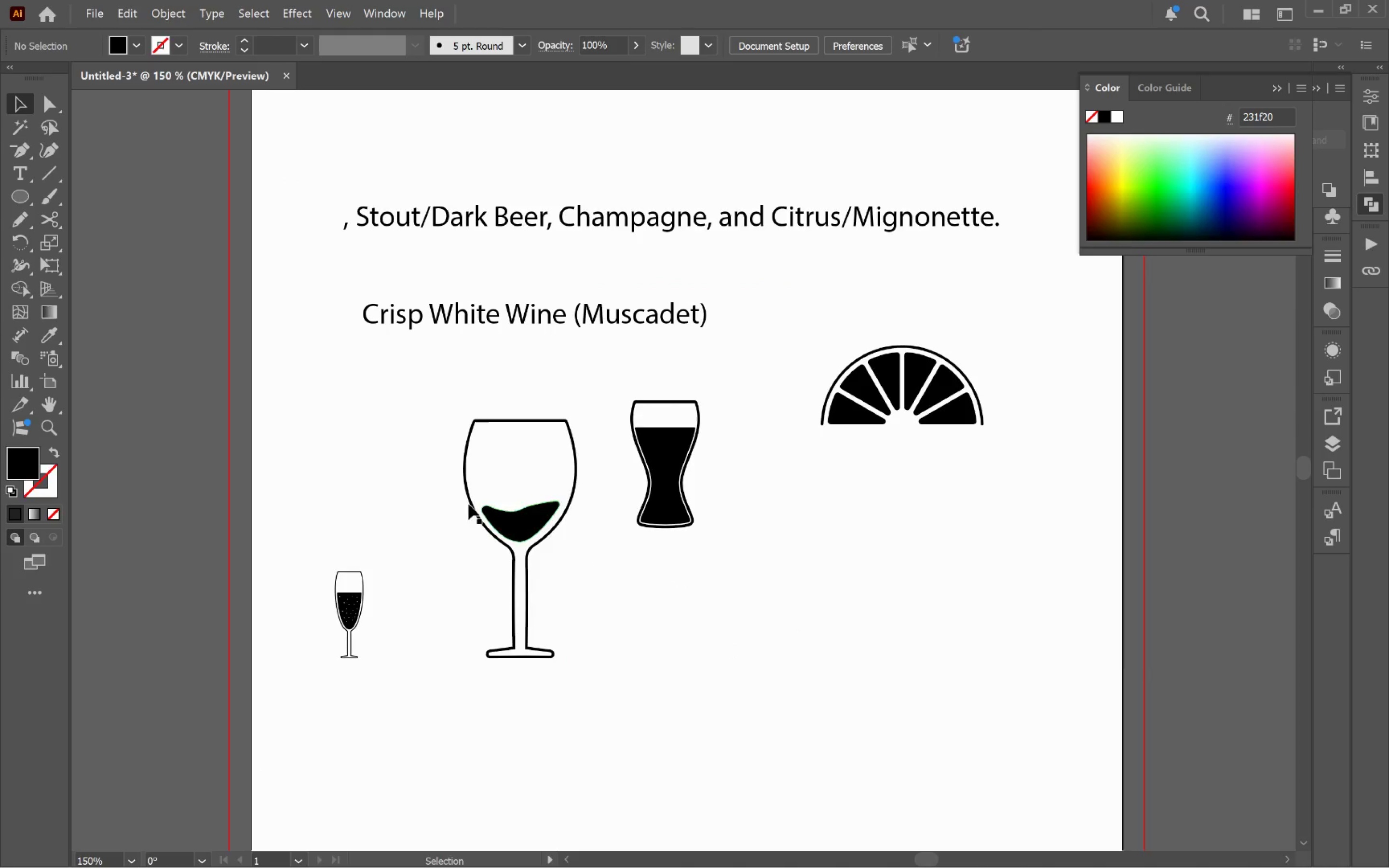 
left_click_drag(start_coordinate=[429, 480], to_coordinate=[562, 569])
 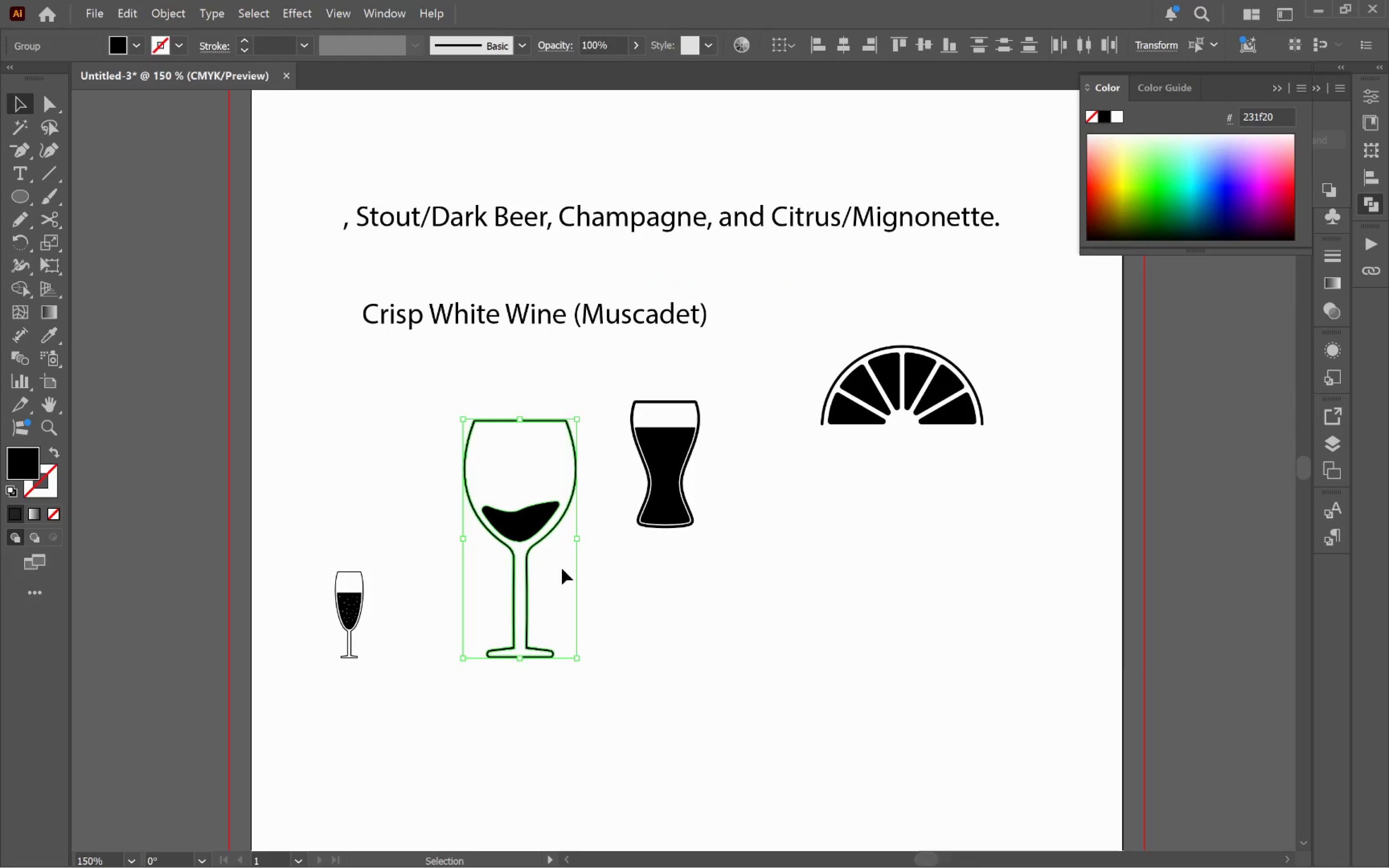 
key(Control+G)
 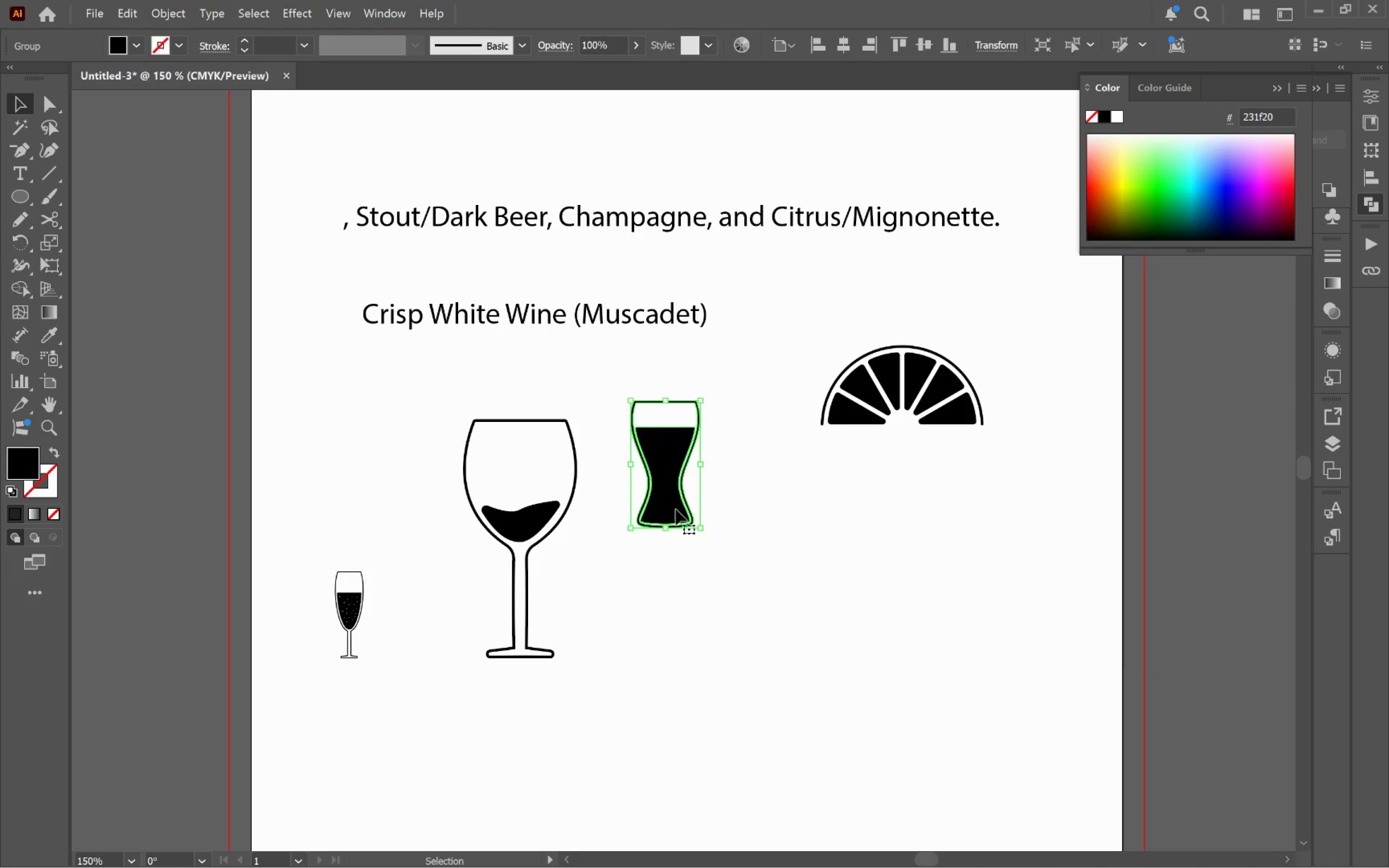 
left_click_drag(start_coordinate=[672, 496], to_coordinate=[735, 520])
 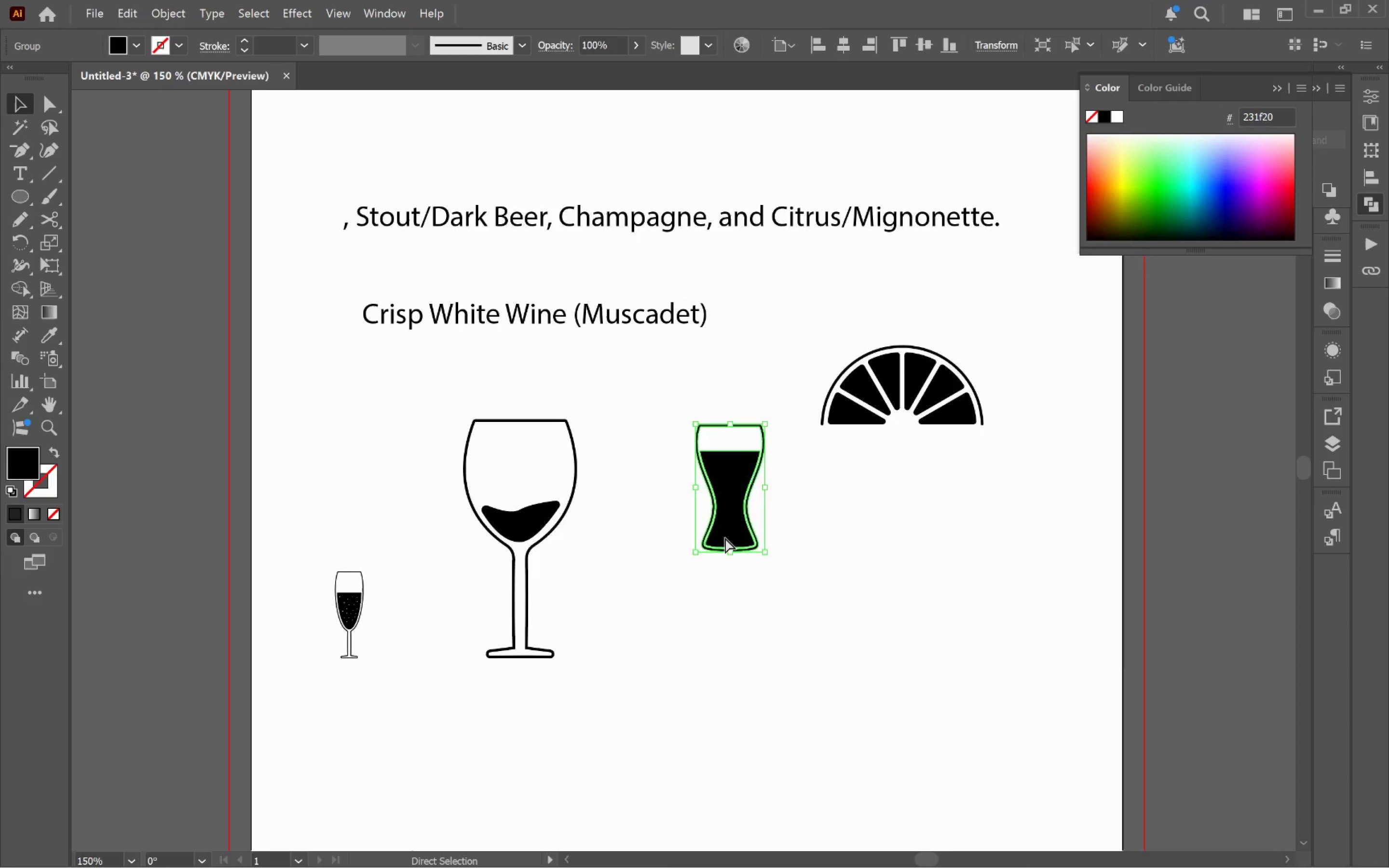 
key(Control+Z)
 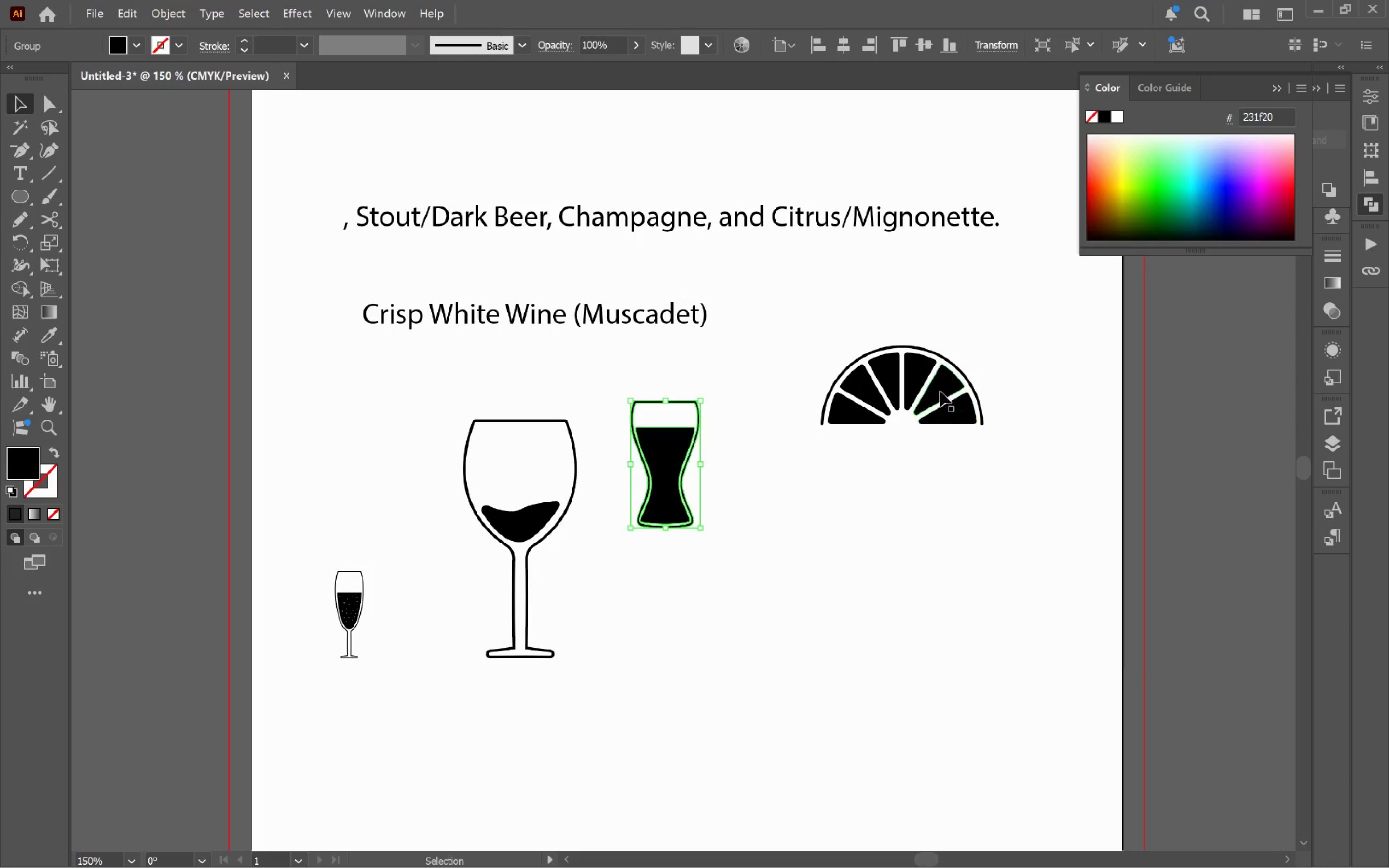 
left_click_drag(start_coordinate=[932, 389], to_coordinate=[922, 453])
 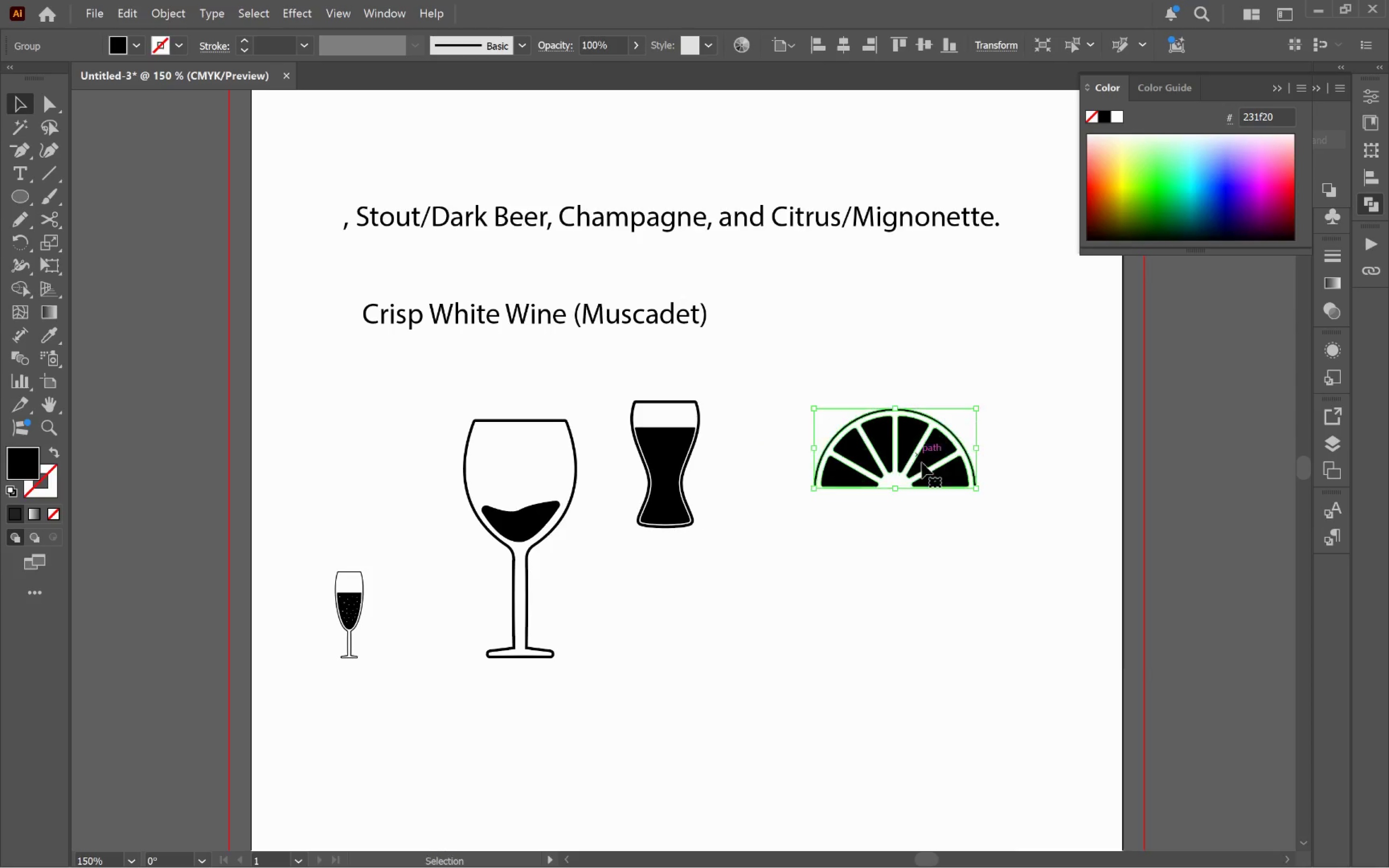 
key(Control+Z)
 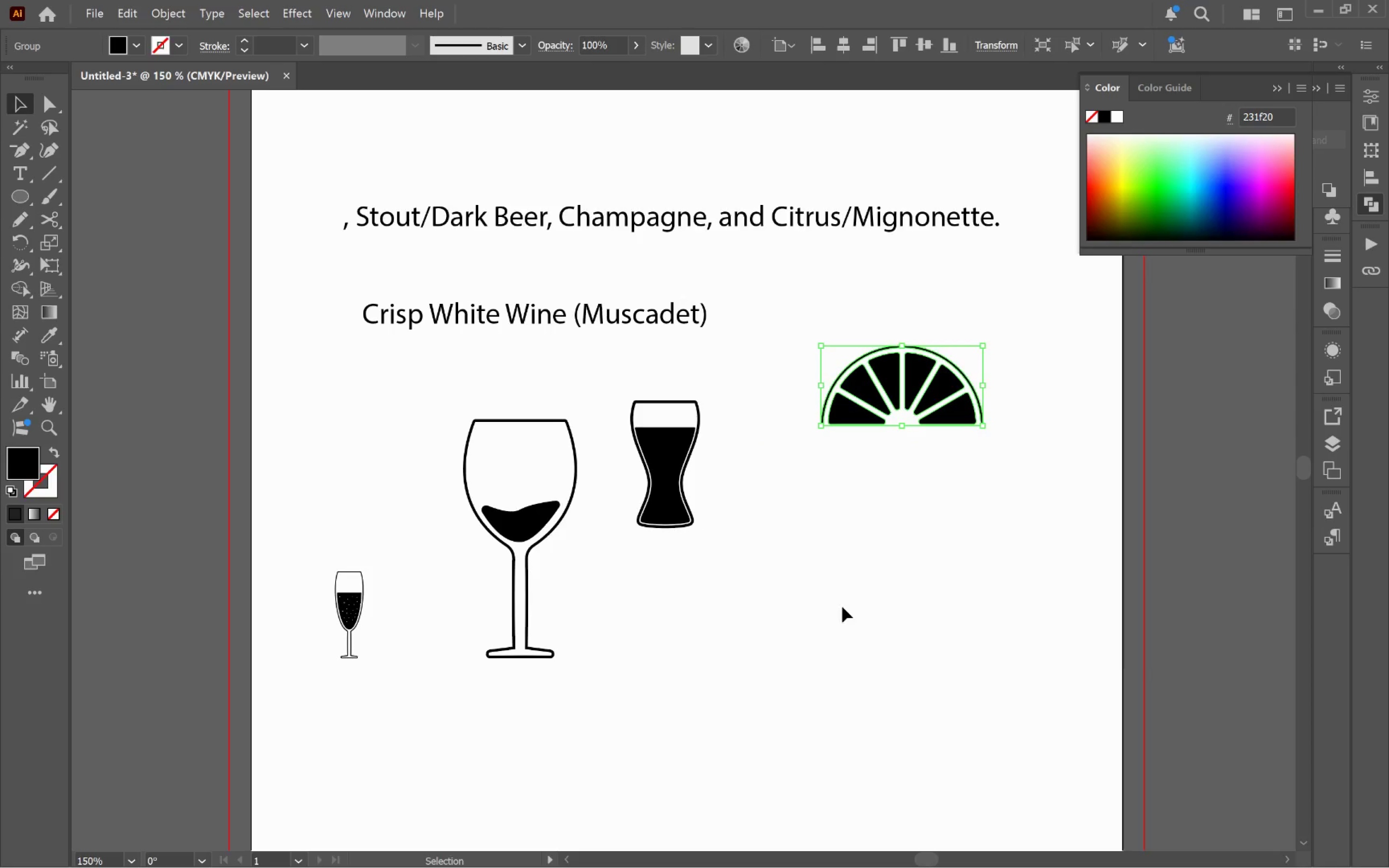 
left_click([840, 600])
 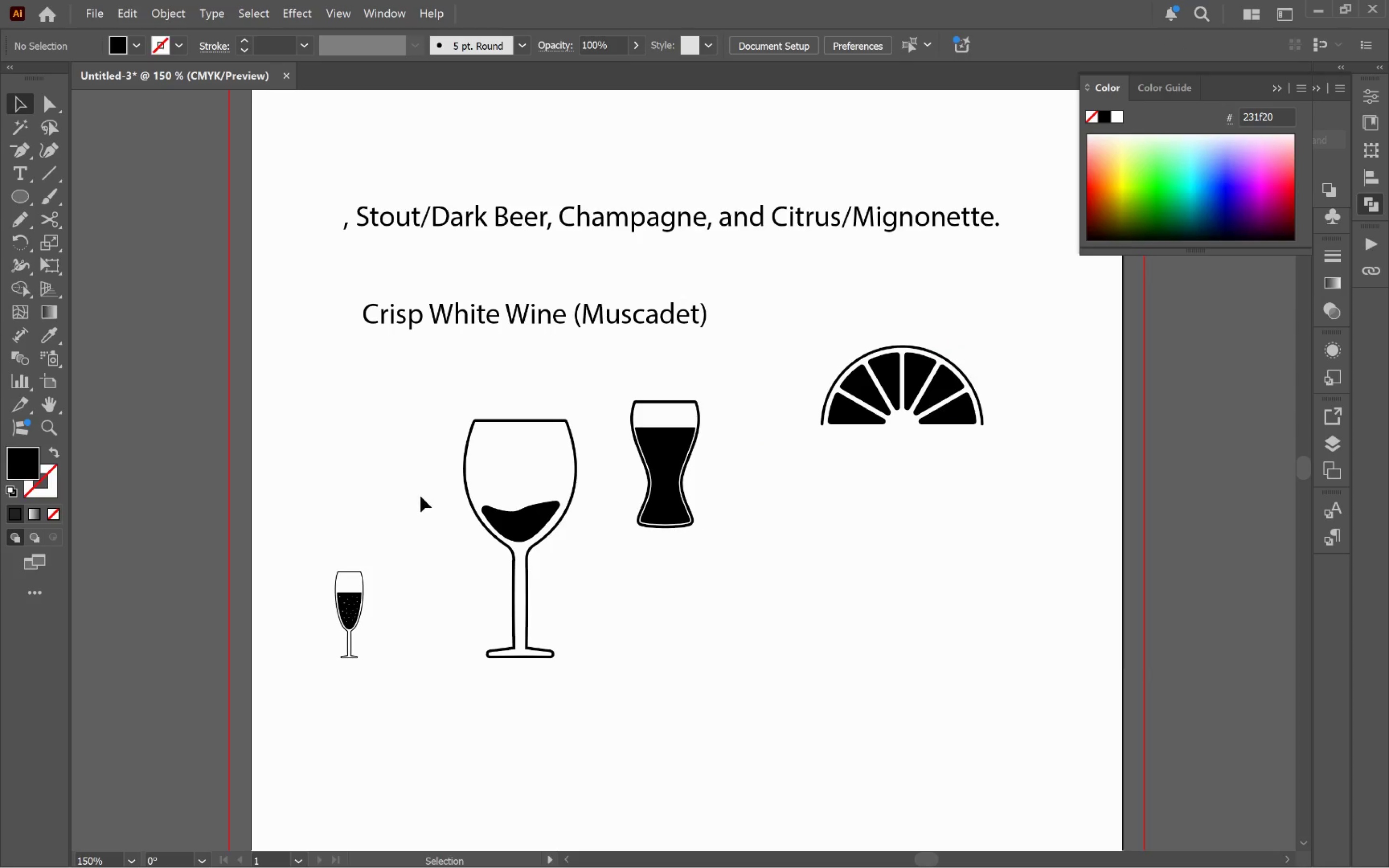 
left_click([525, 537])
 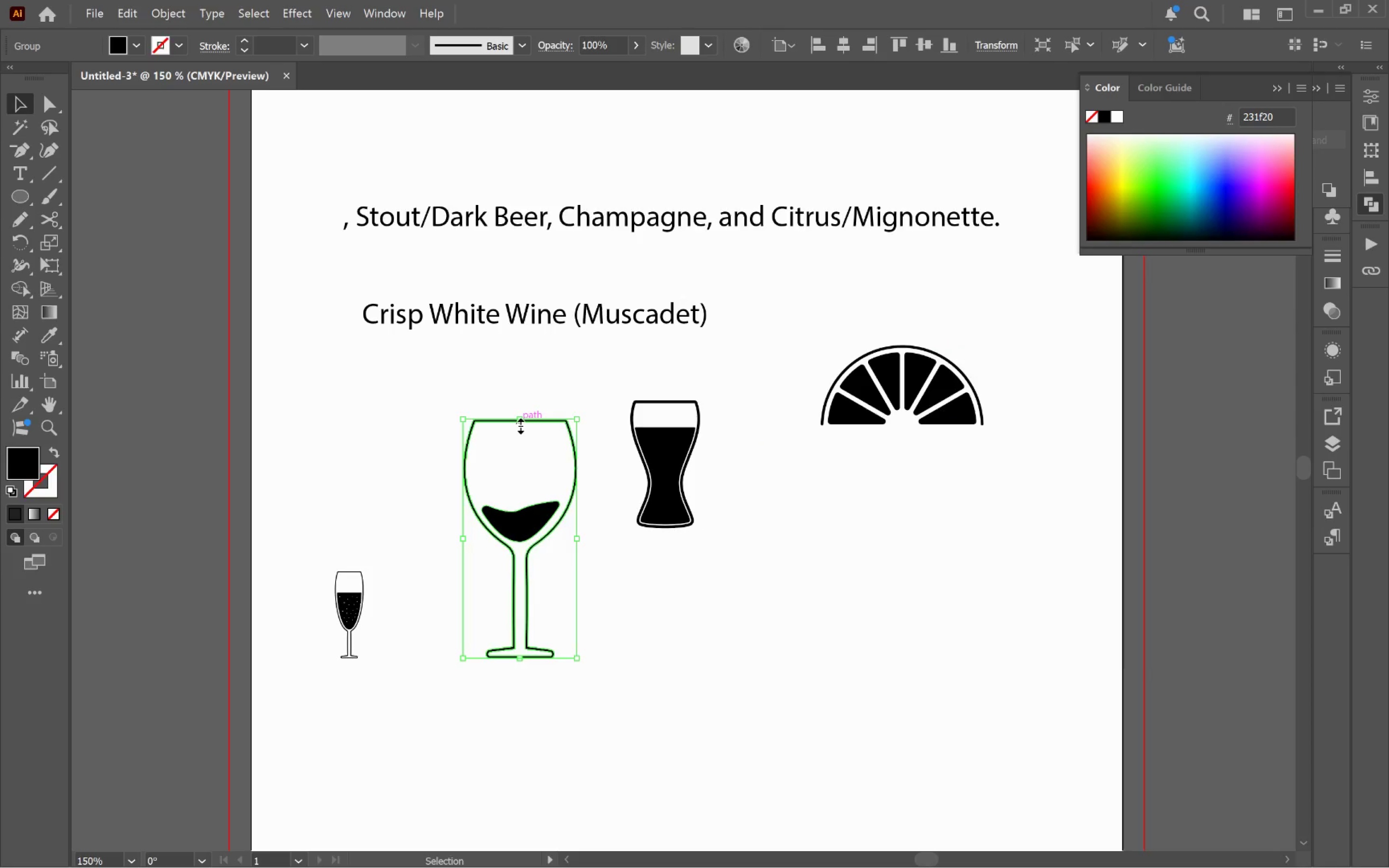 
left_click_drag(start_coordinate=[518, 424], to_coordinate=[518, 573])
 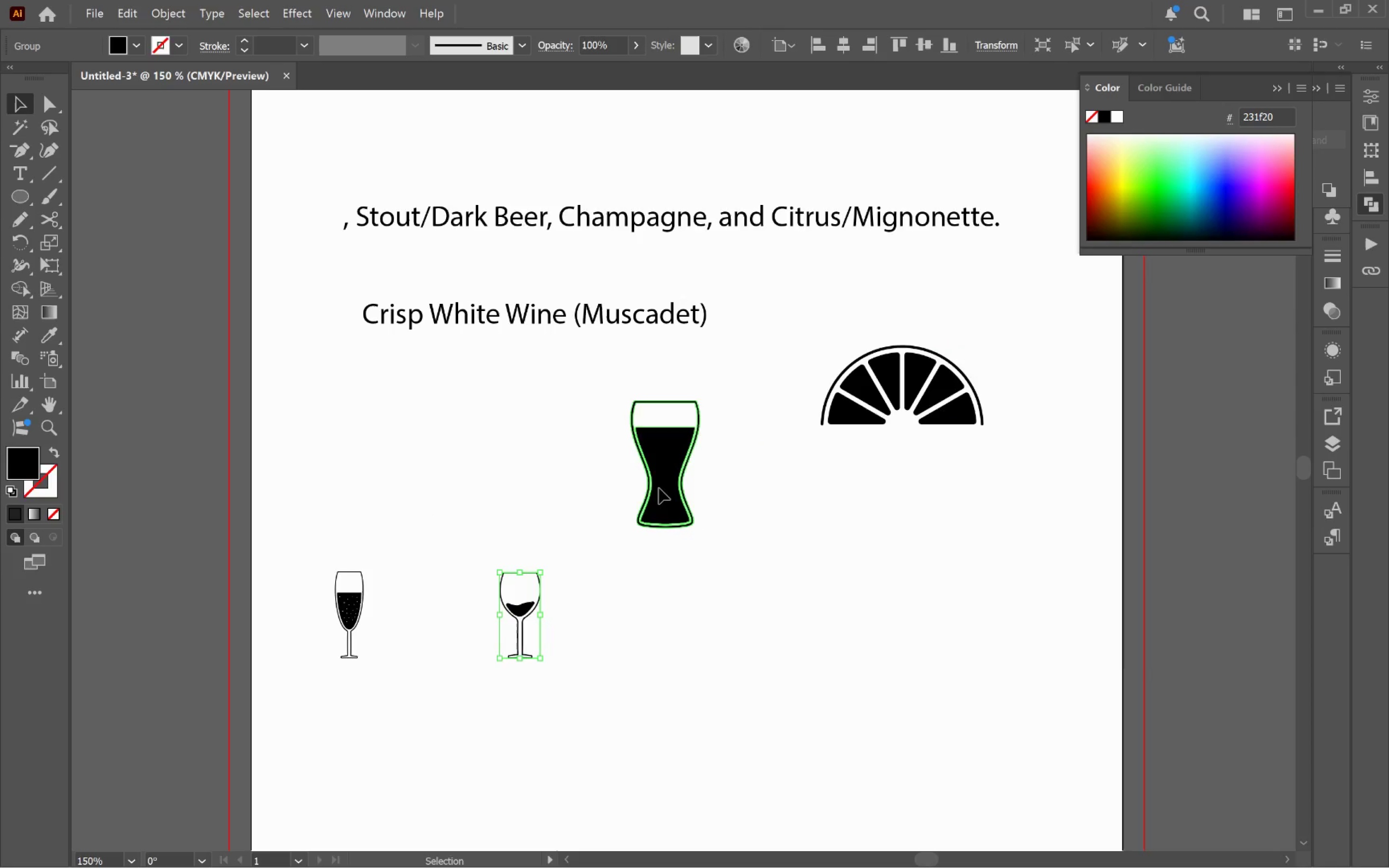 
hold_key(key=ShiftLeft, duration=2.42)
 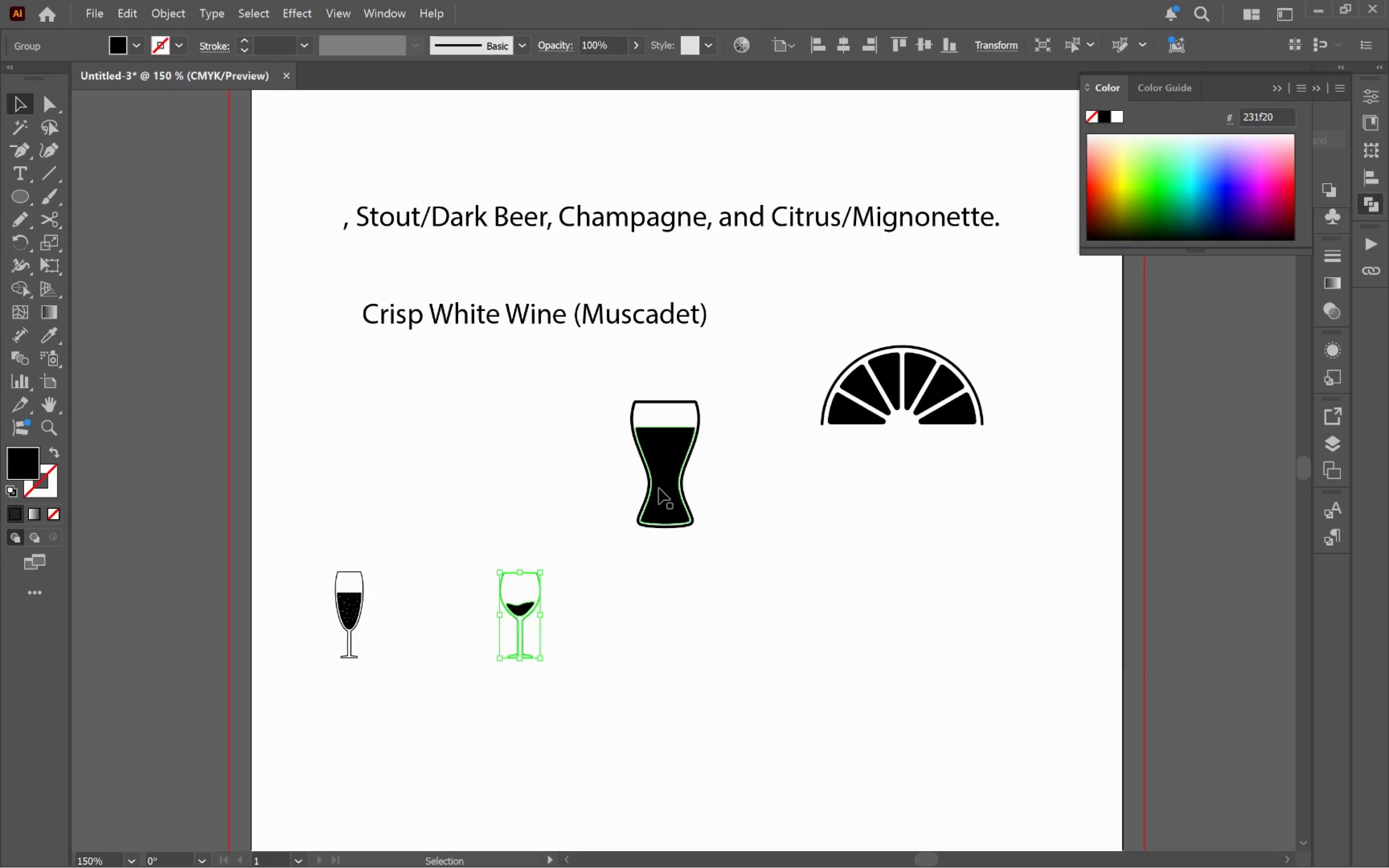 
left_click_drag(start_coordinate=[659, 488], to_coordinate=[655, 621])
 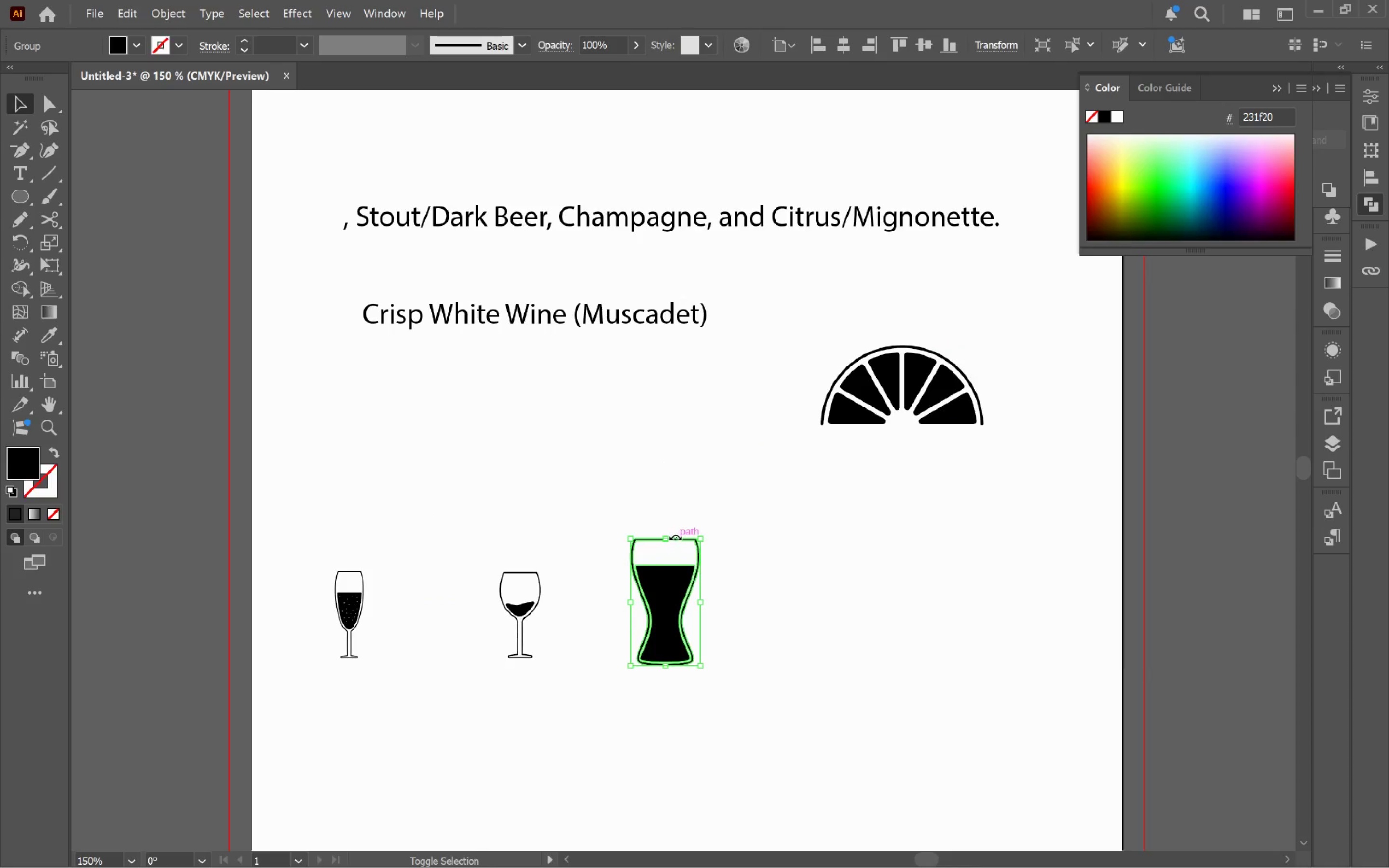 
hold_key(key=ShiftLeft, duration=1.22)
 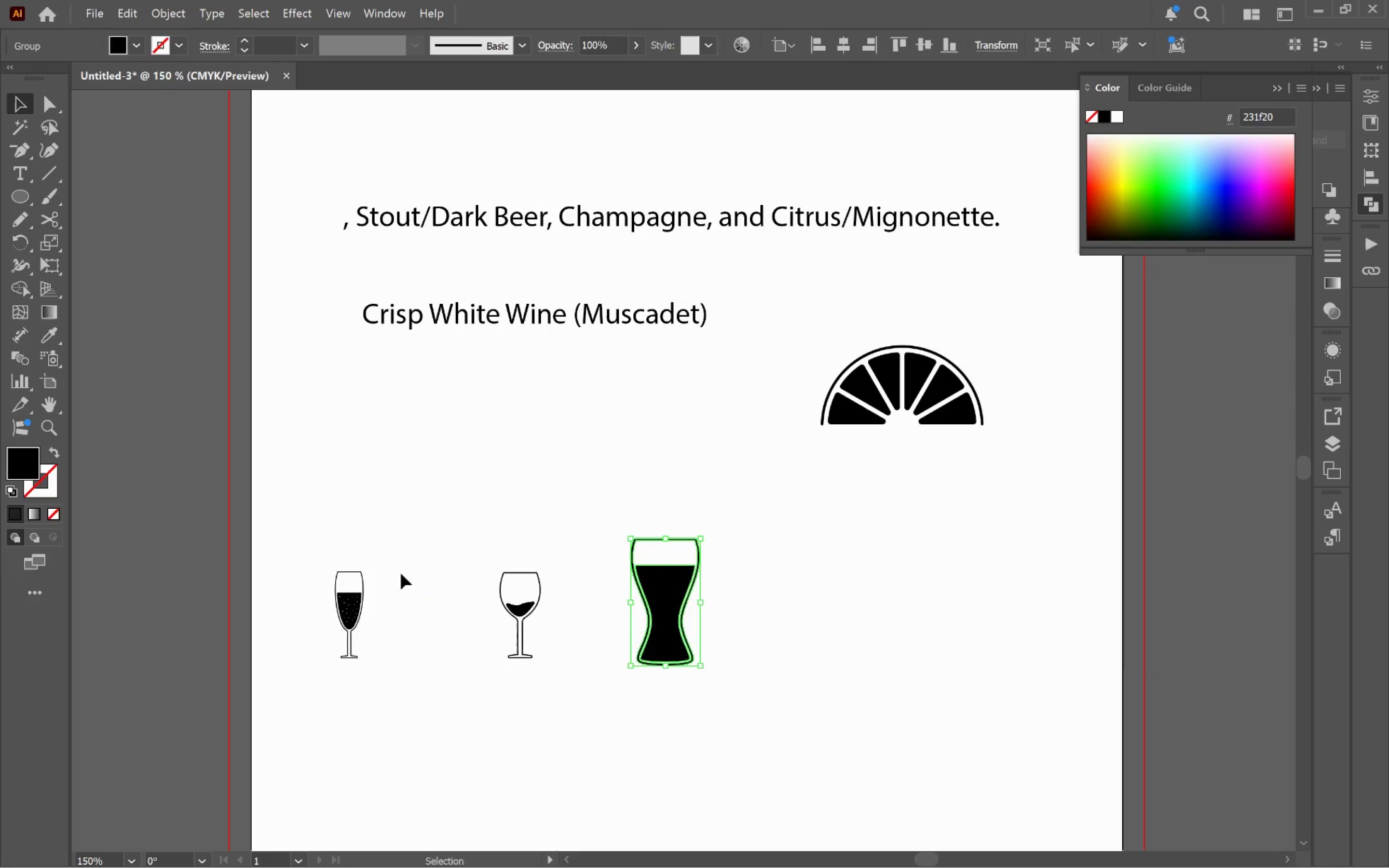 
left_click([342, 615])
 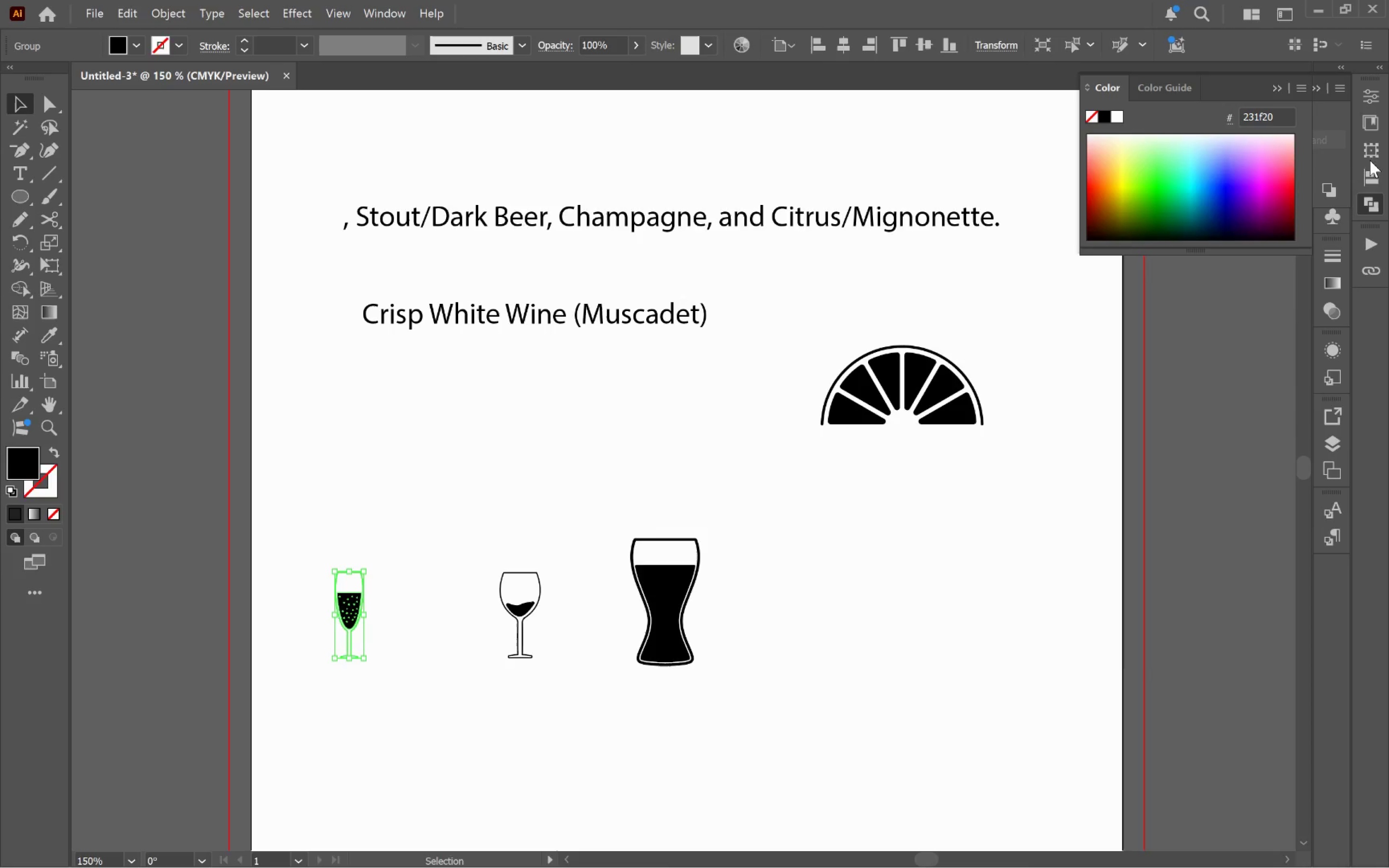 
left_click([1370, 102])
 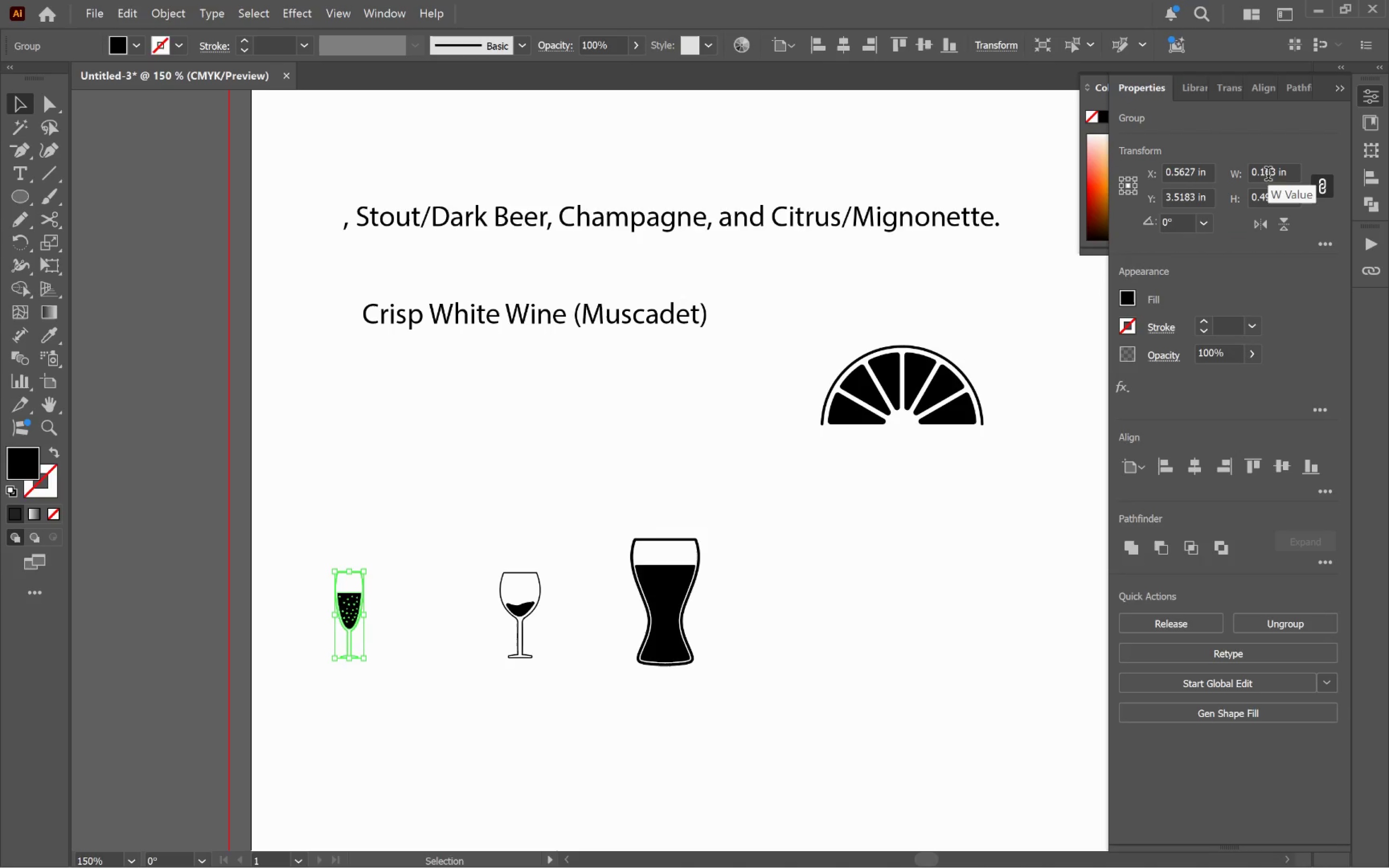 
left_click([1272, 189])
 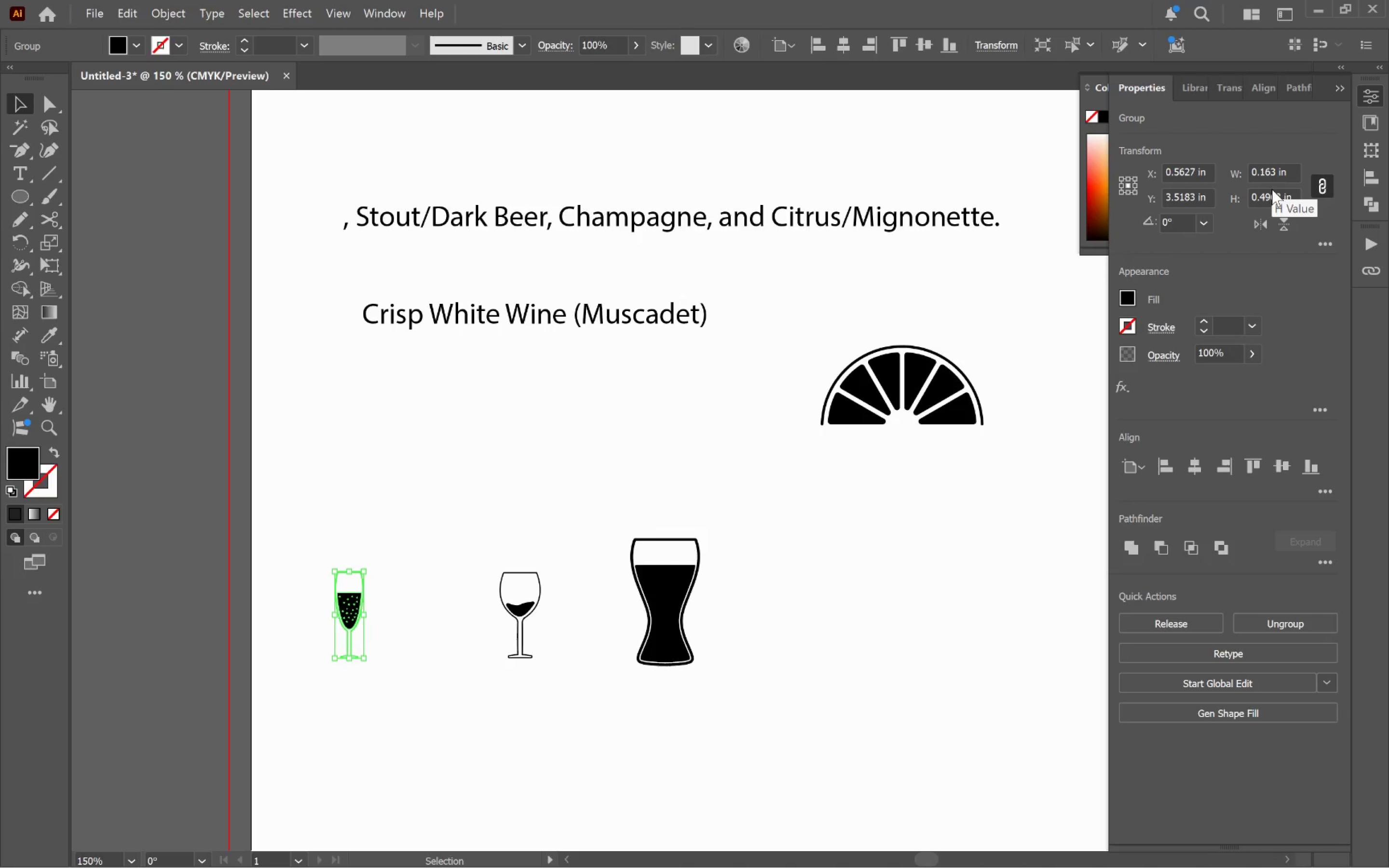 
key(Control+A)
 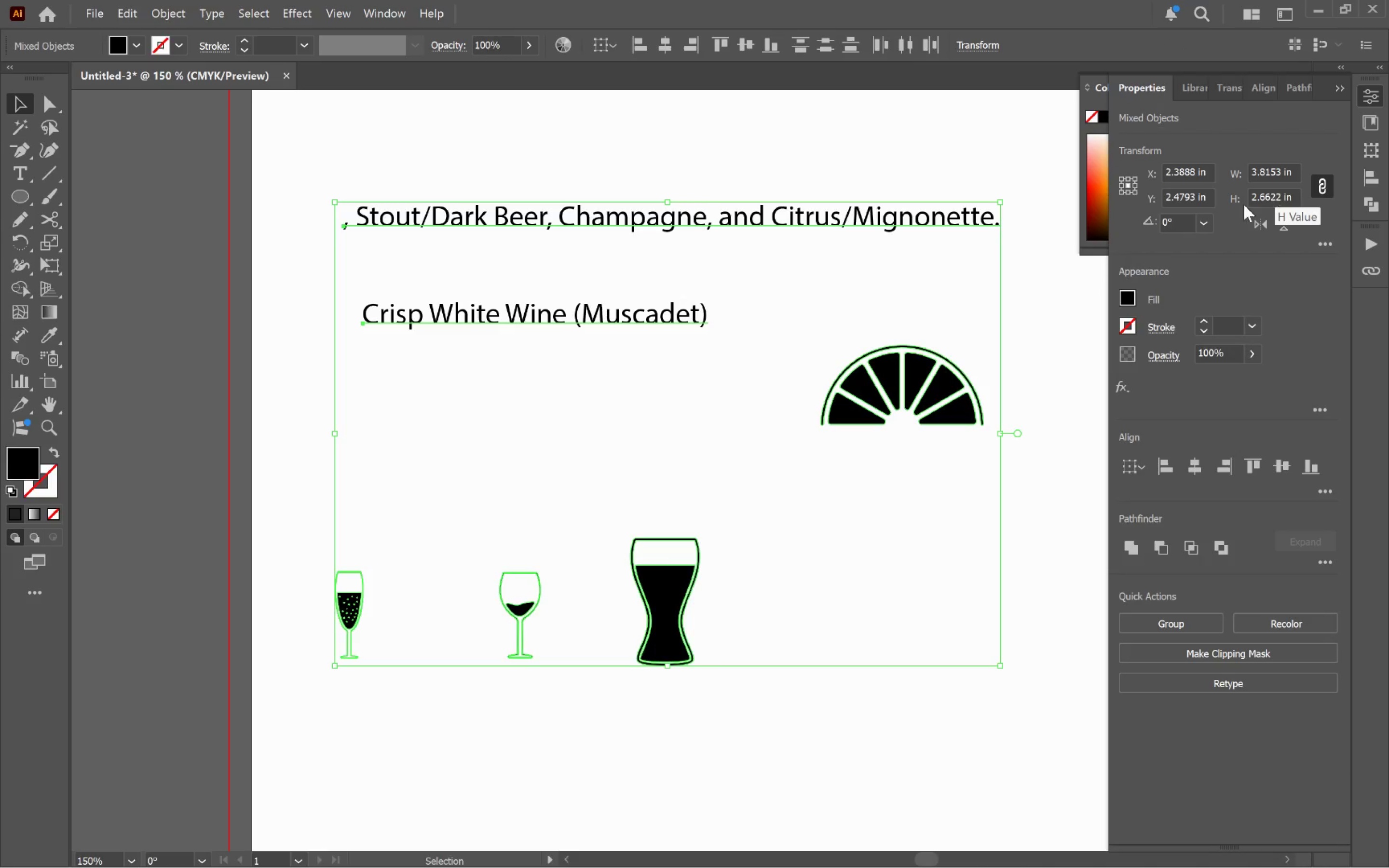 
left_click([752, 528])
 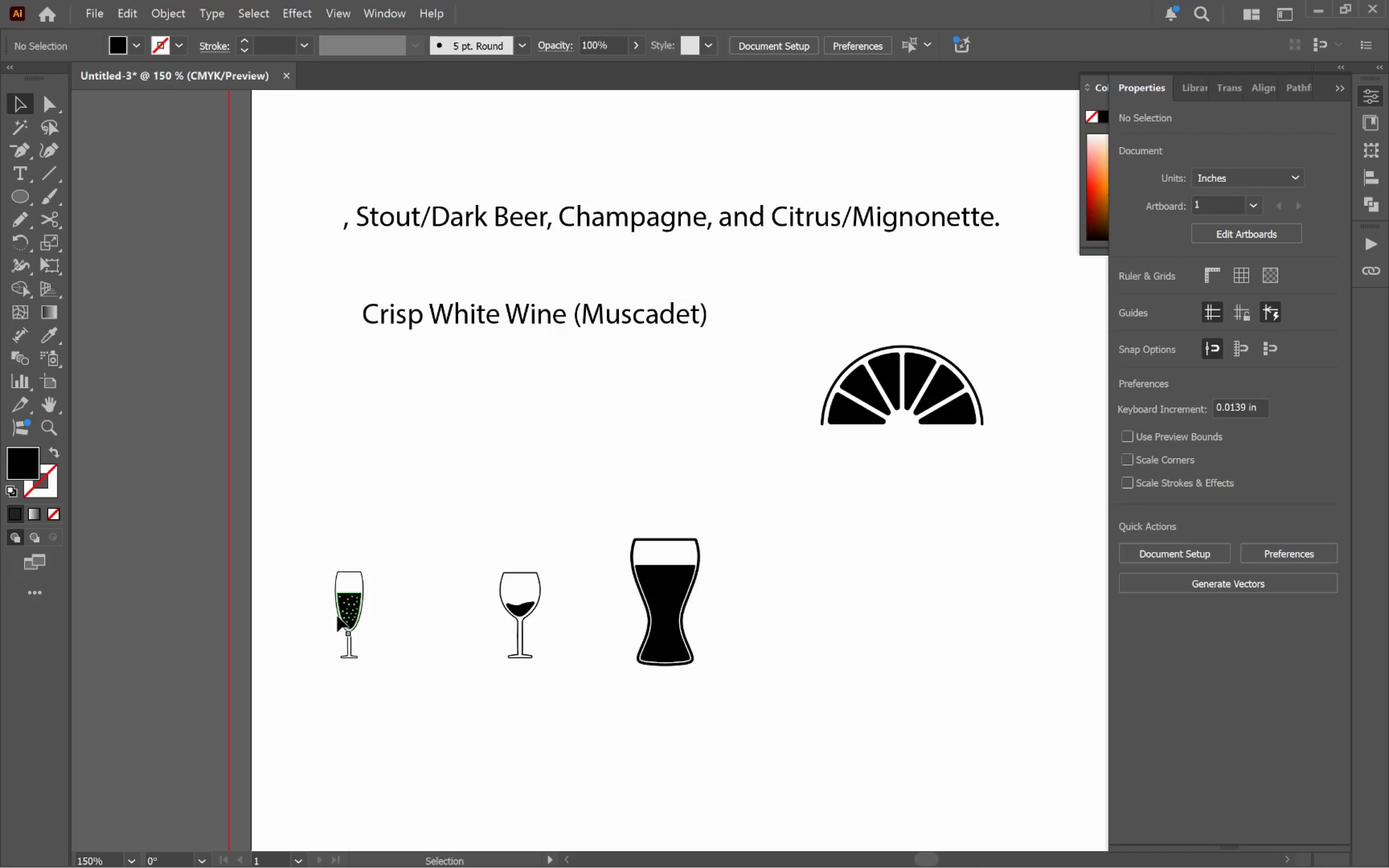 
left_click([347, 611])
 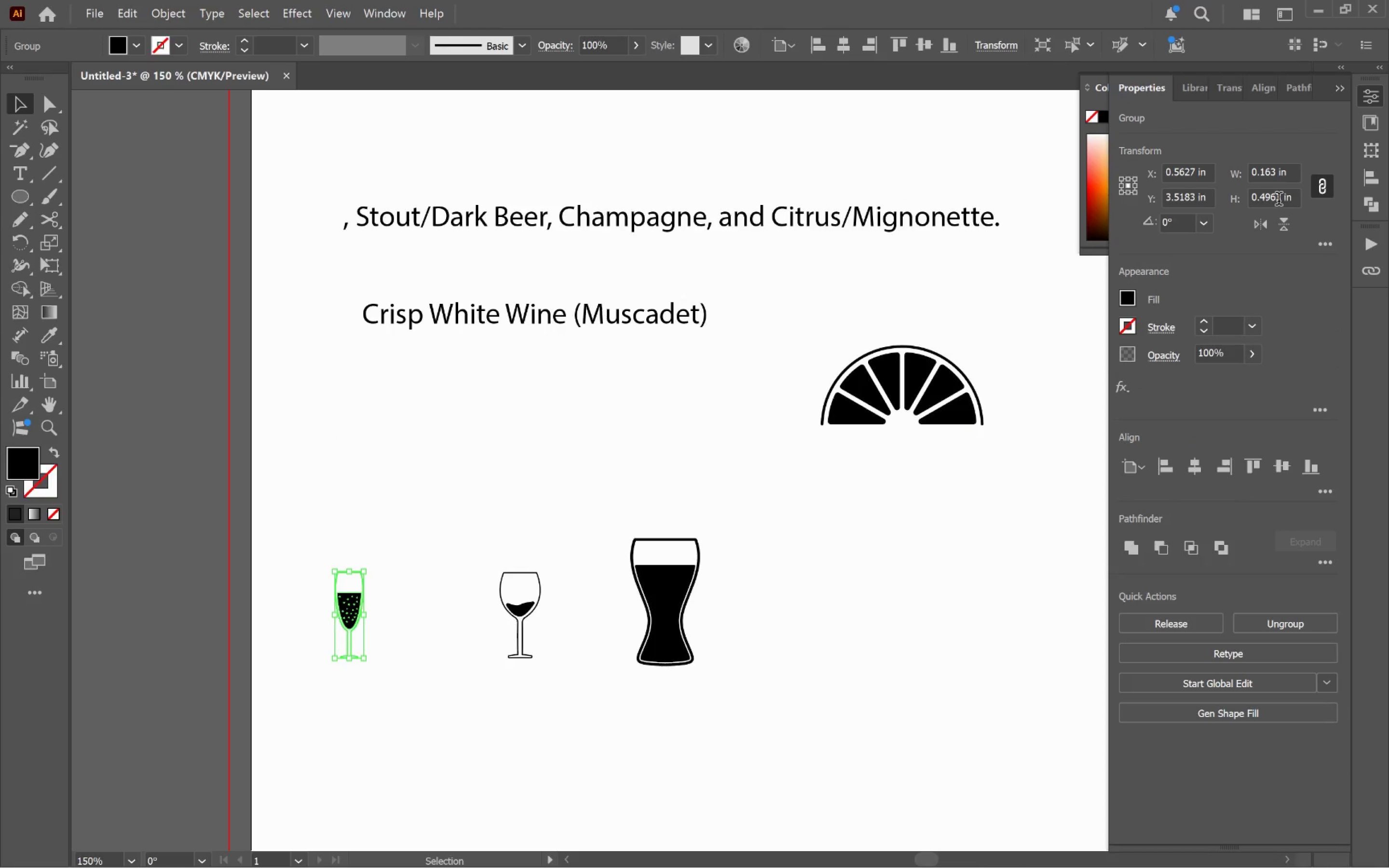 
left_click([1282, 199])
 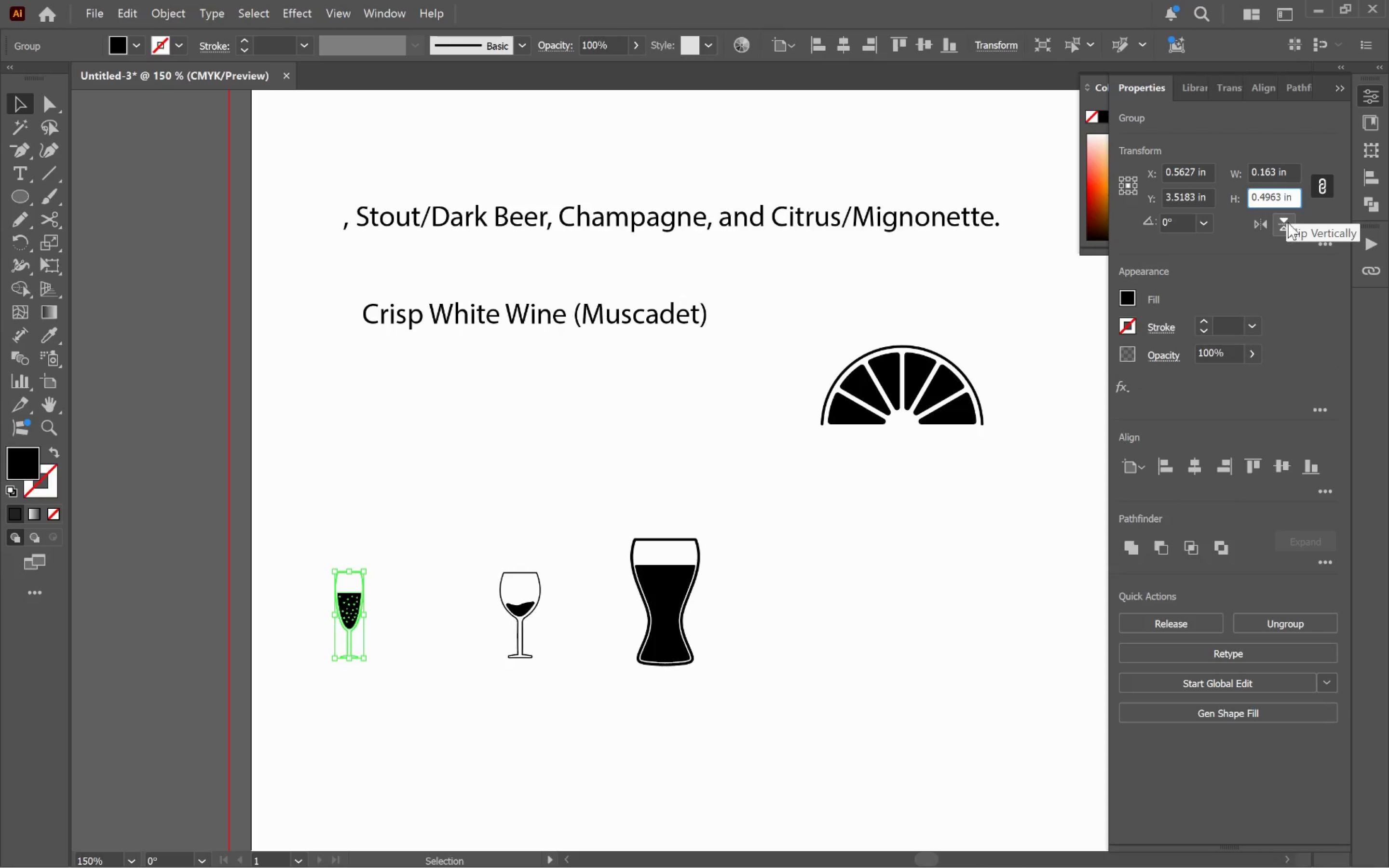 
key(Backspace)
 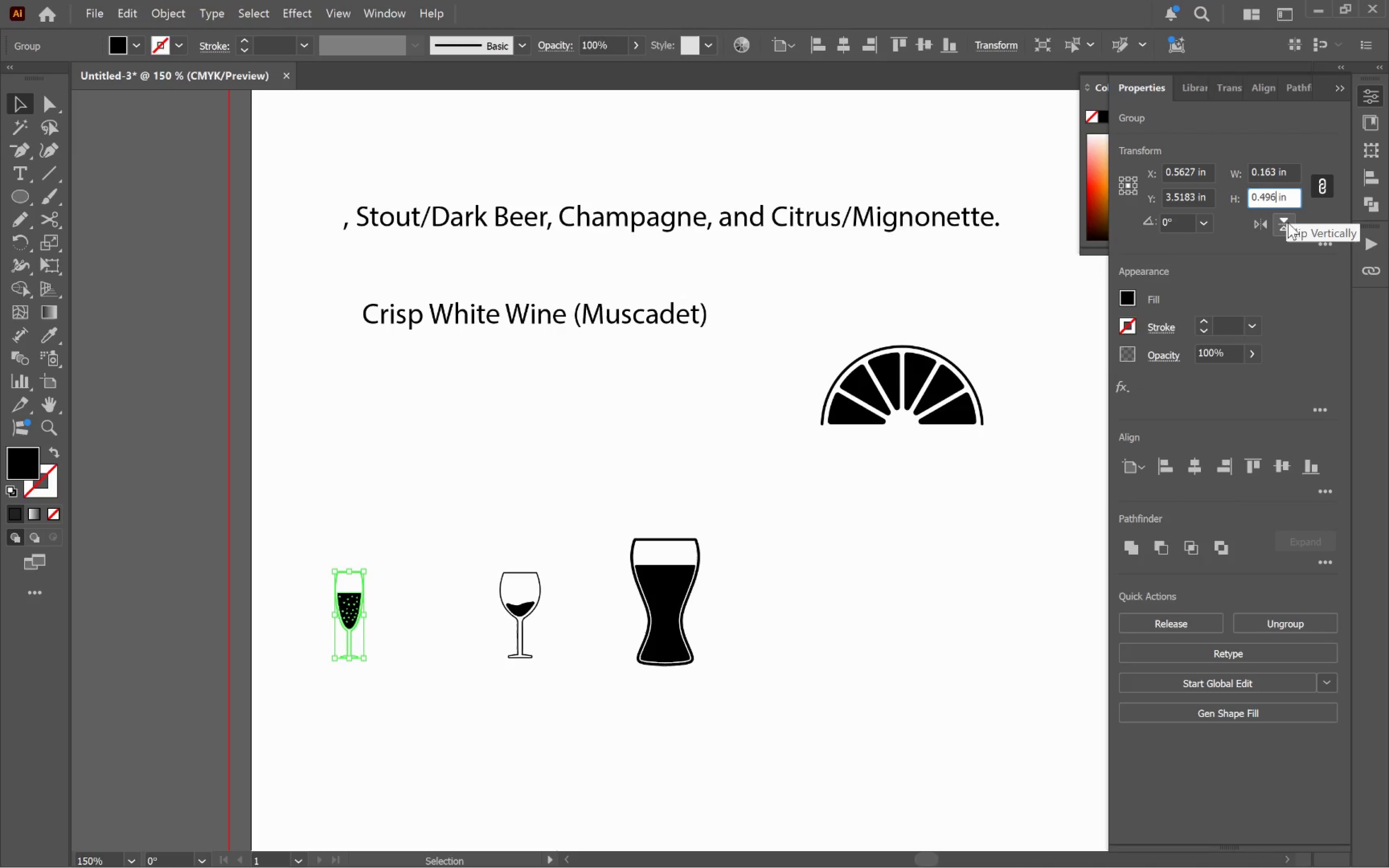 
key(Backspace)
 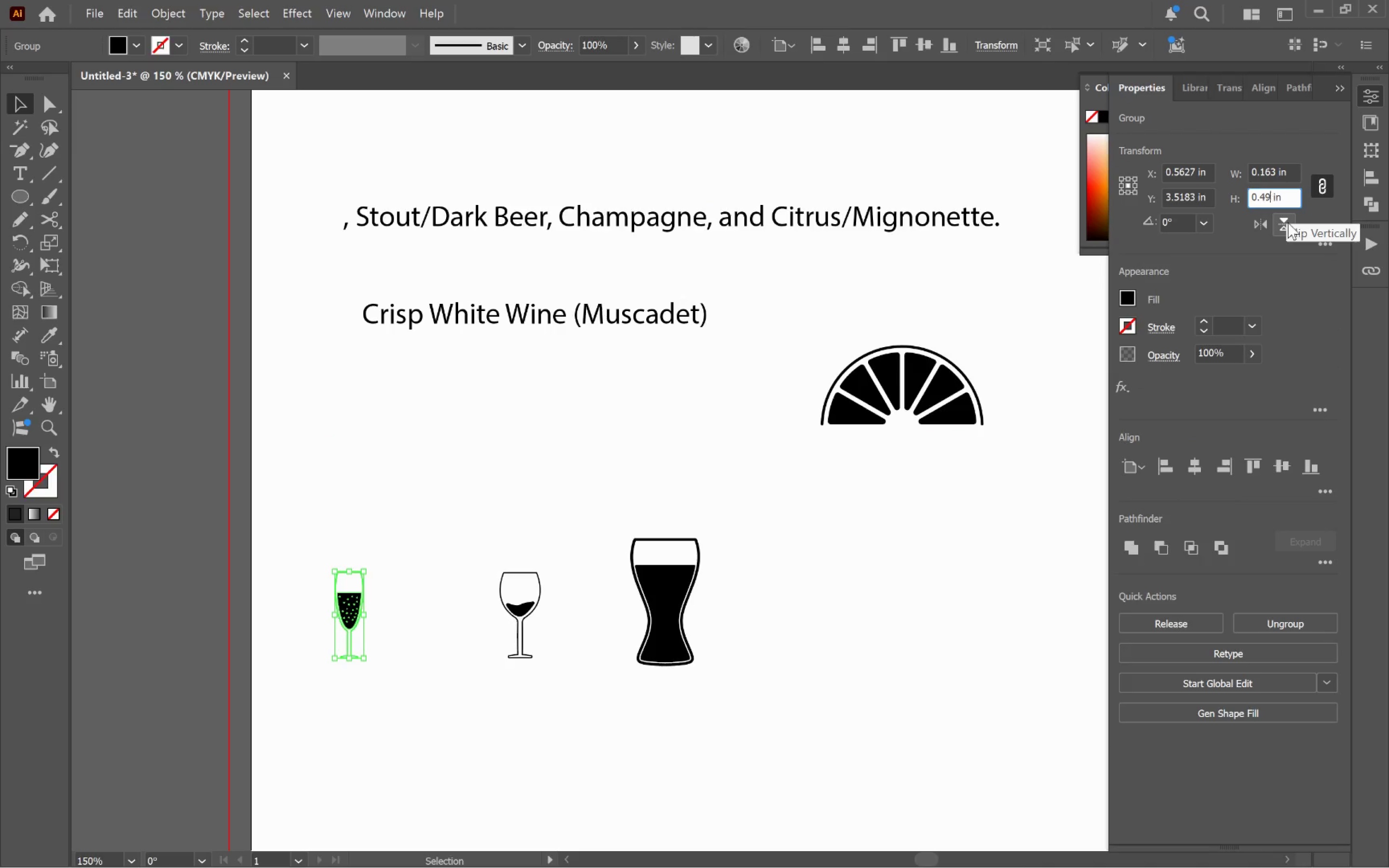 
key(Backspace)
 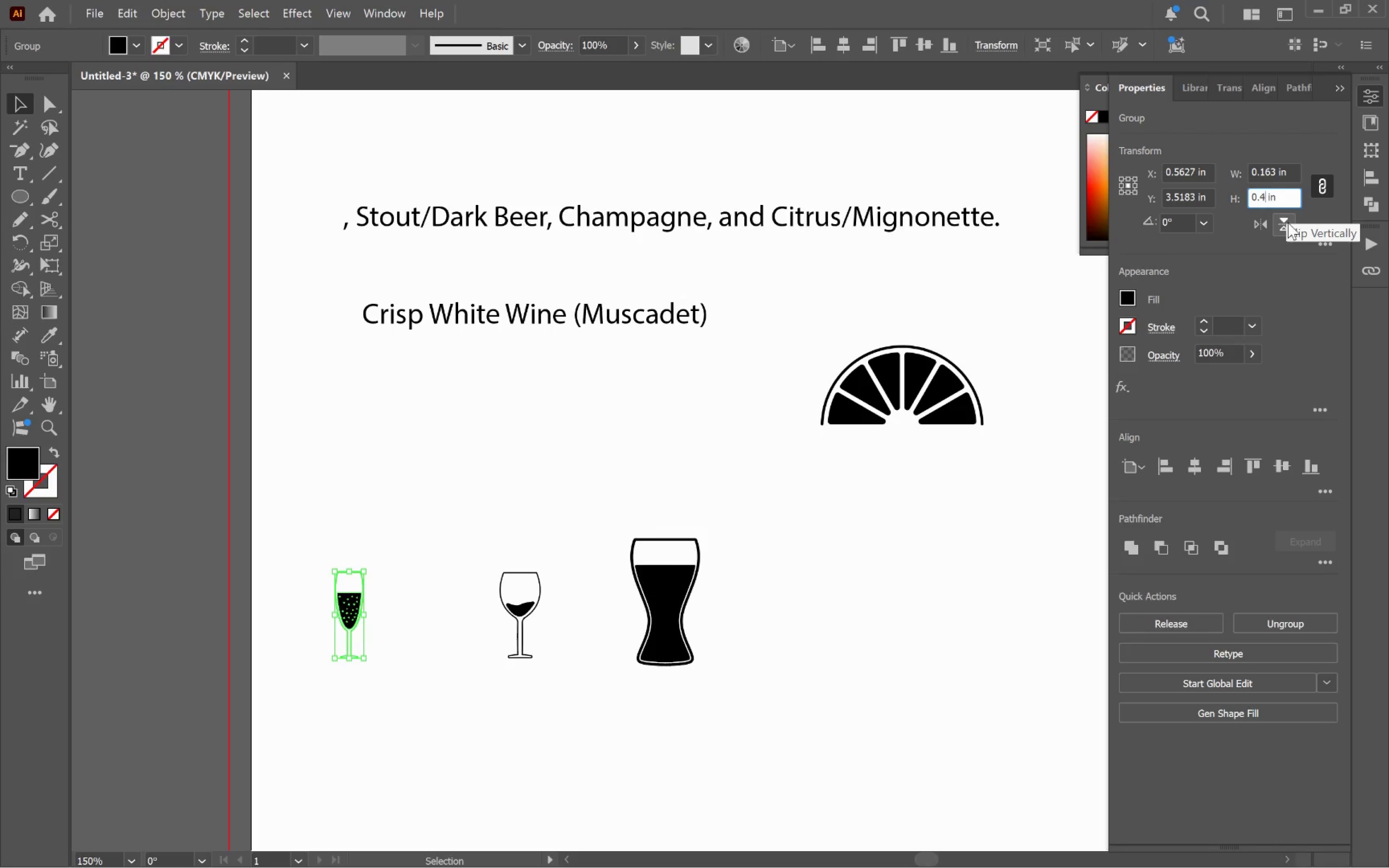 
key(Backspace)
 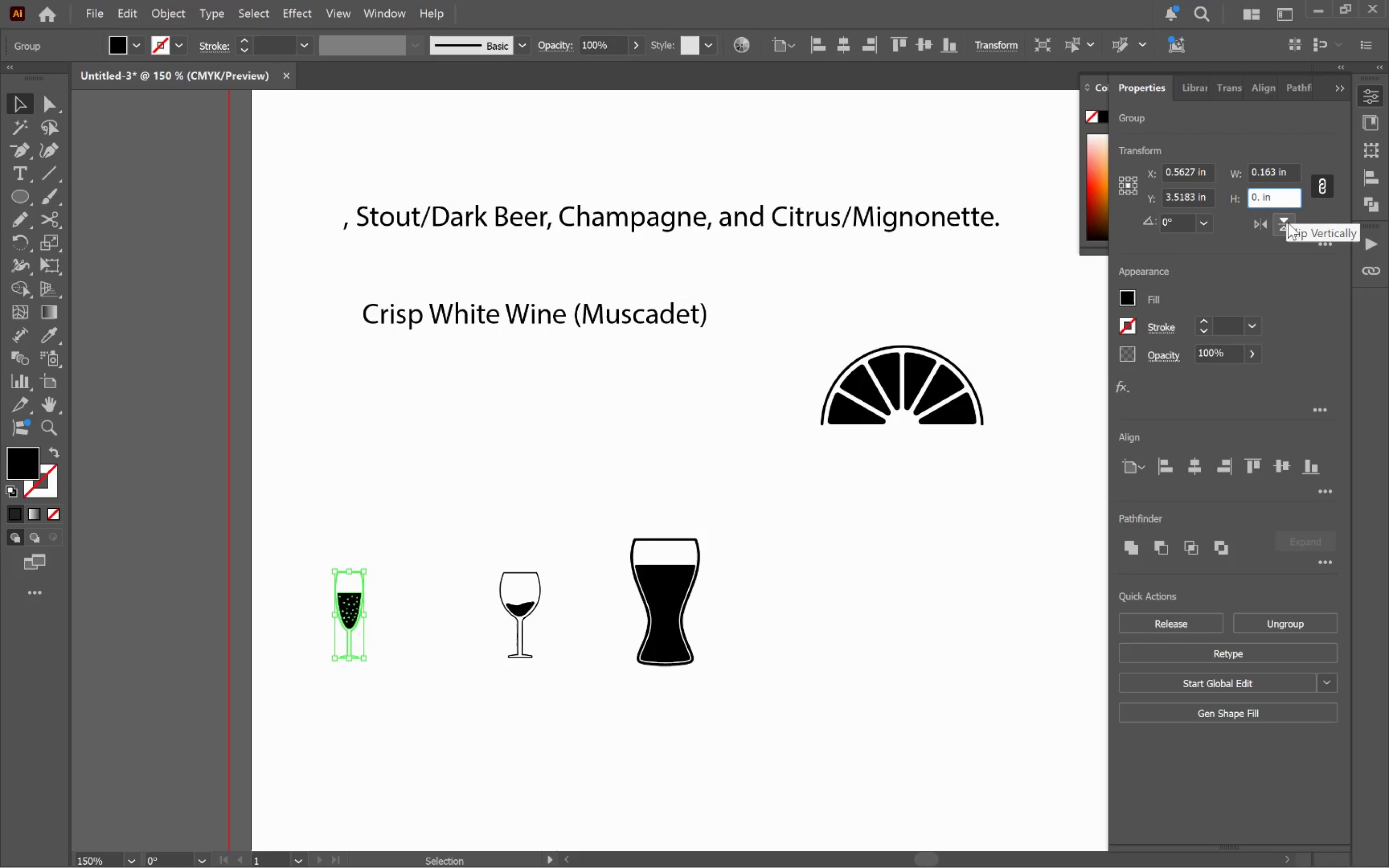 
key(5)
 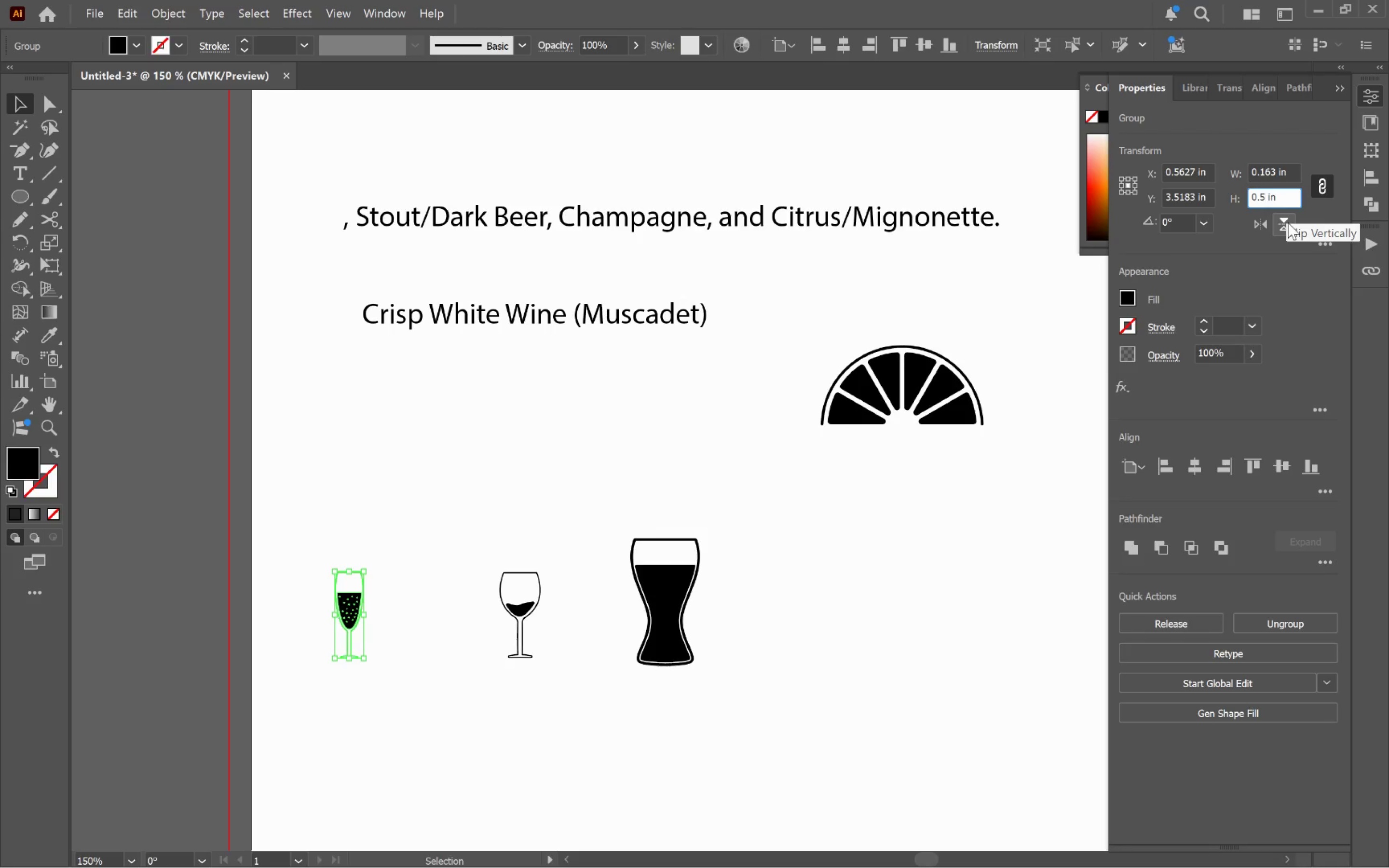 
key(Enter)
 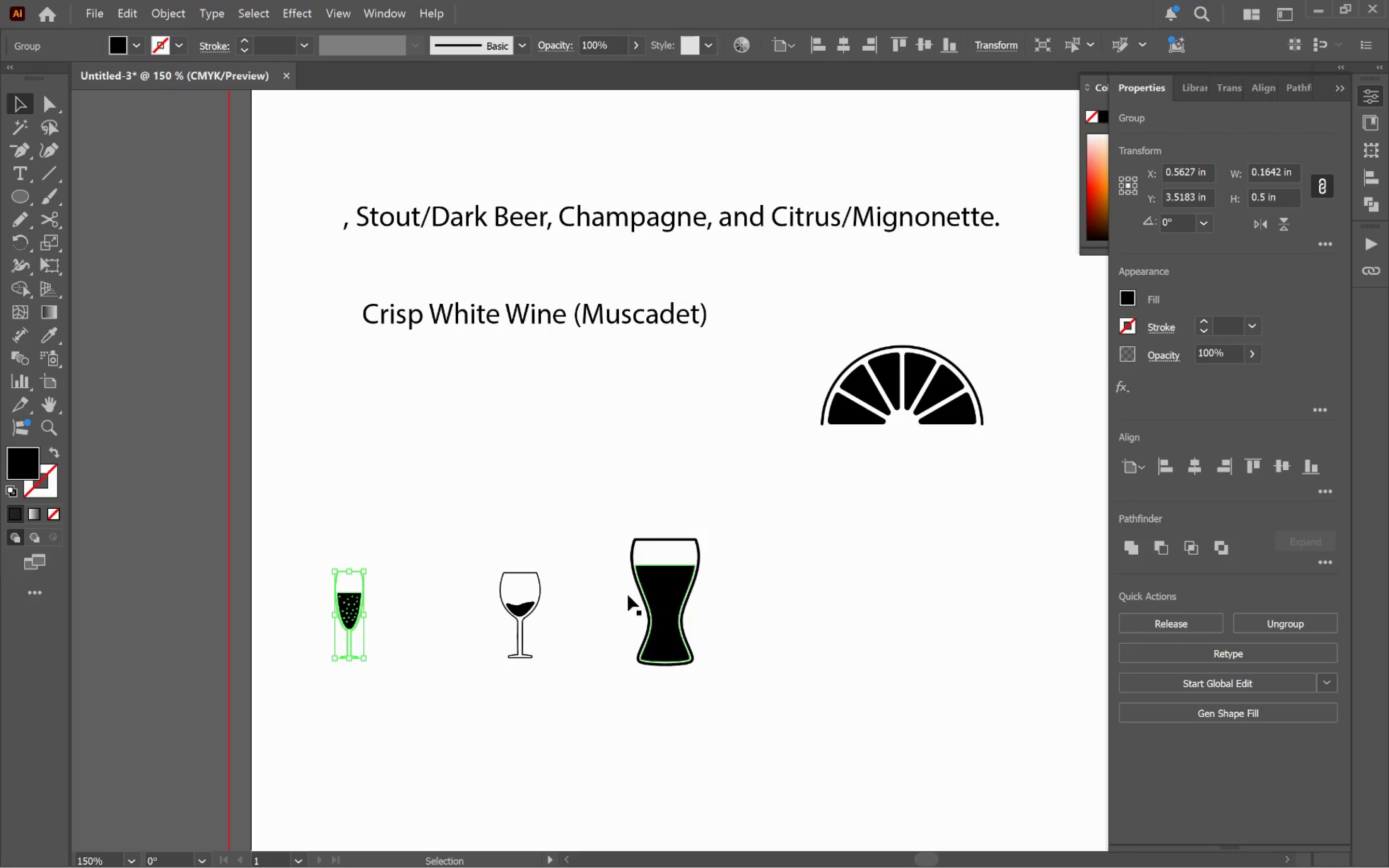 
left_click([518, 626])
 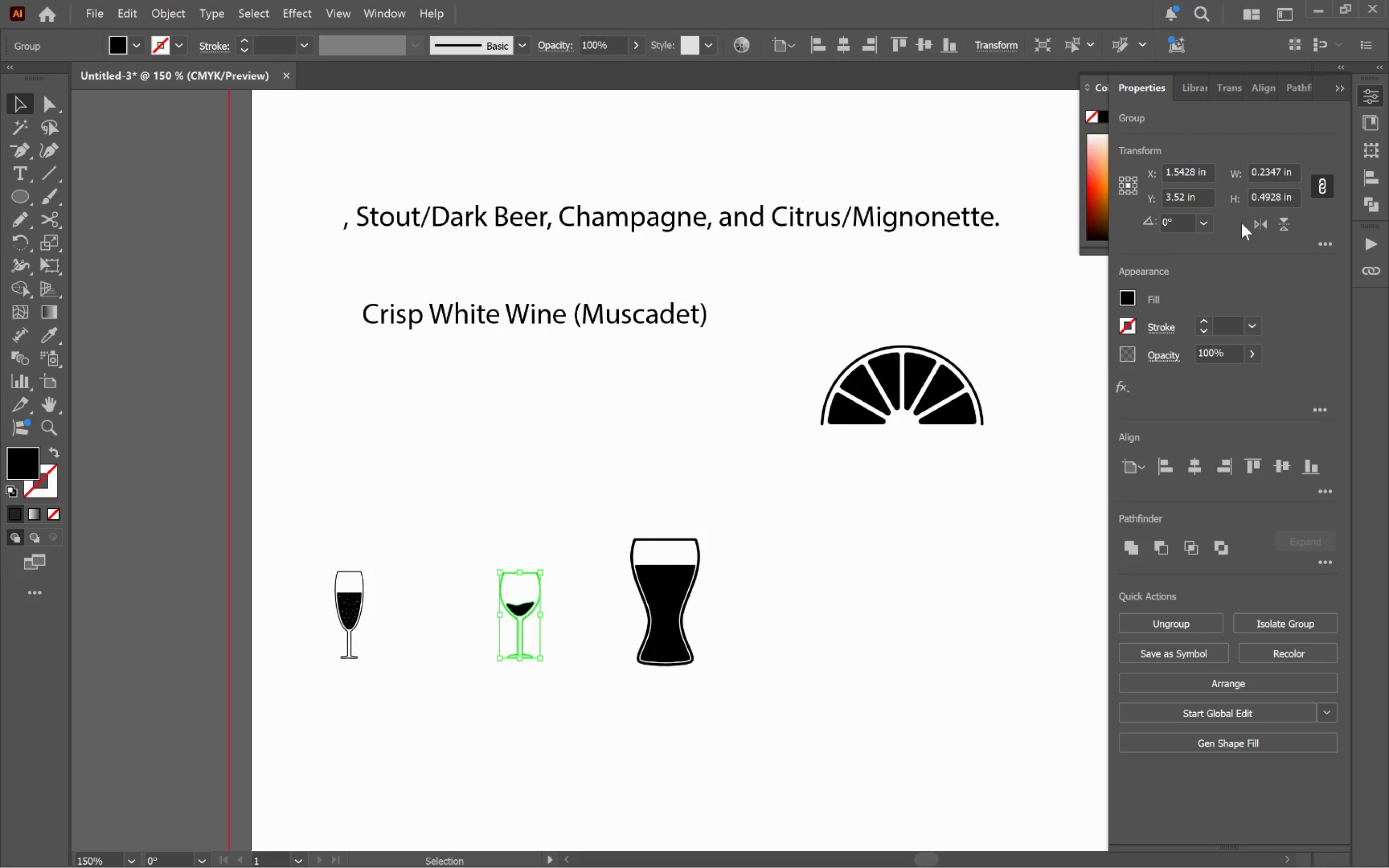 
left_click([1269, 202])
 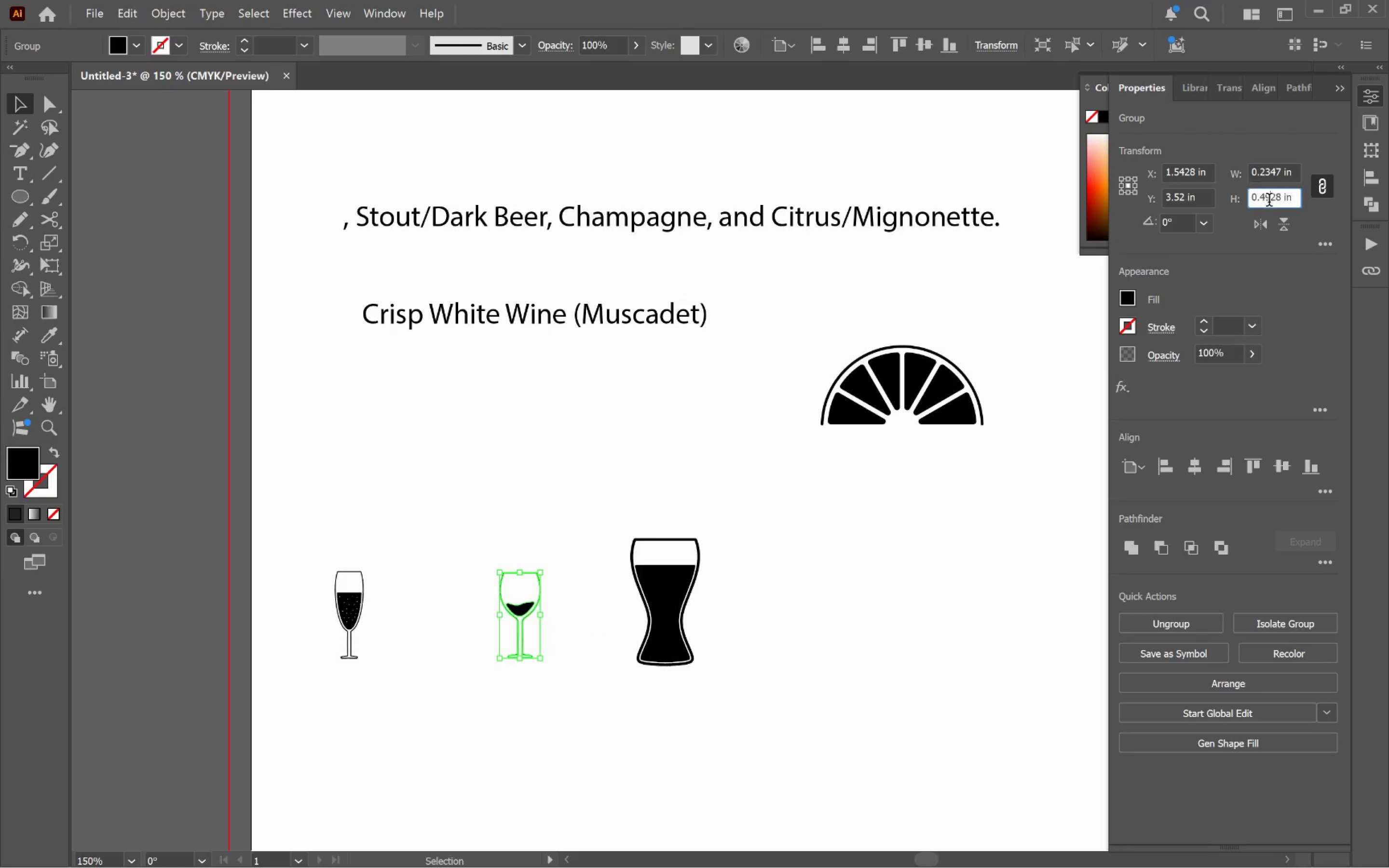 
key(Control+A)
 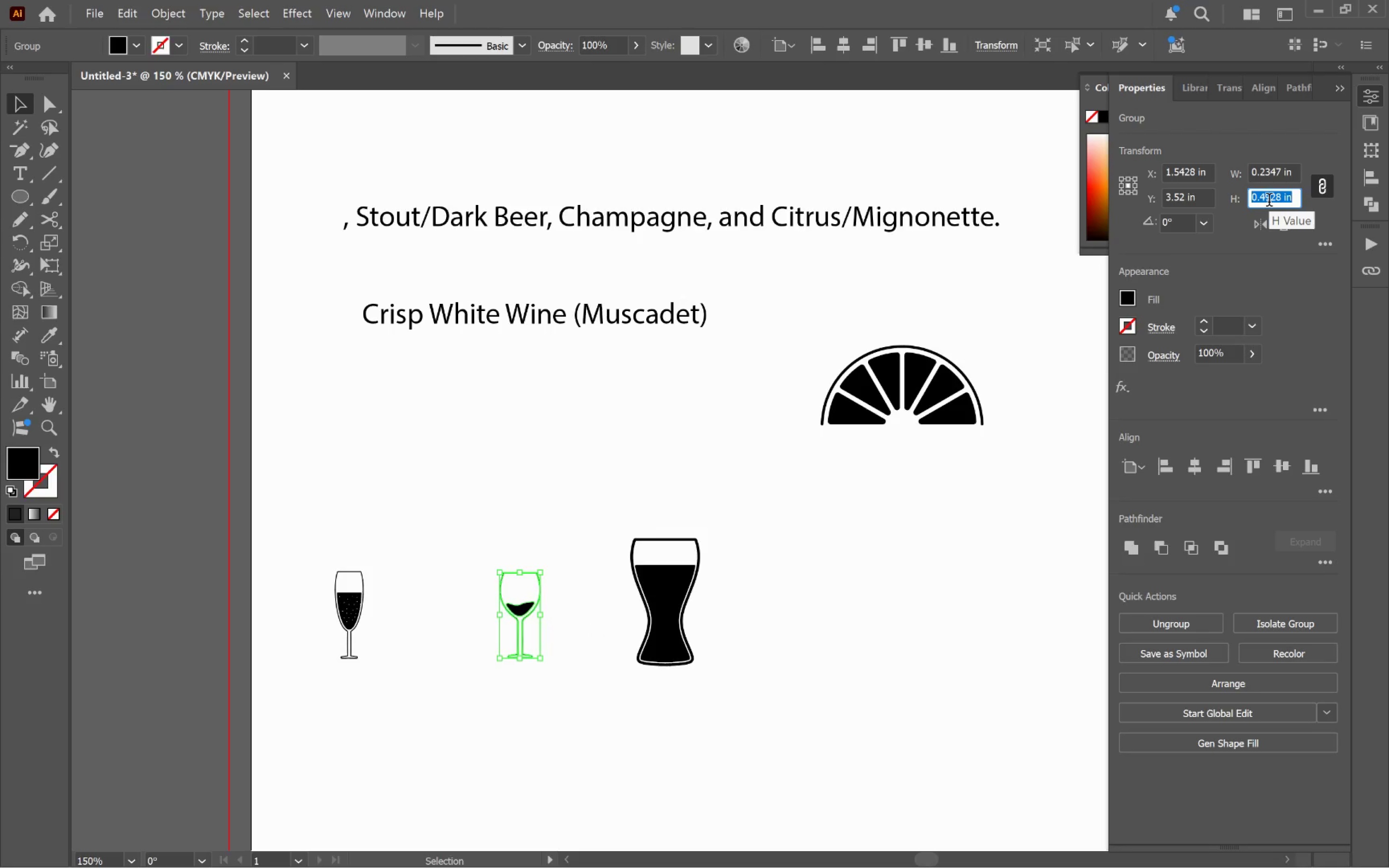 
key(0)
 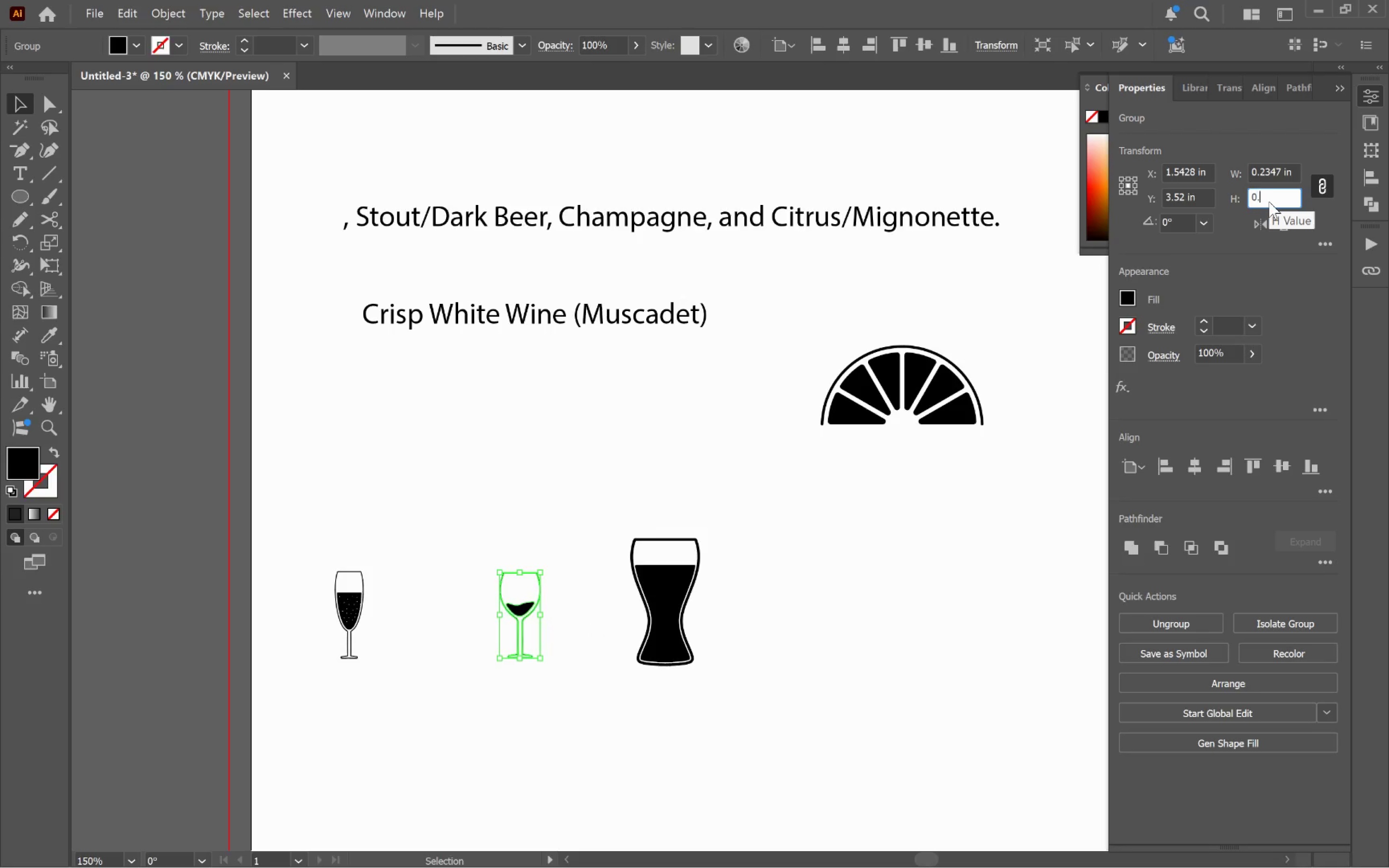 
key(Period)
 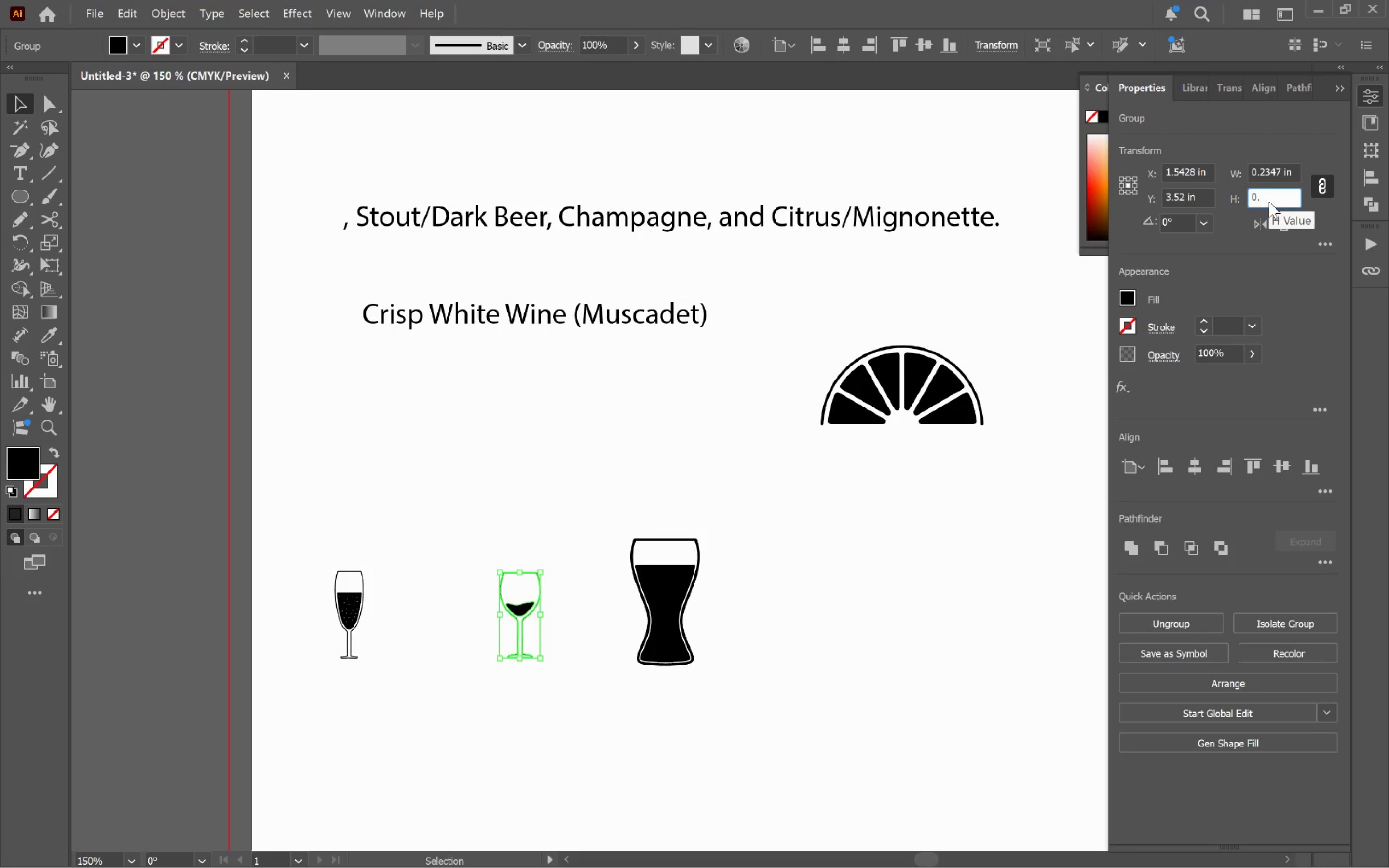 
key(5)
 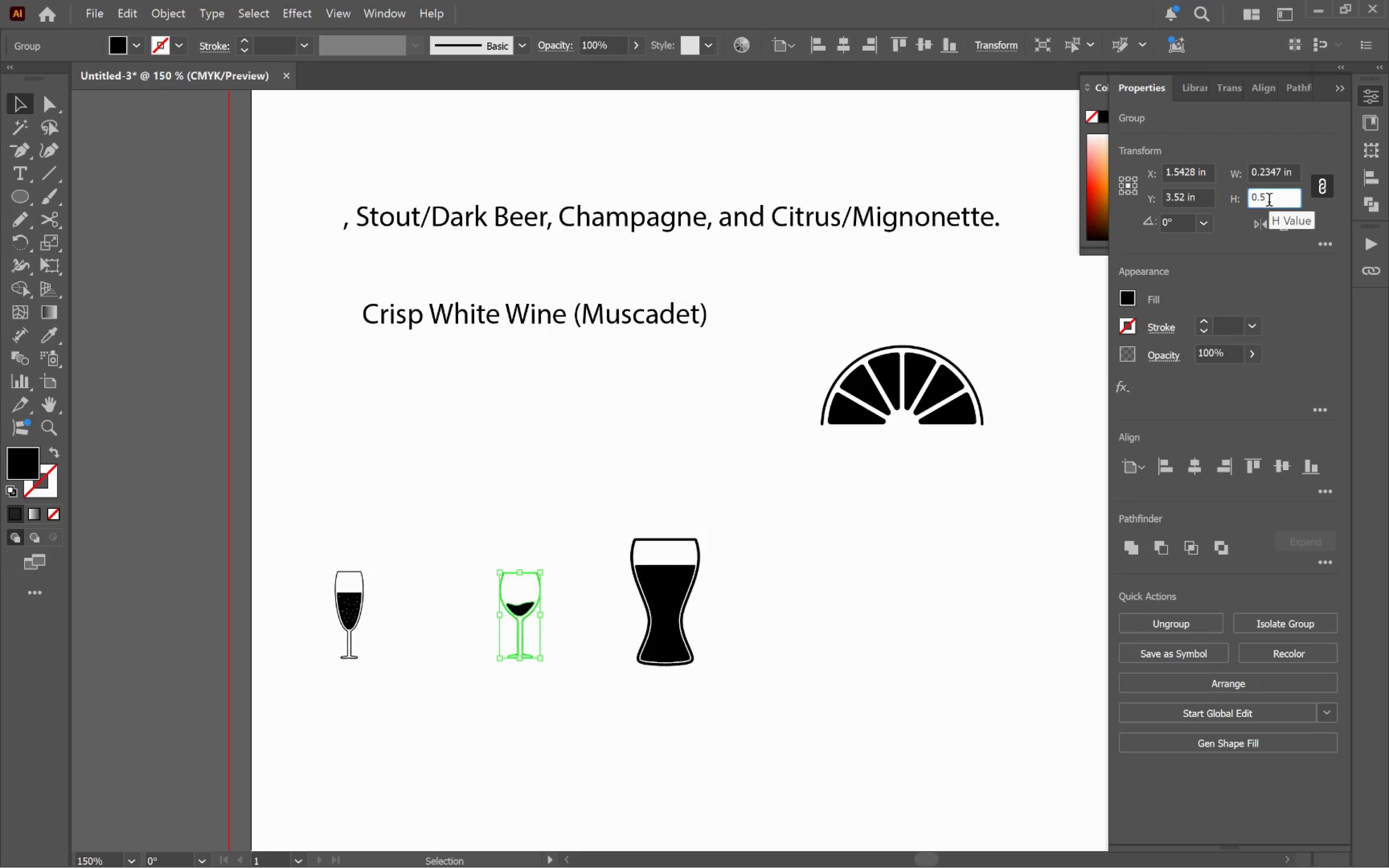 
key(Control+Shift+ArrowLeft)
 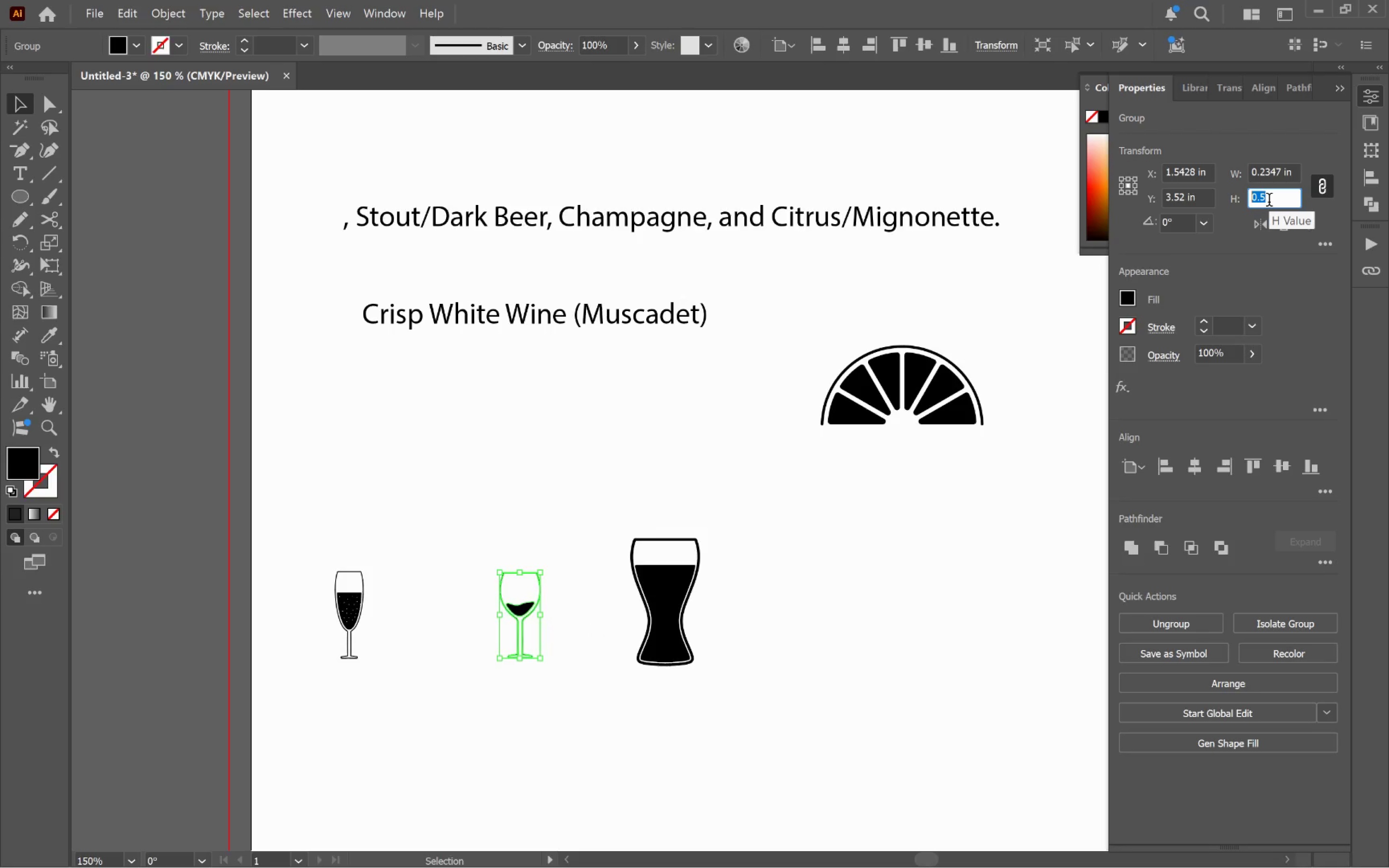 
key(Control+Shift+ArrowLeft)
 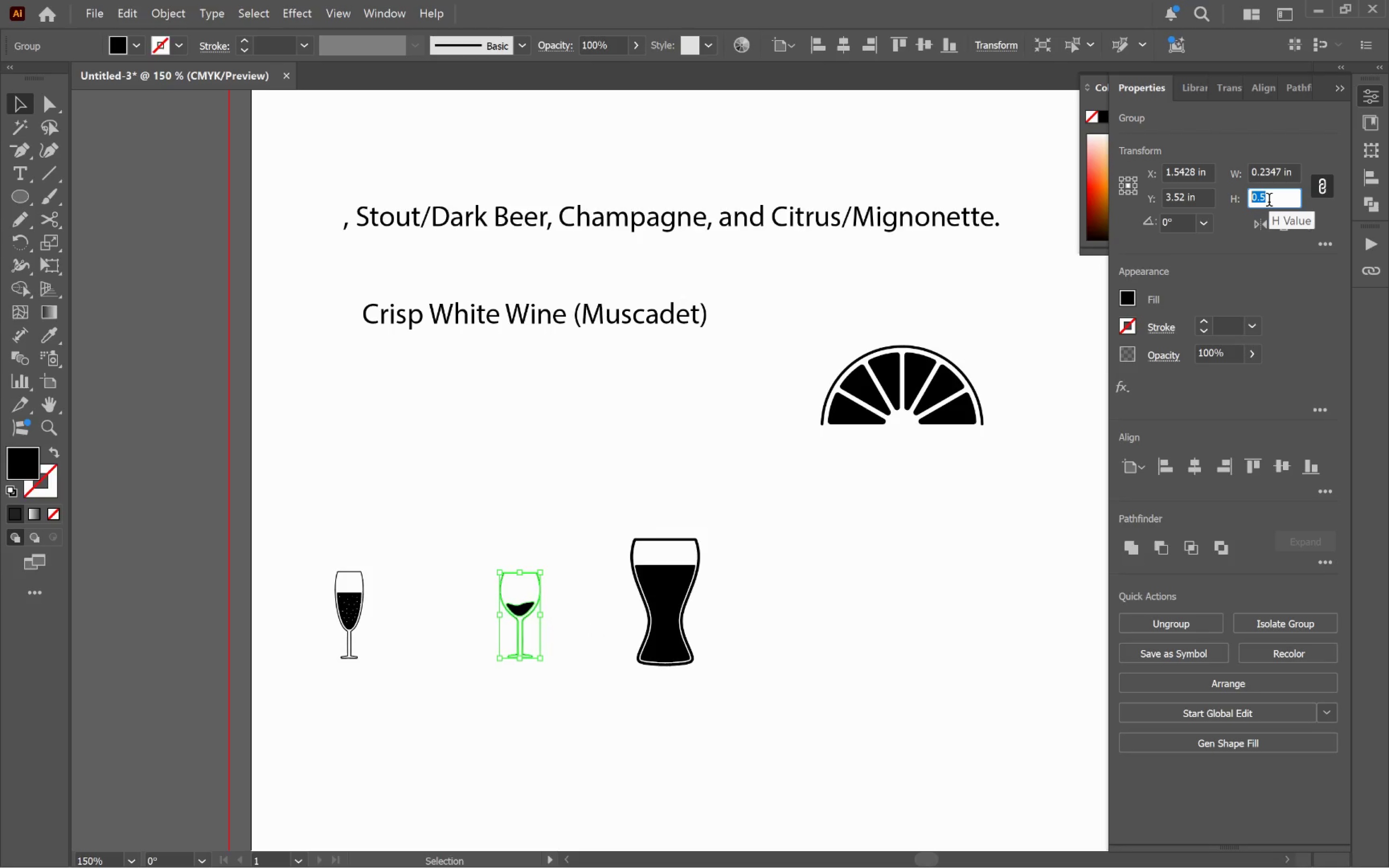 
key(Control+Shift+ArrowLeft)
 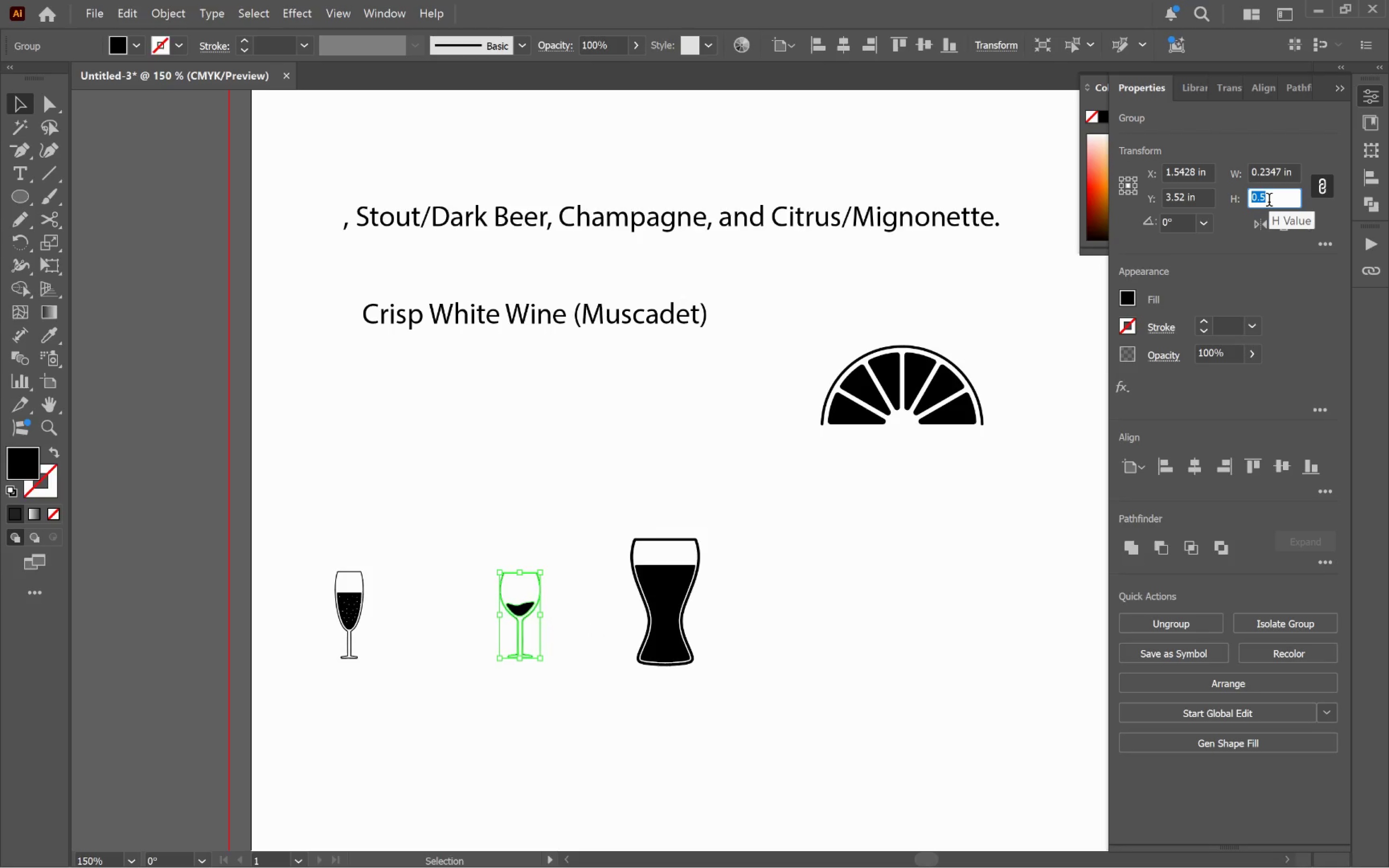 
key(Control+C)
 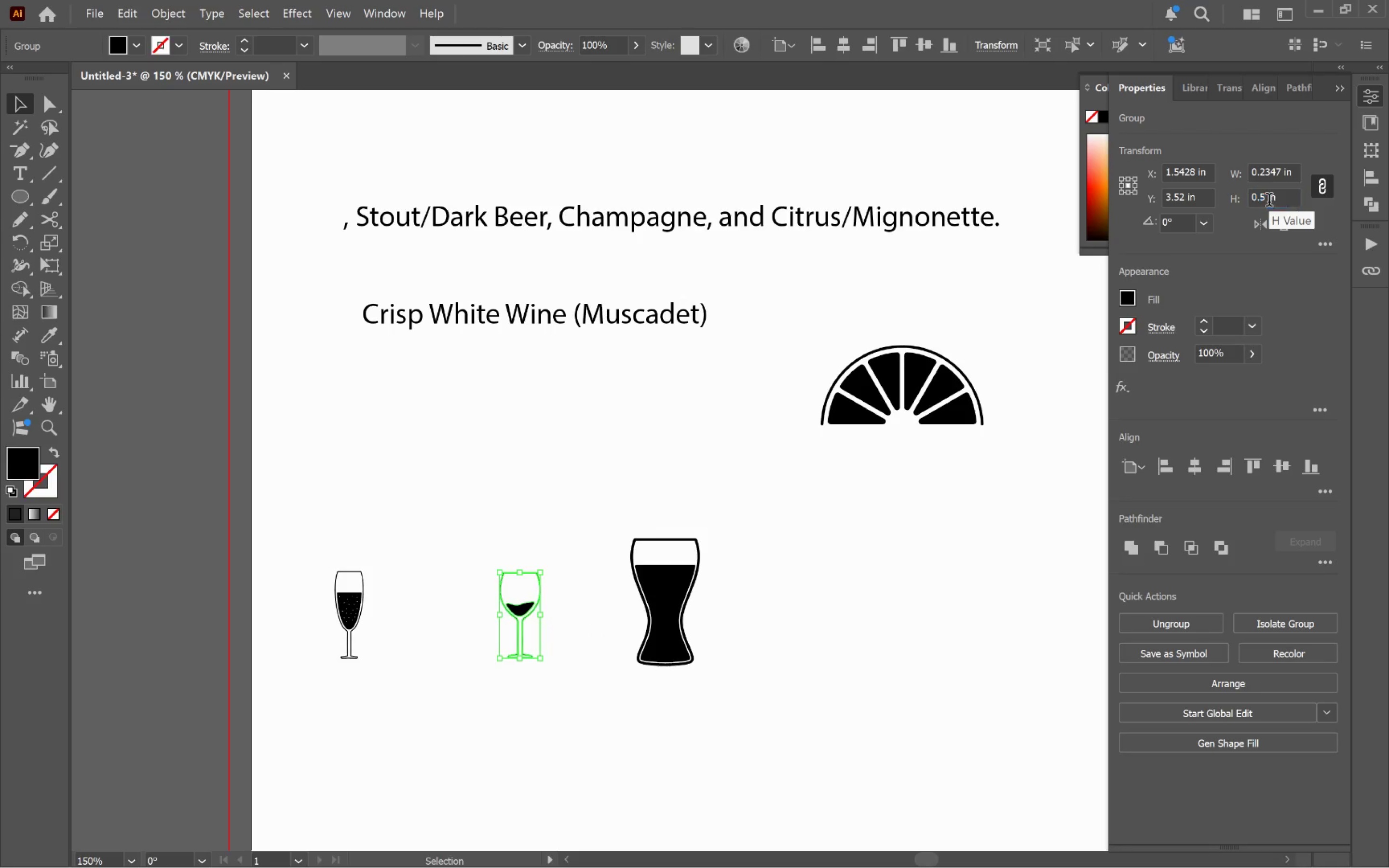 
key(Enter)
 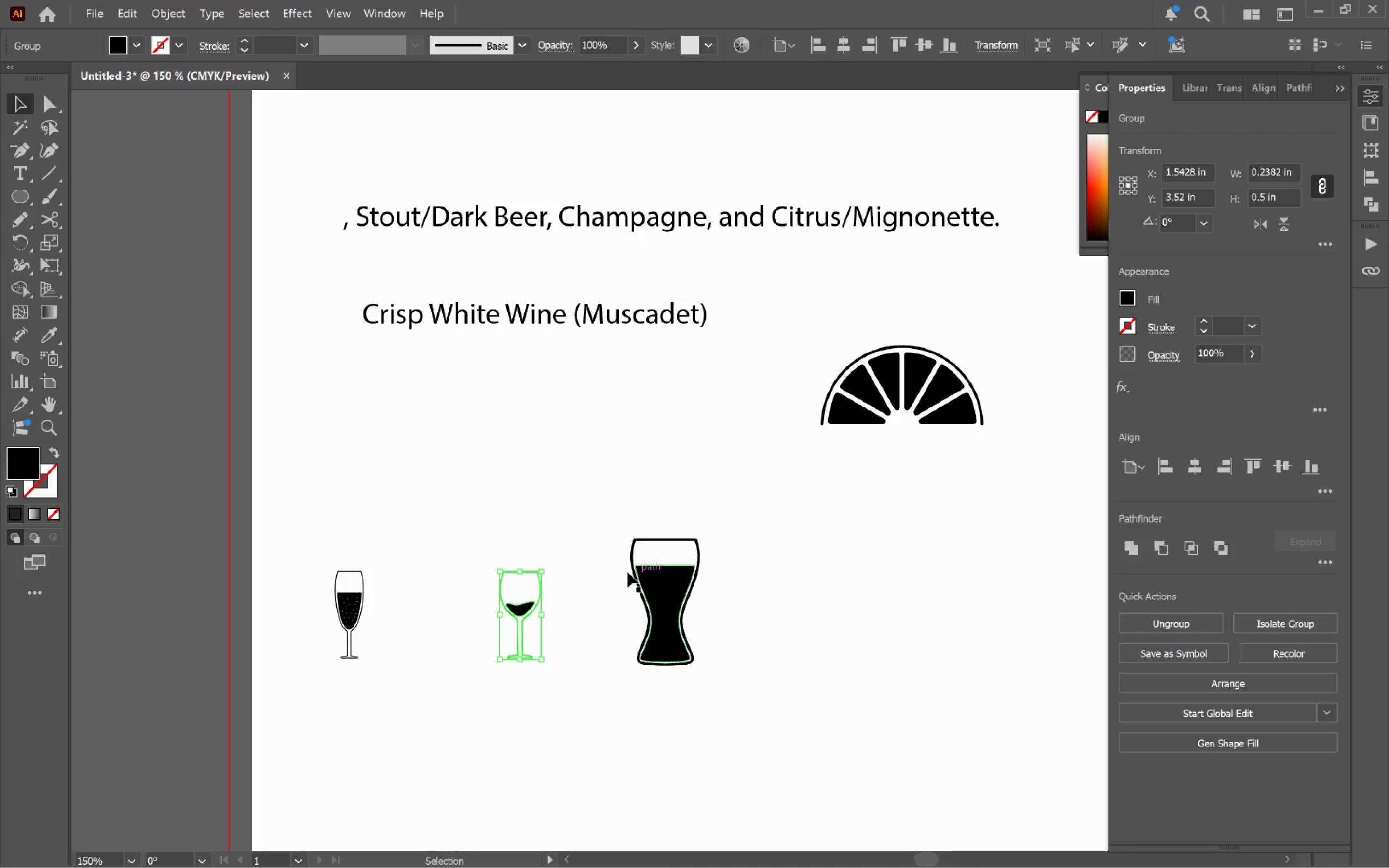 
left_click([678, 595])
 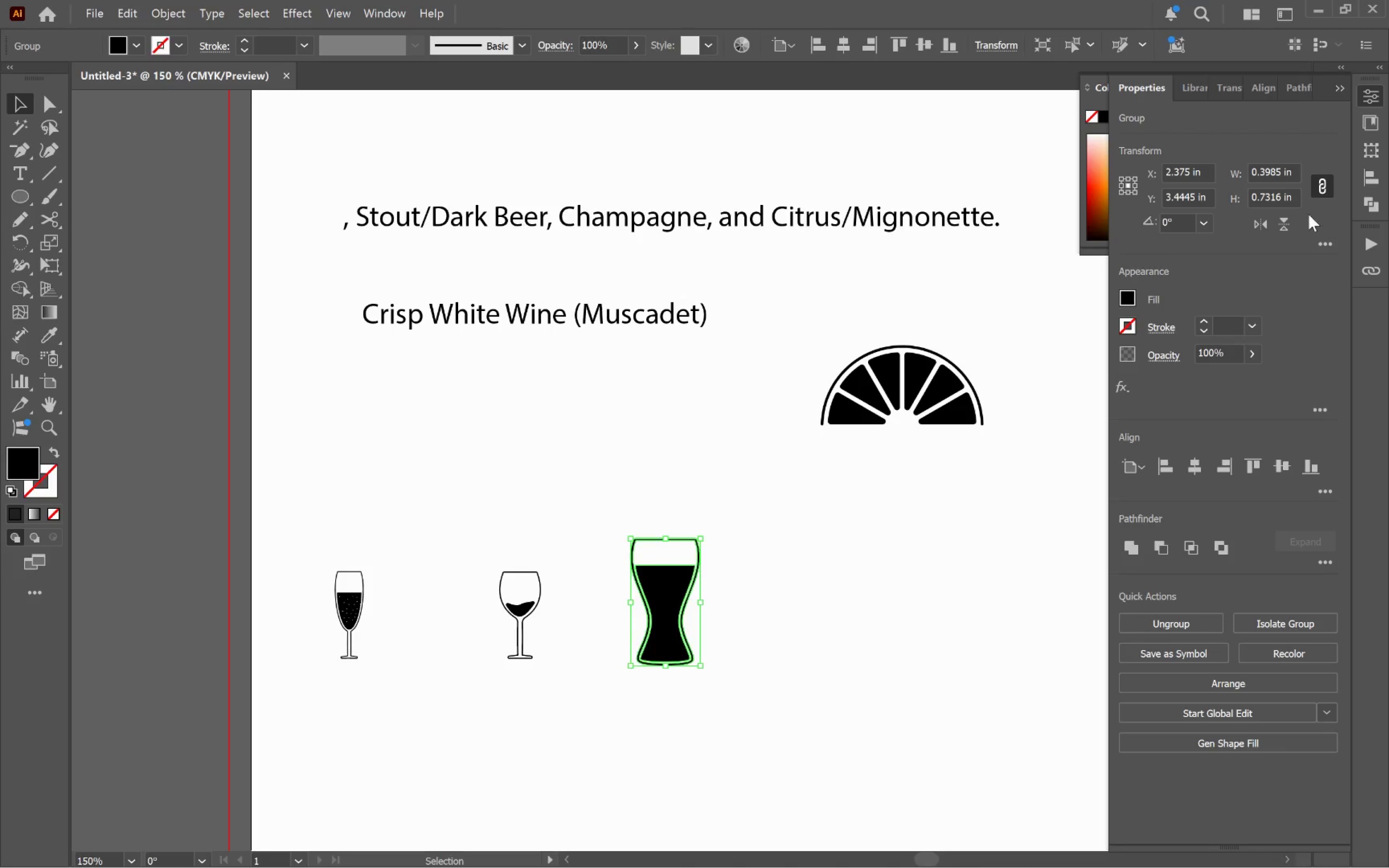 
left_click([1271, 202])
 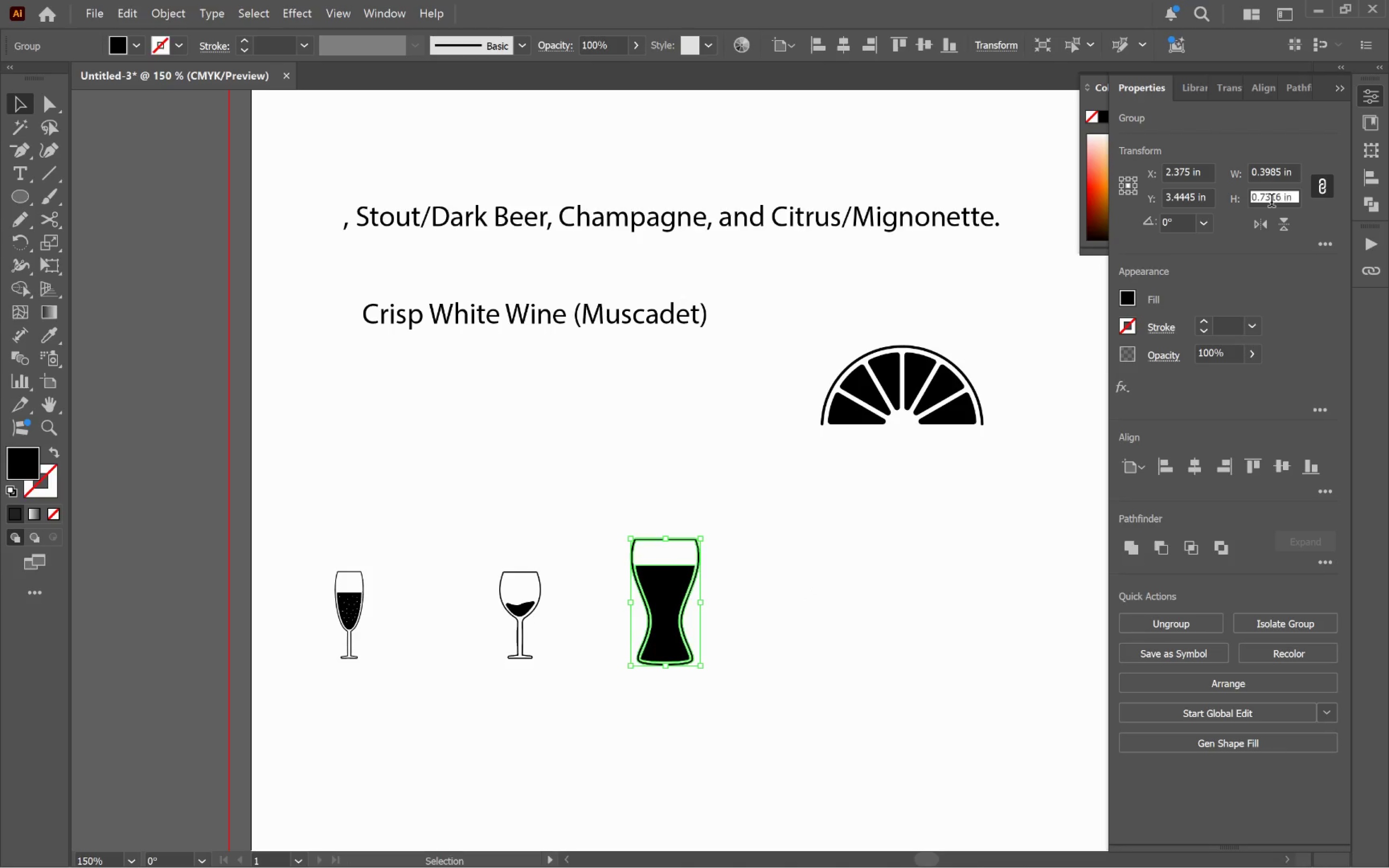 
key(Control+A)
 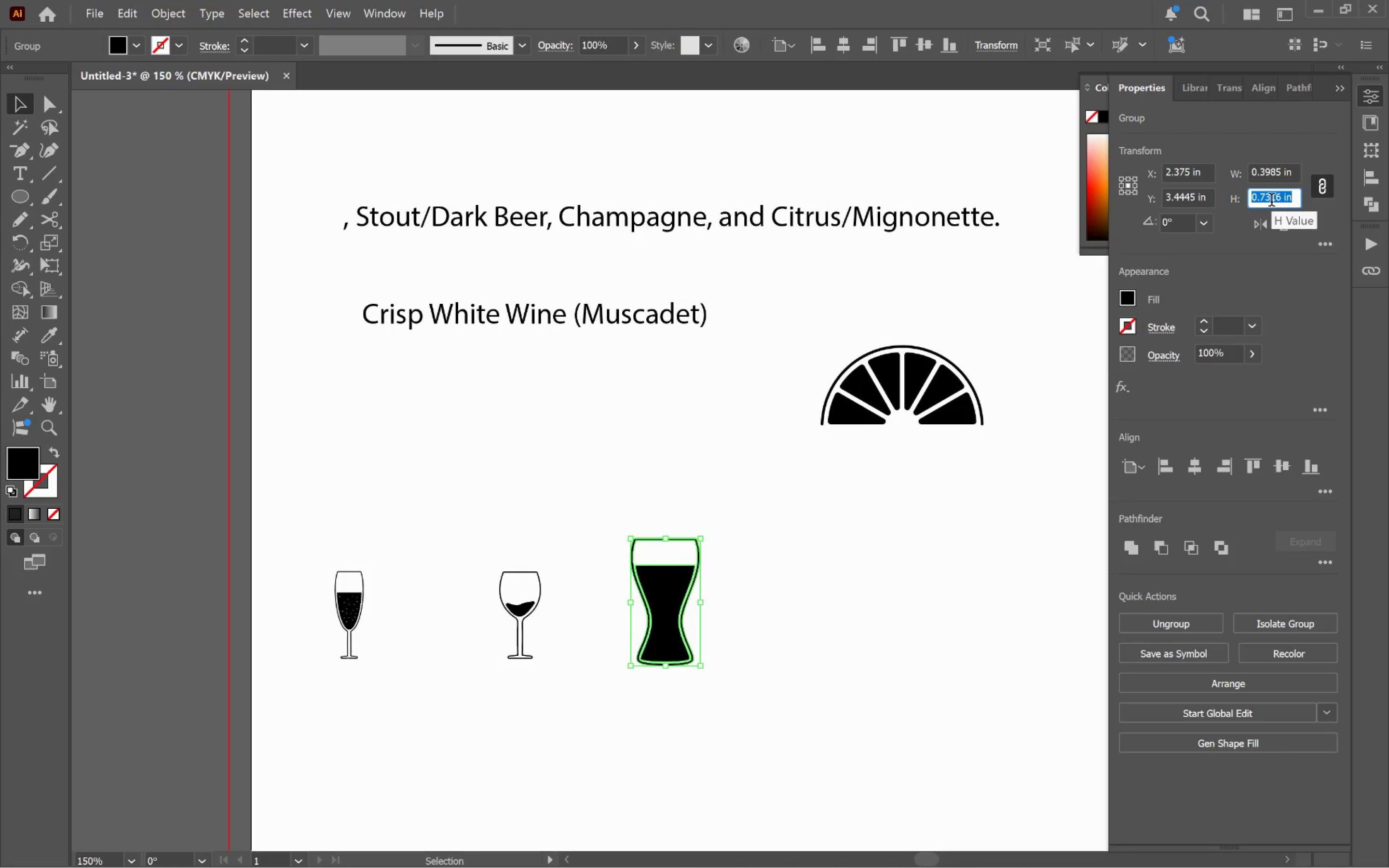 
key(Control+V)
 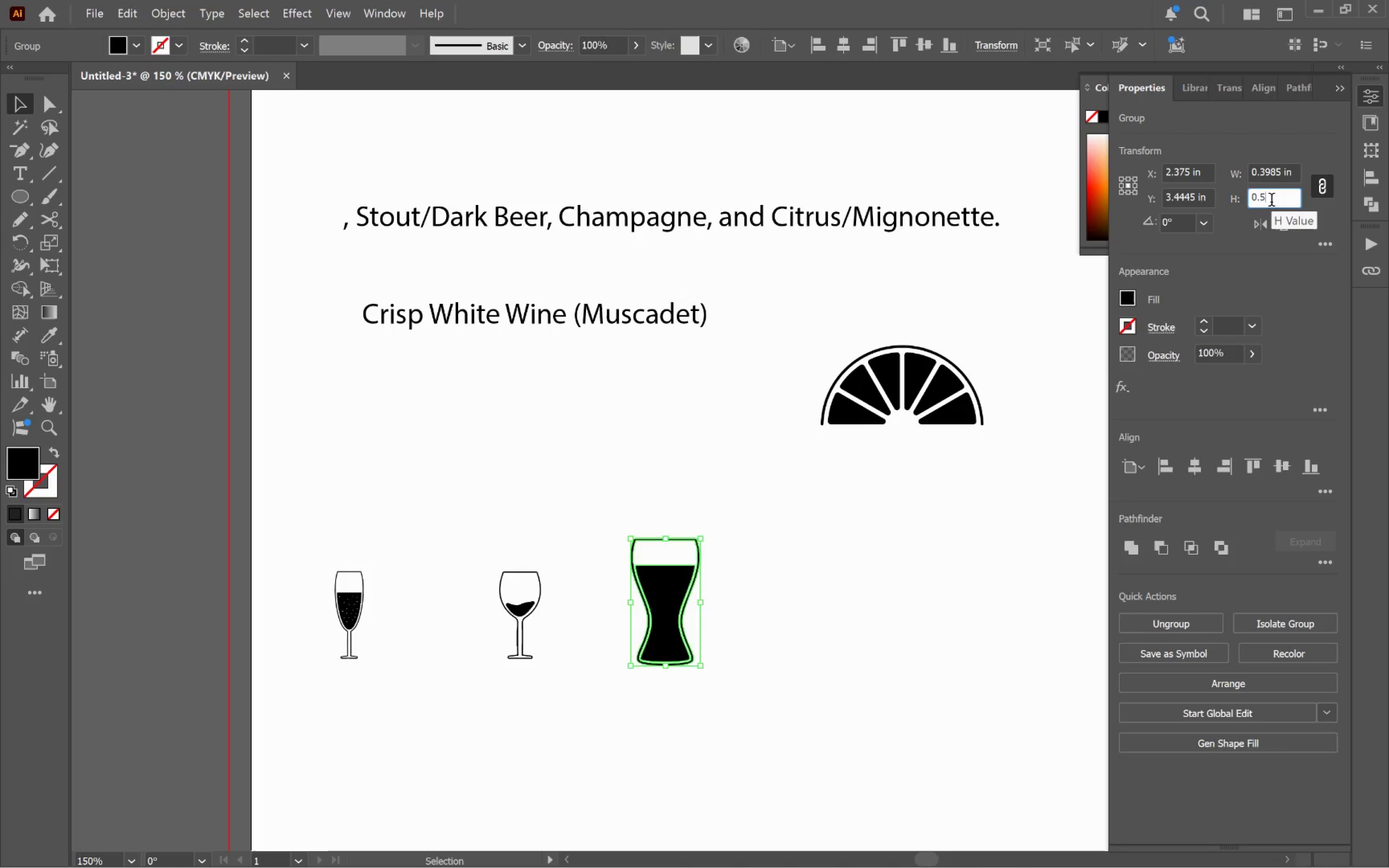 
key(Enter)
 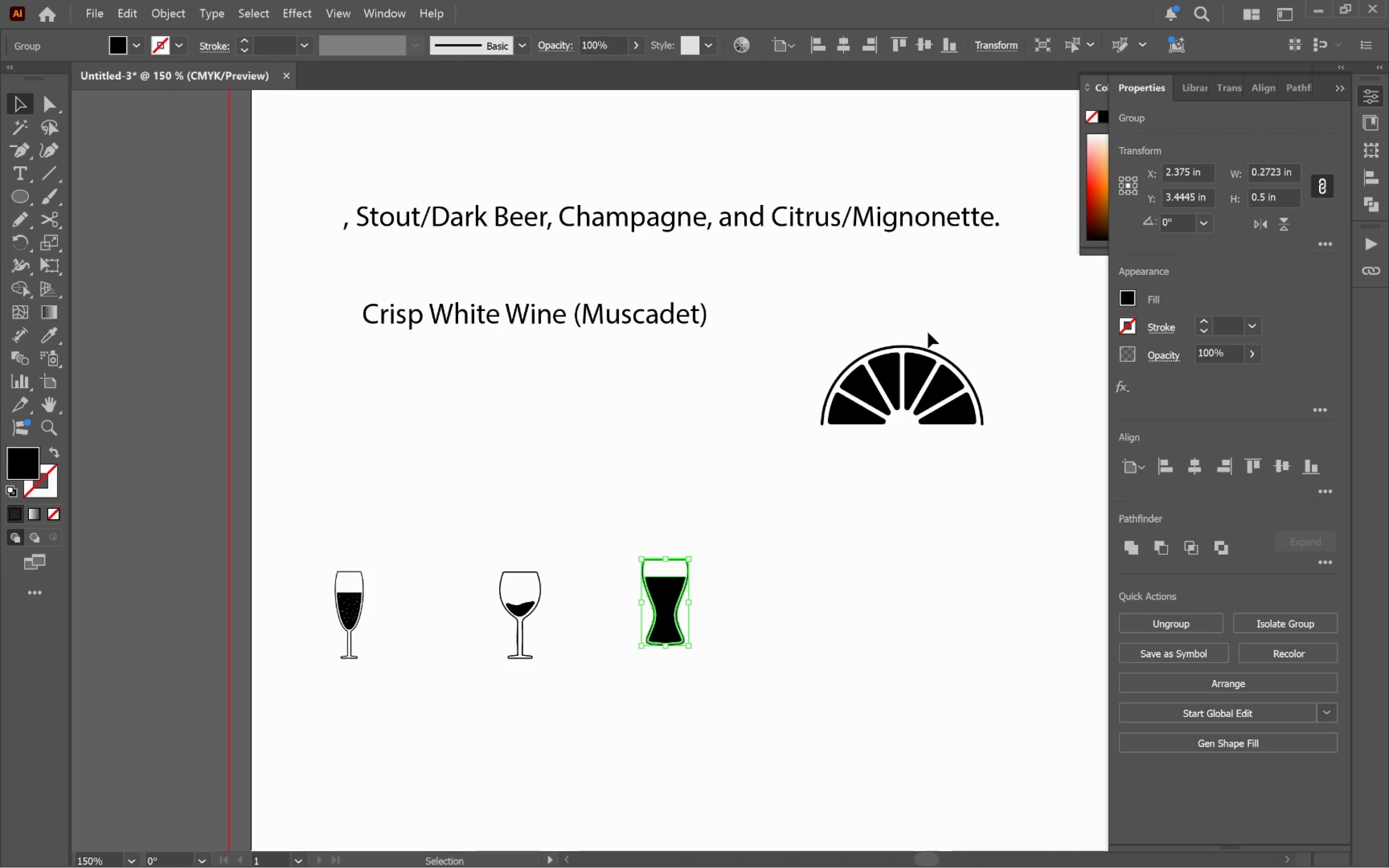 
left_click([913, 379])
 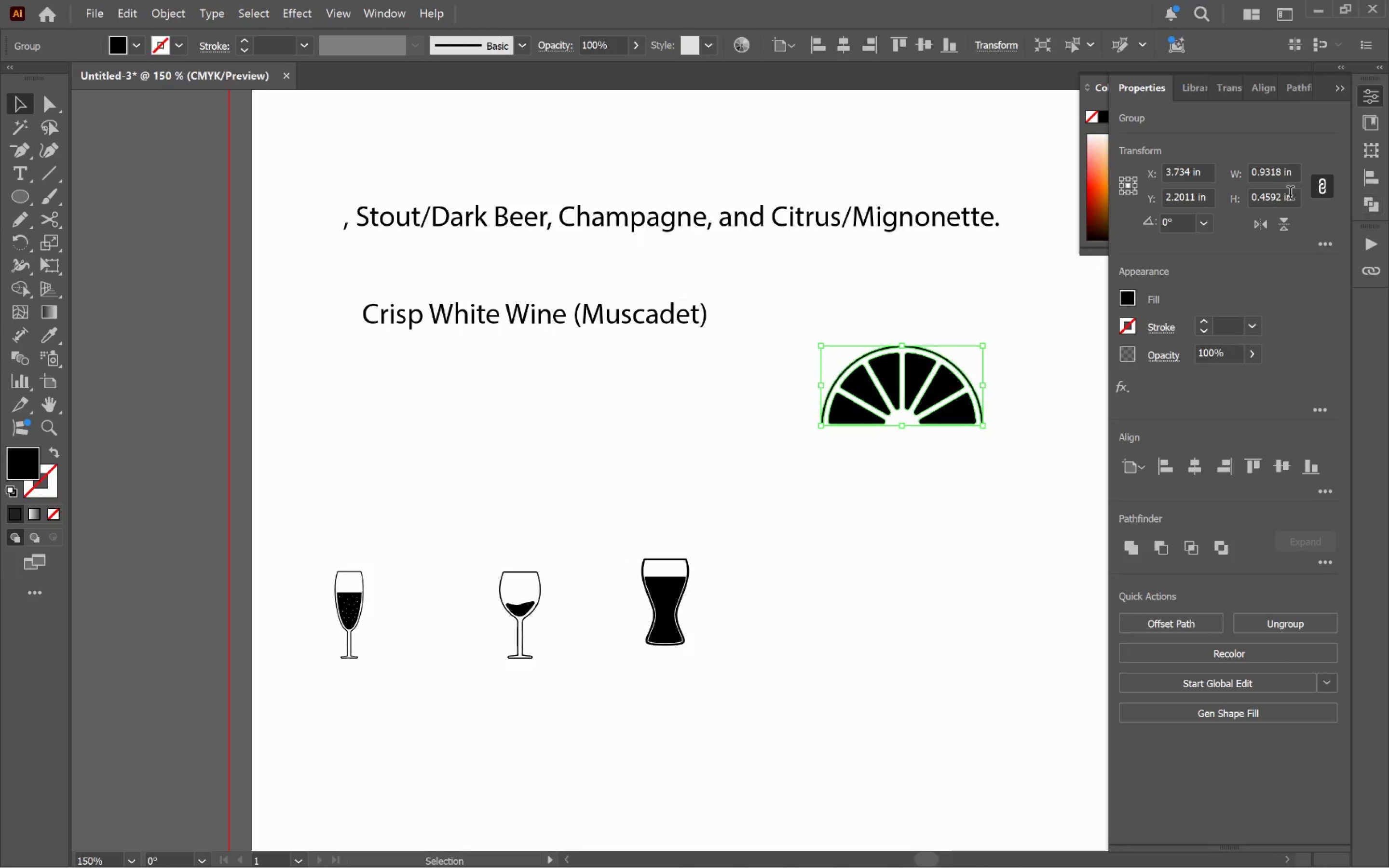 
left_click([1277, 198])
 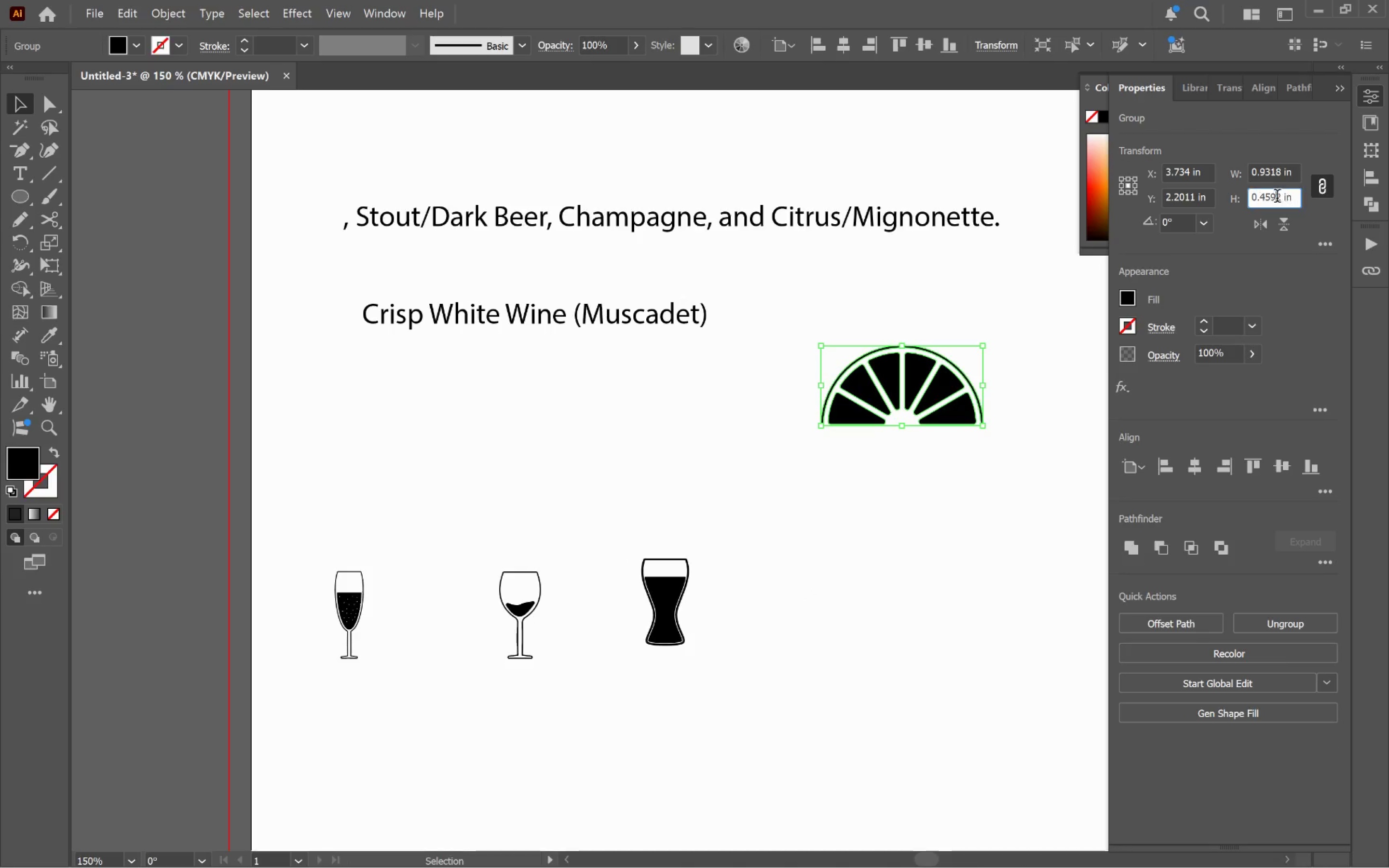 
key(Control+A)
 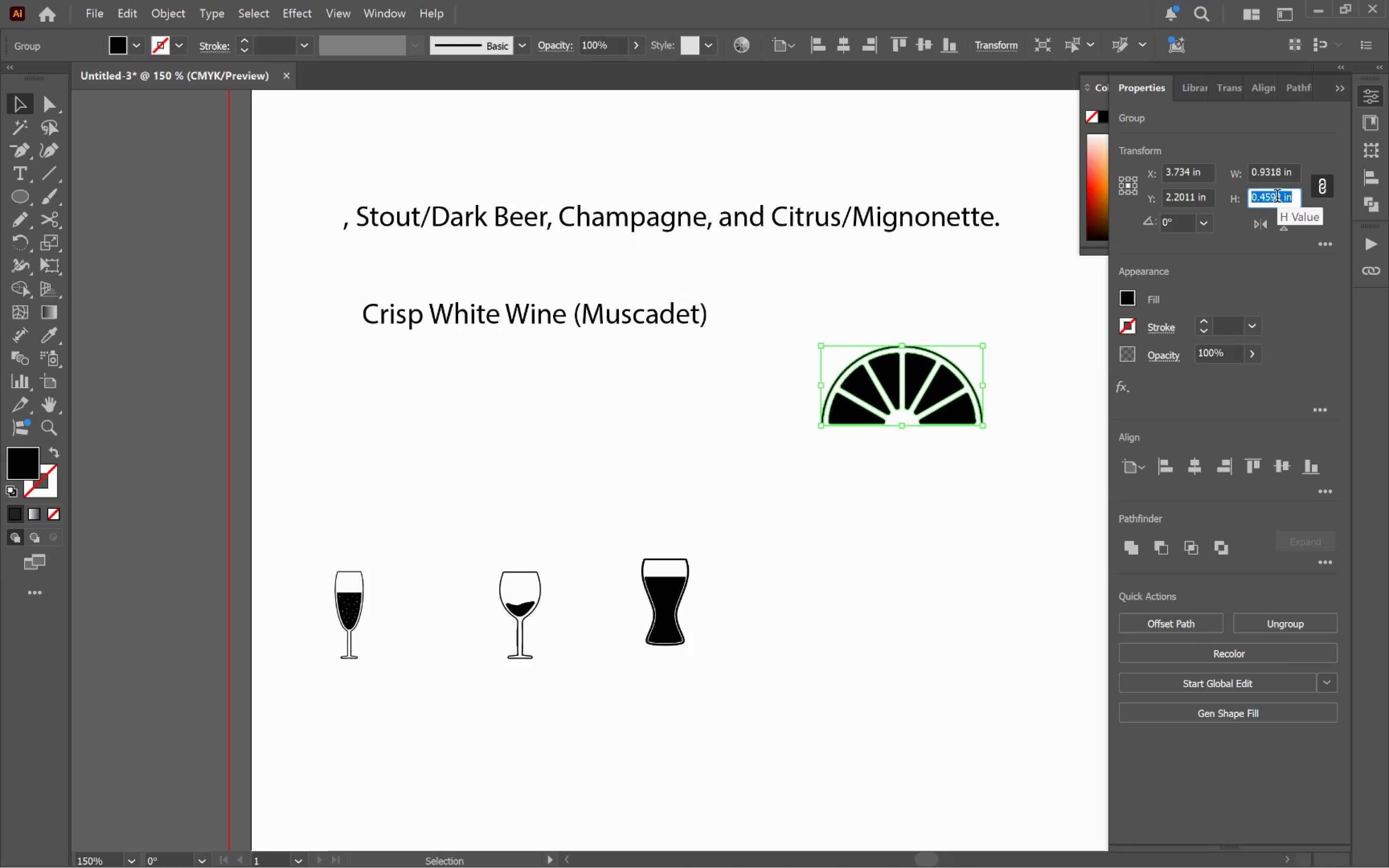 
key(Control+V)
 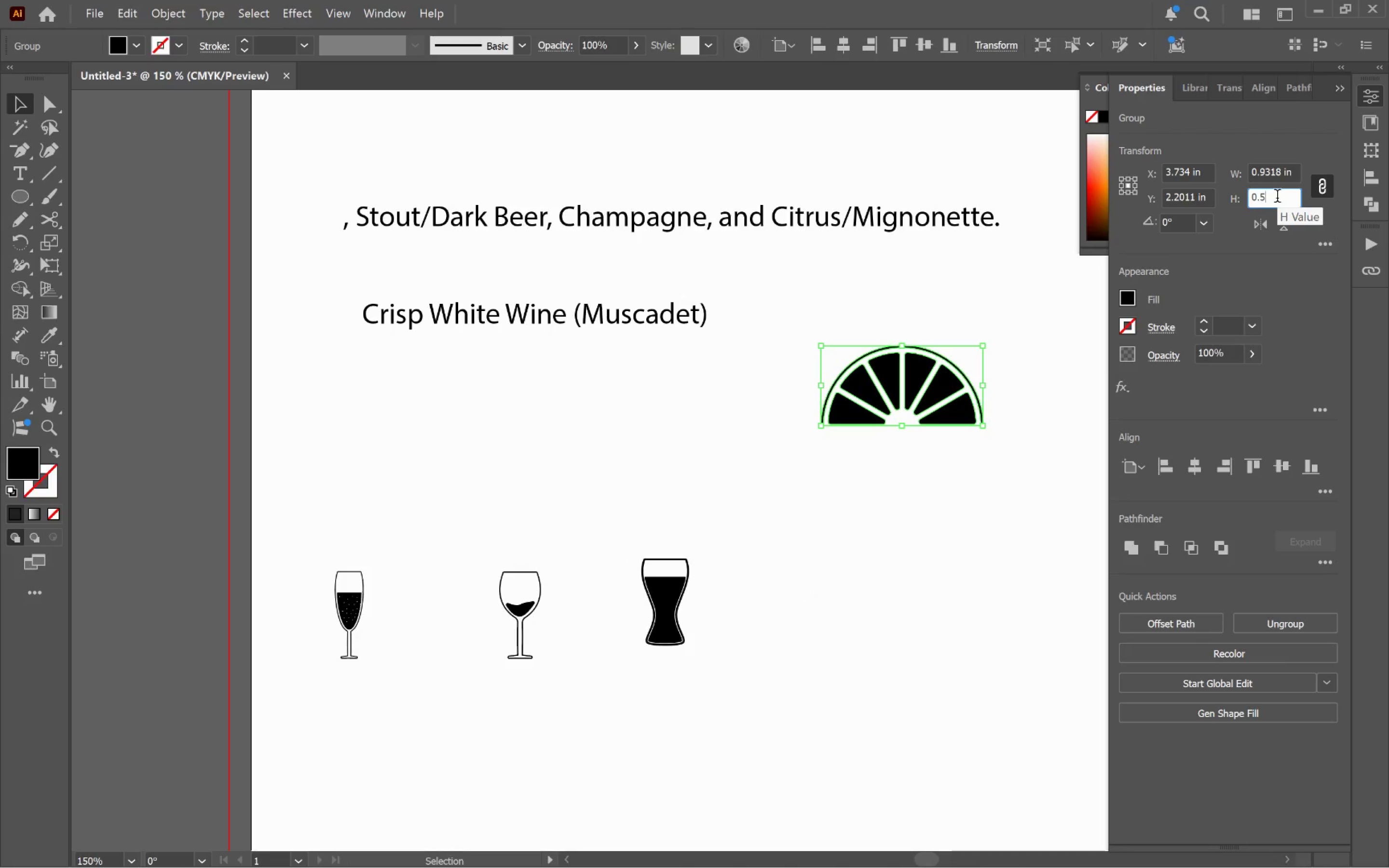 
key(Enter)
 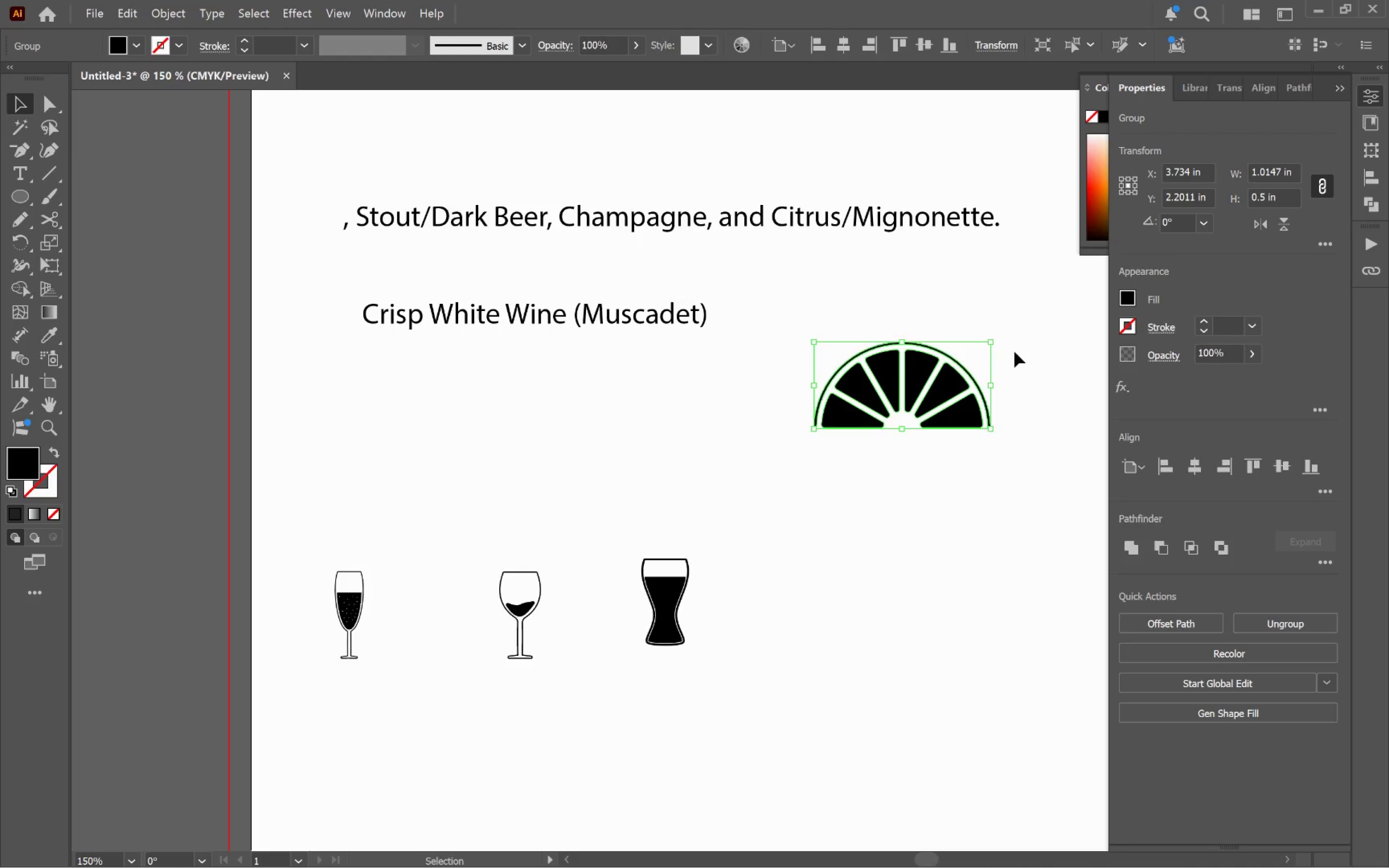 
left_click([1273, 170])
 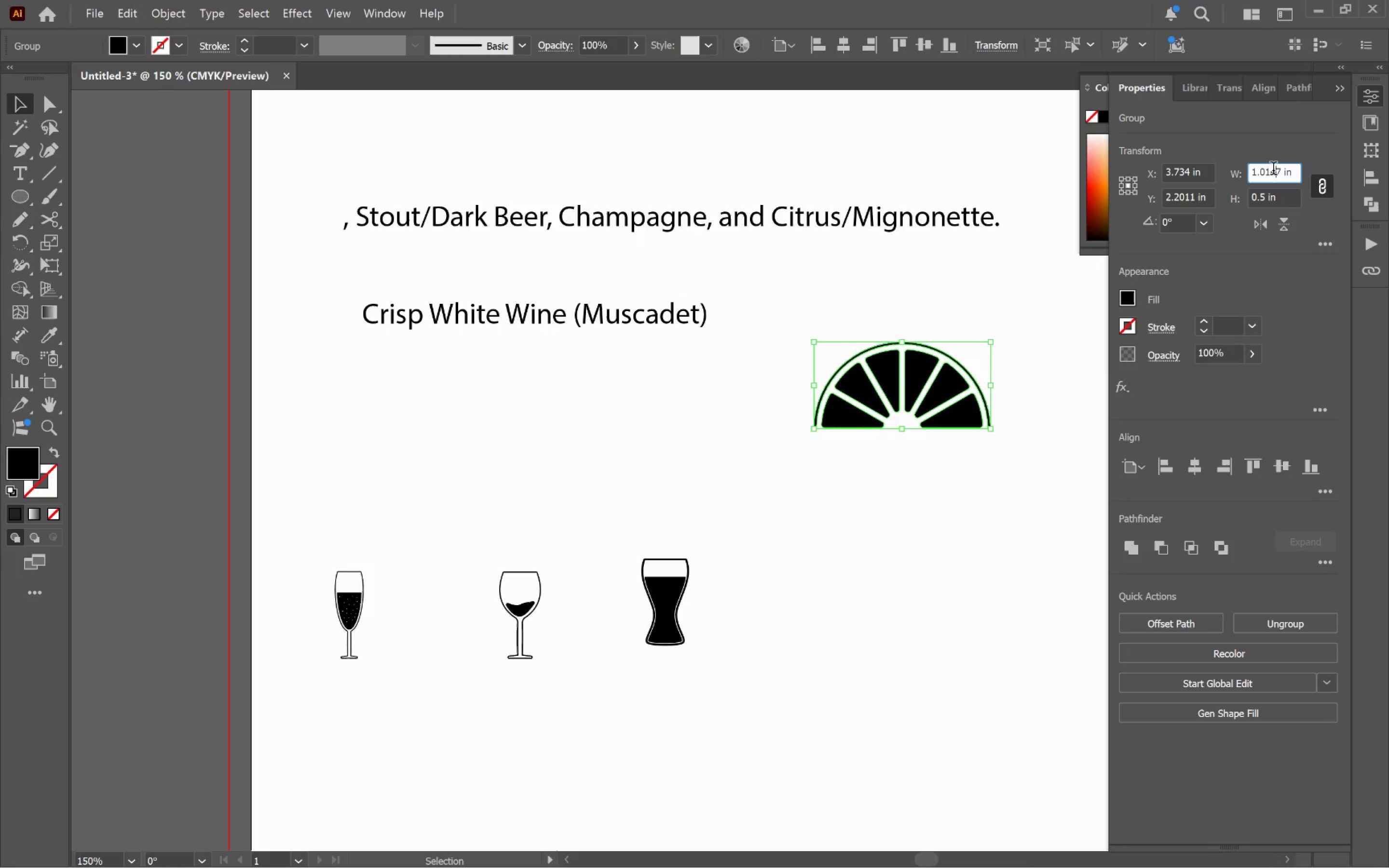 
key(Control+A)
 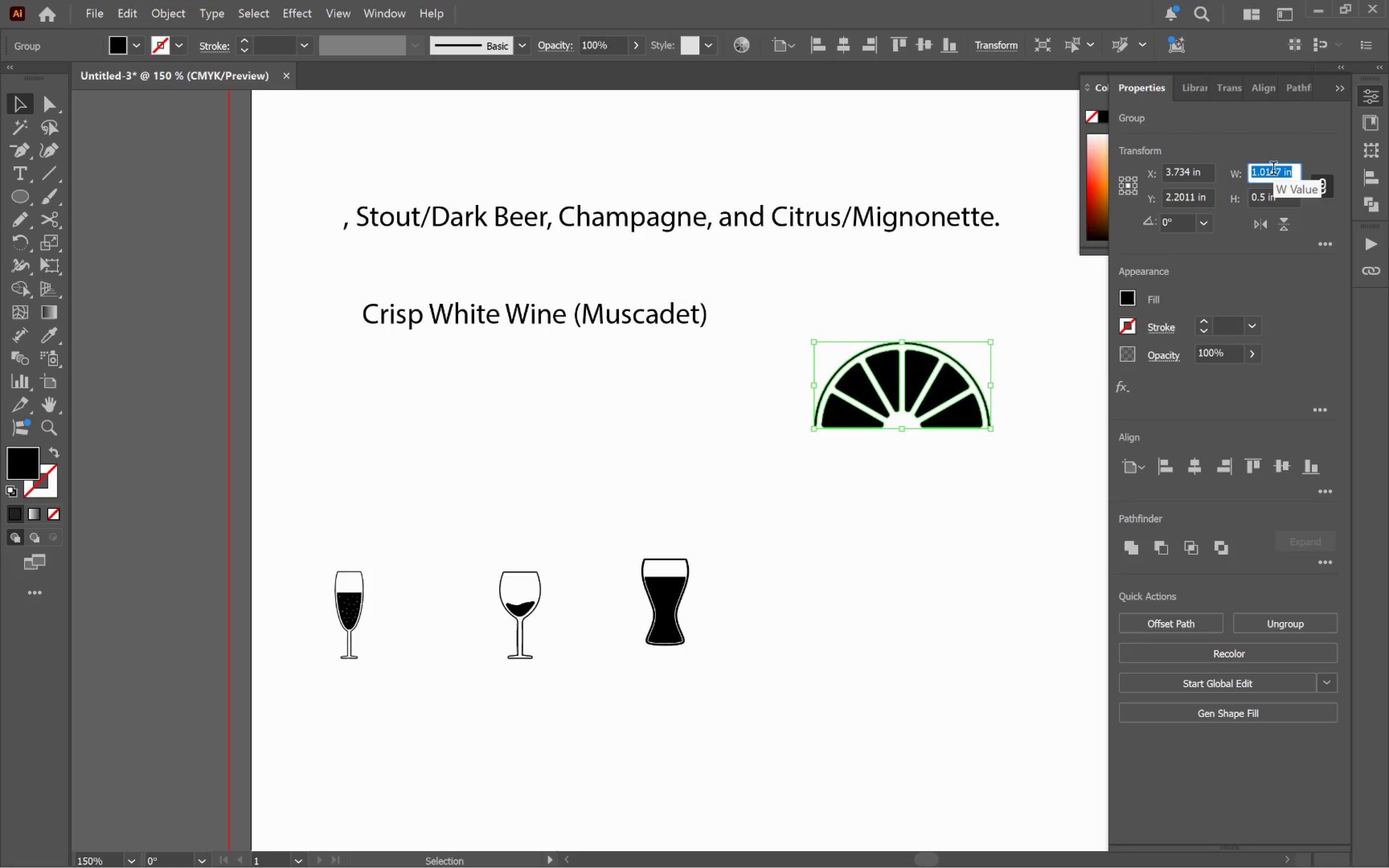 
key(Control+V)
 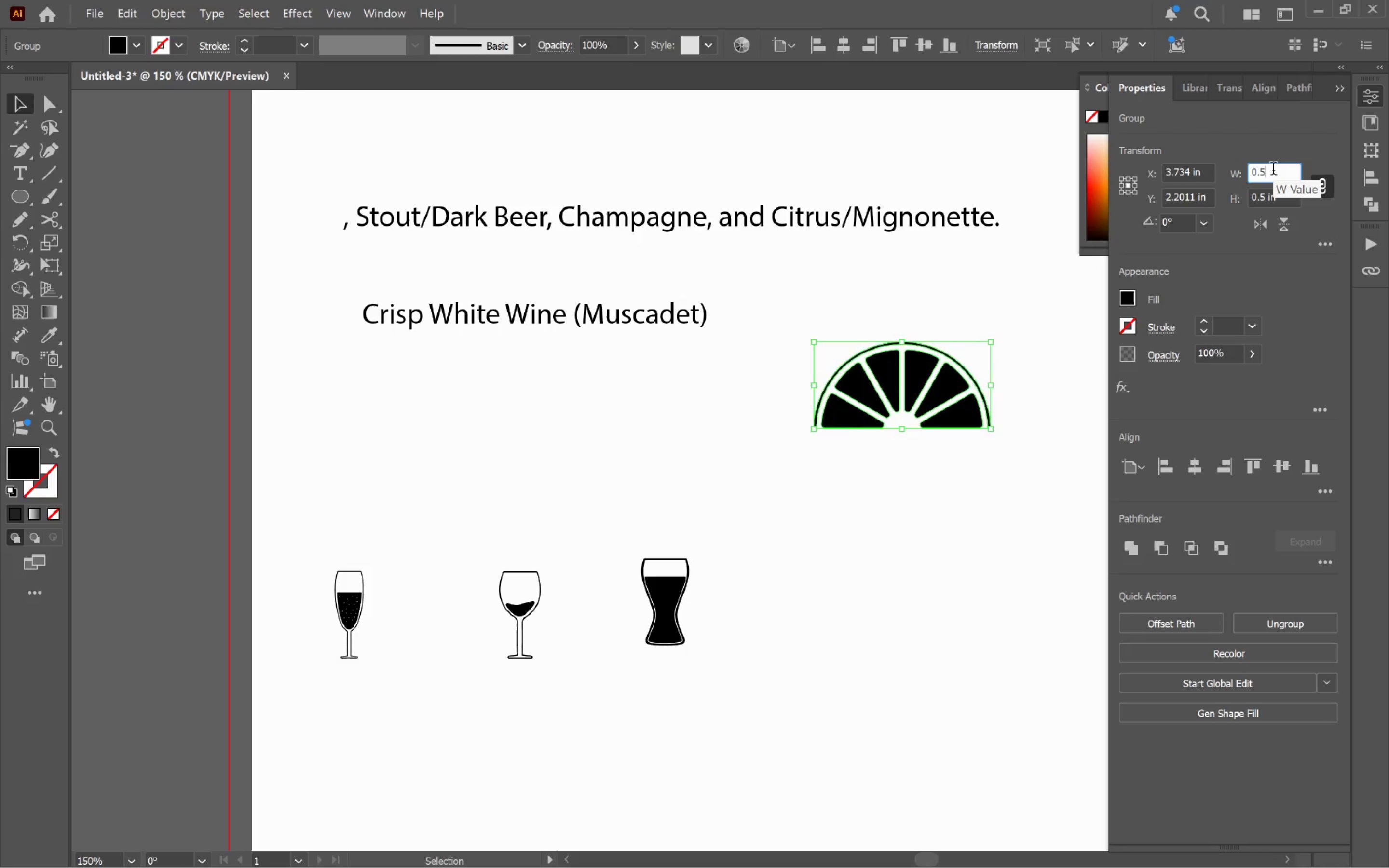 
key(Enter)
 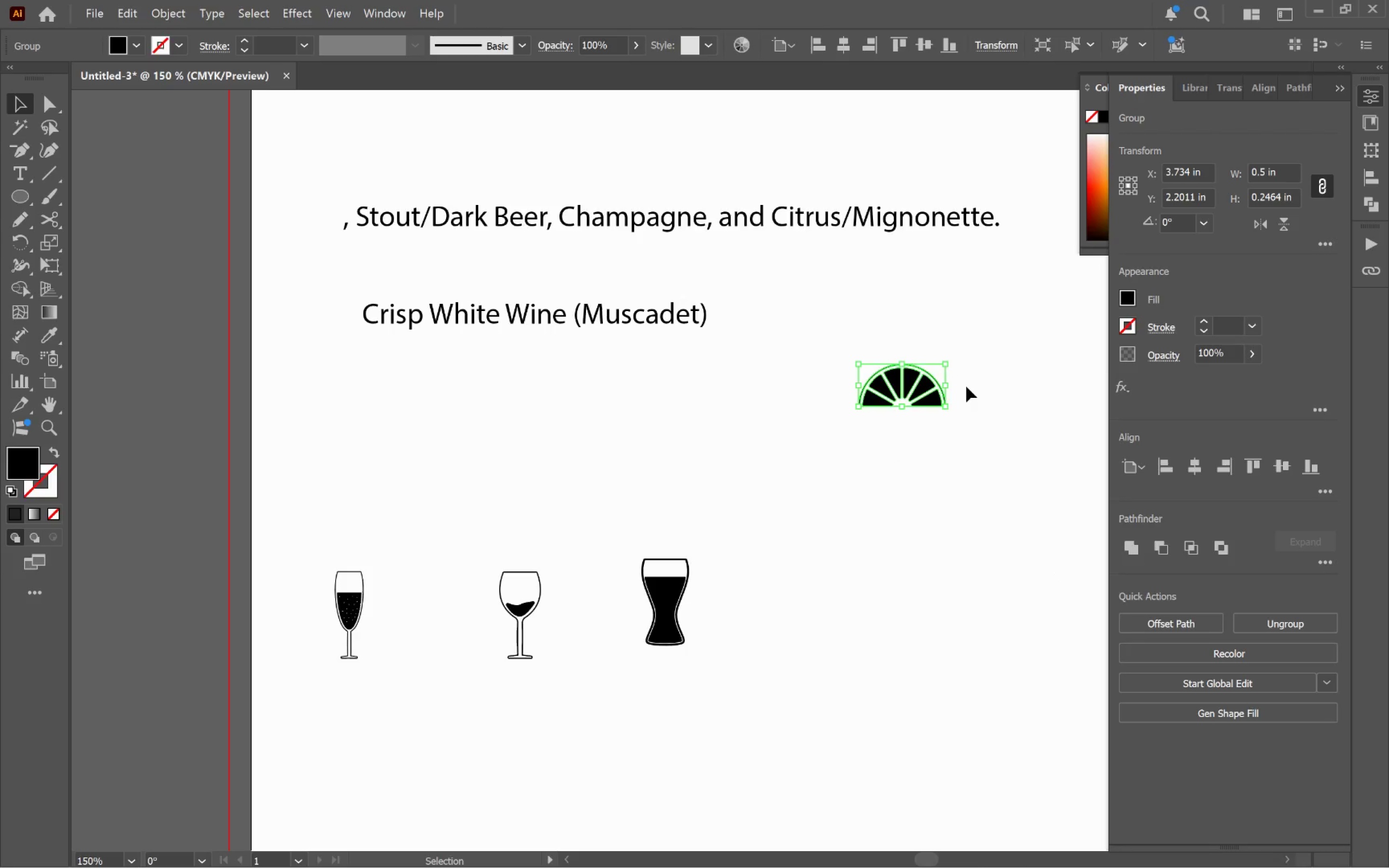 
left_click_drag(start_coordinate=[952, 359], to_coordinate=[821, 368])
 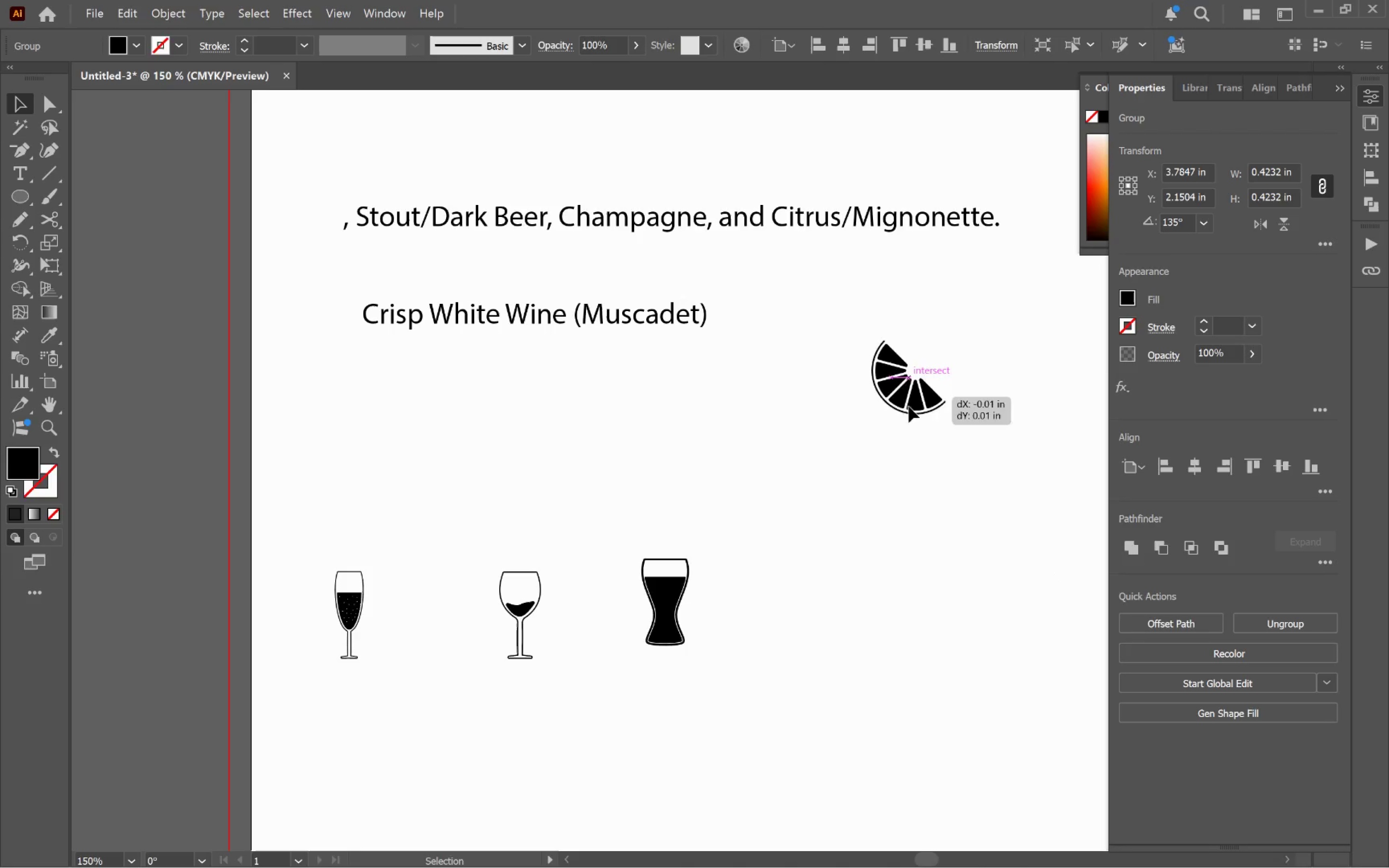 
hold_key(key=ShiftLeft, duration=1.36)
 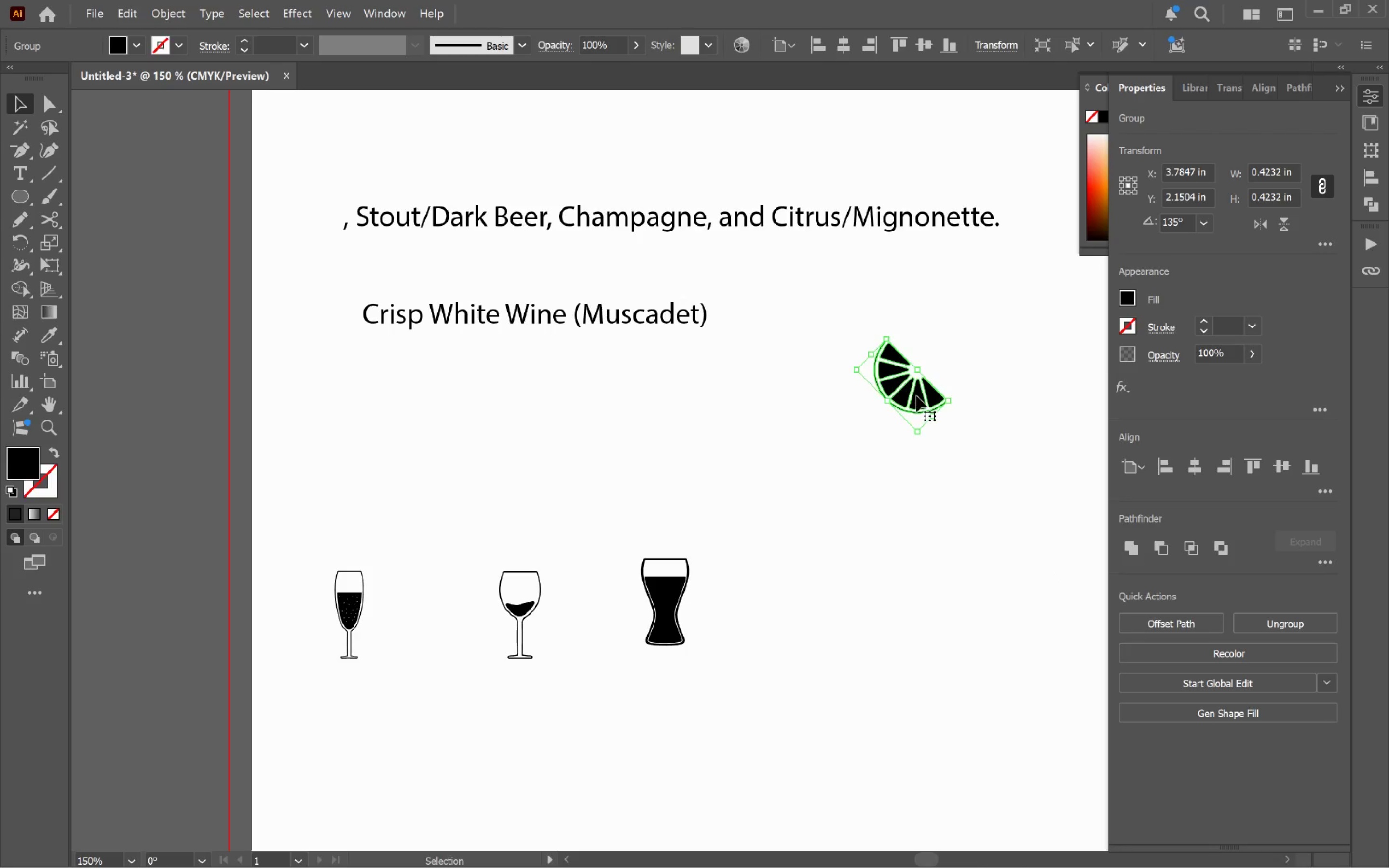 
left_click_drag(start_coordinate=[916, 396], to_coordinate=[785, 620])
 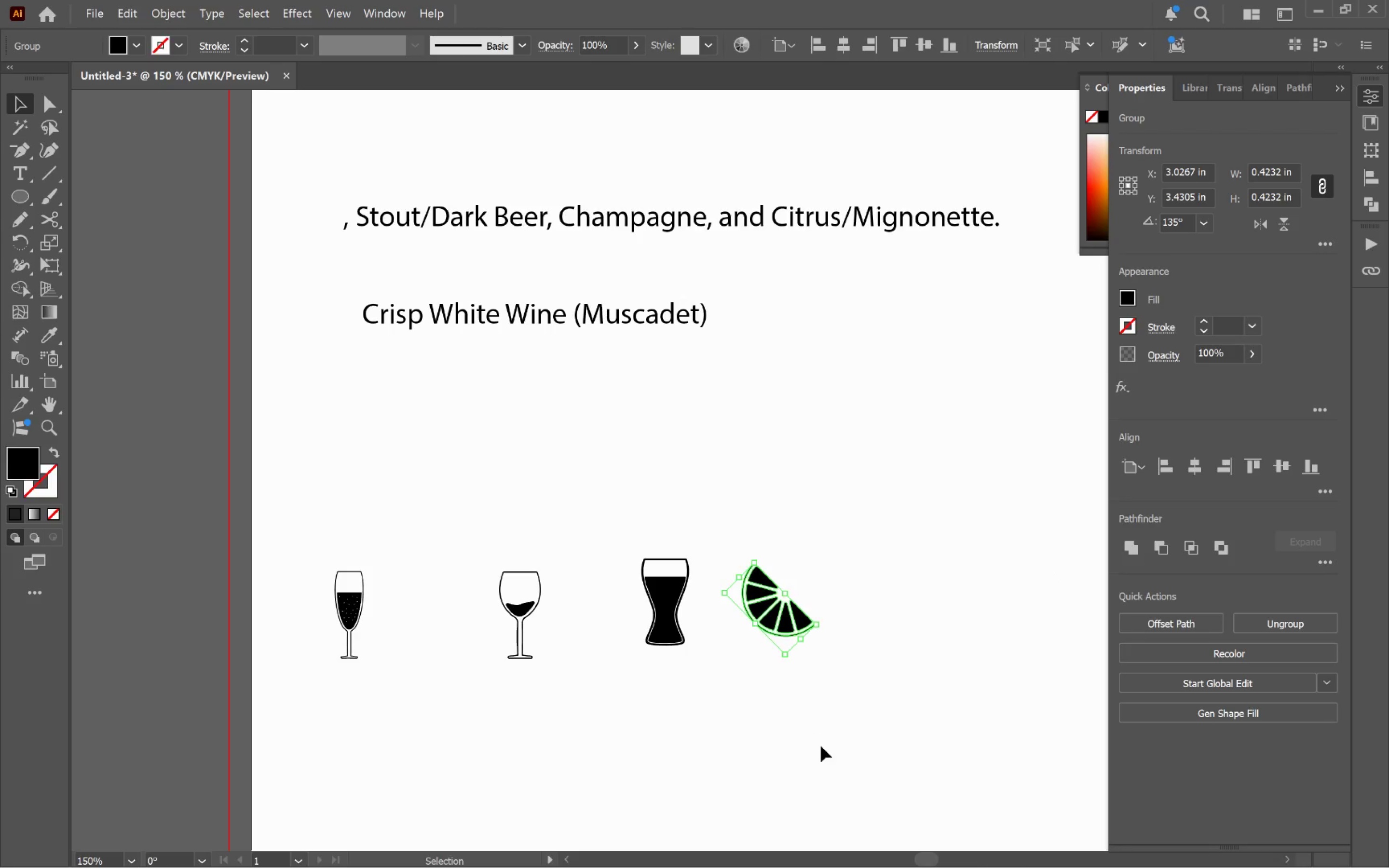 
left_click_drag(start_coordinate=[813, 742], to_coordinate=[202, 520])
 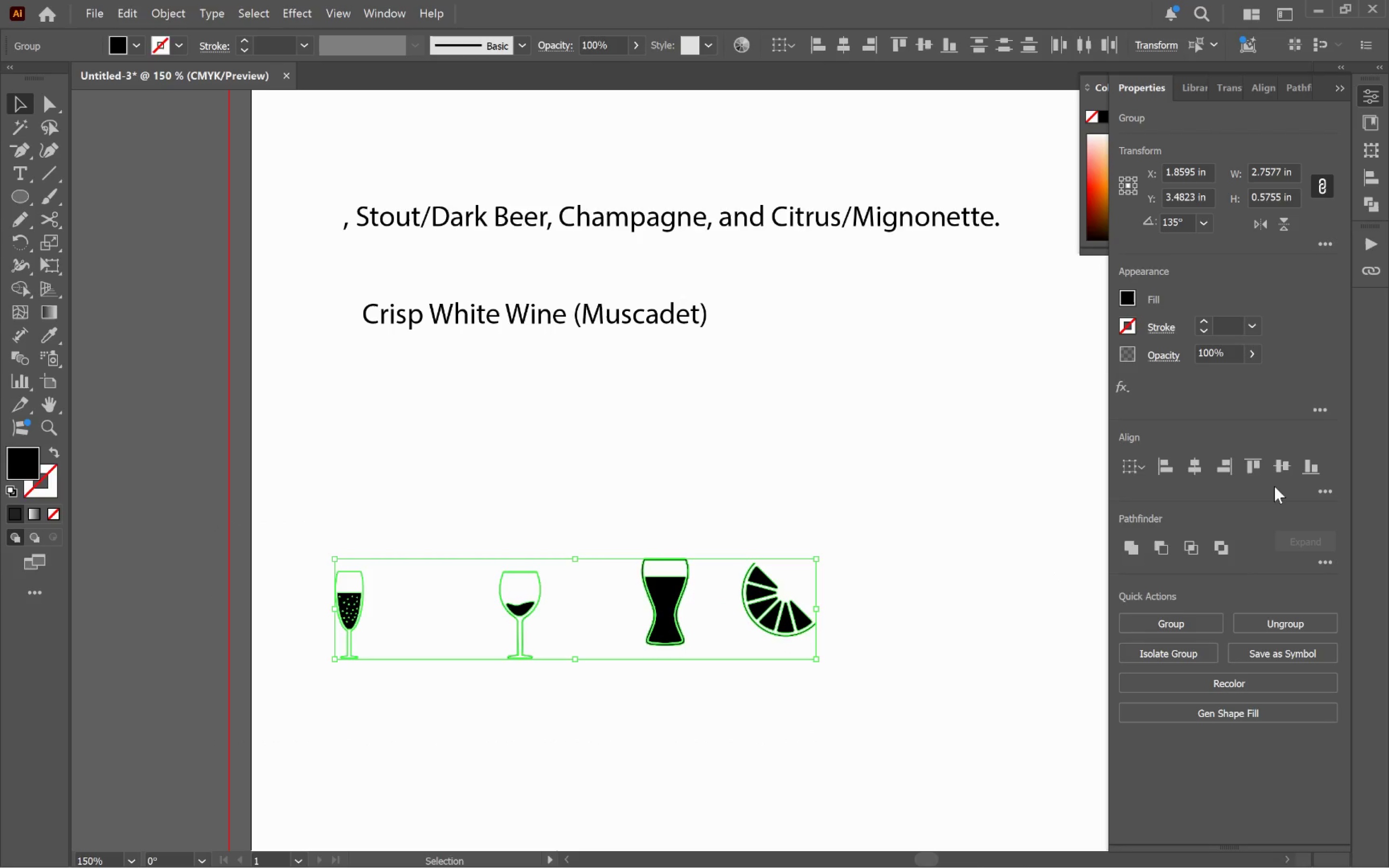 
left_click([1306, 471])
 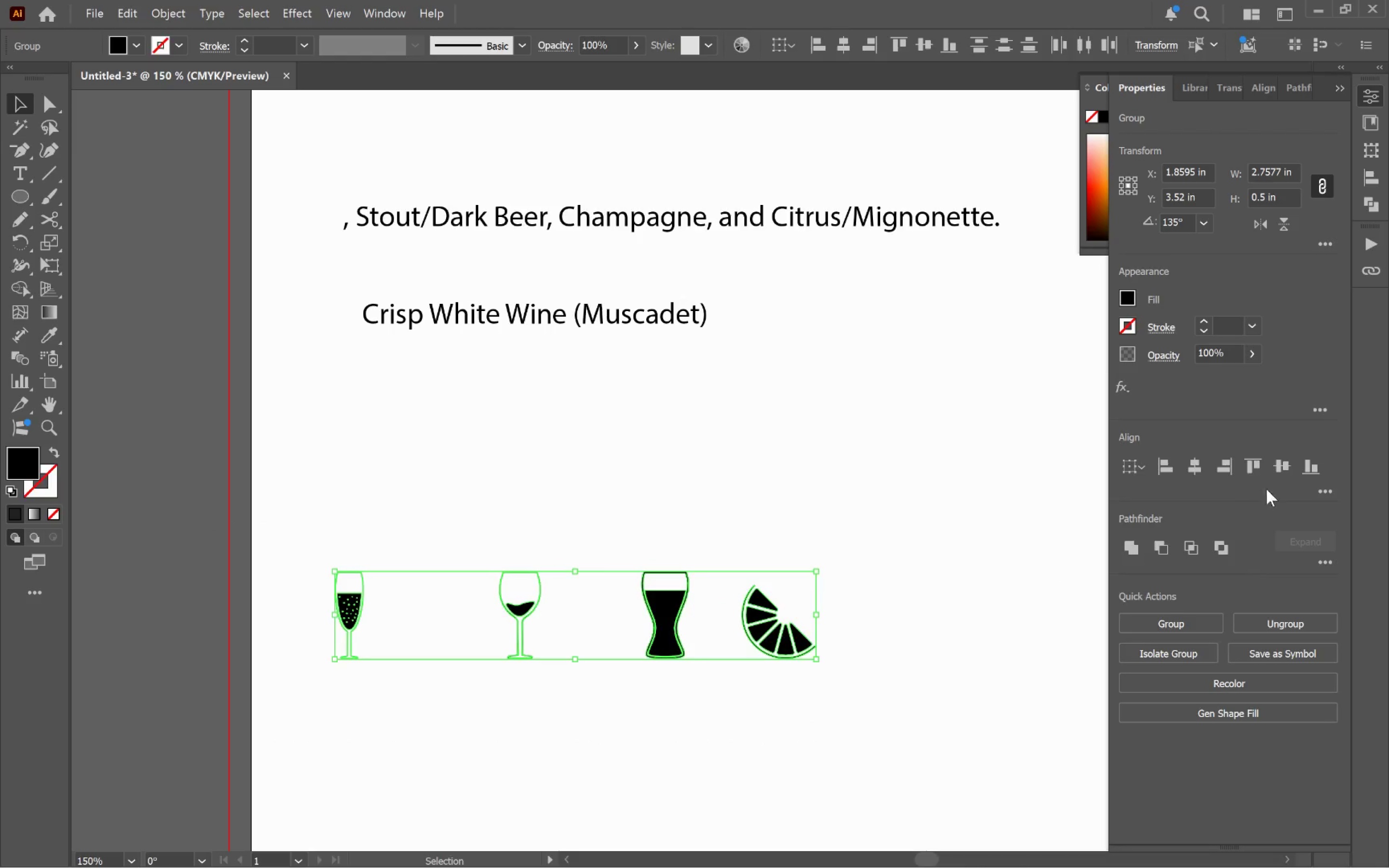 
left_click([1314, 488])
 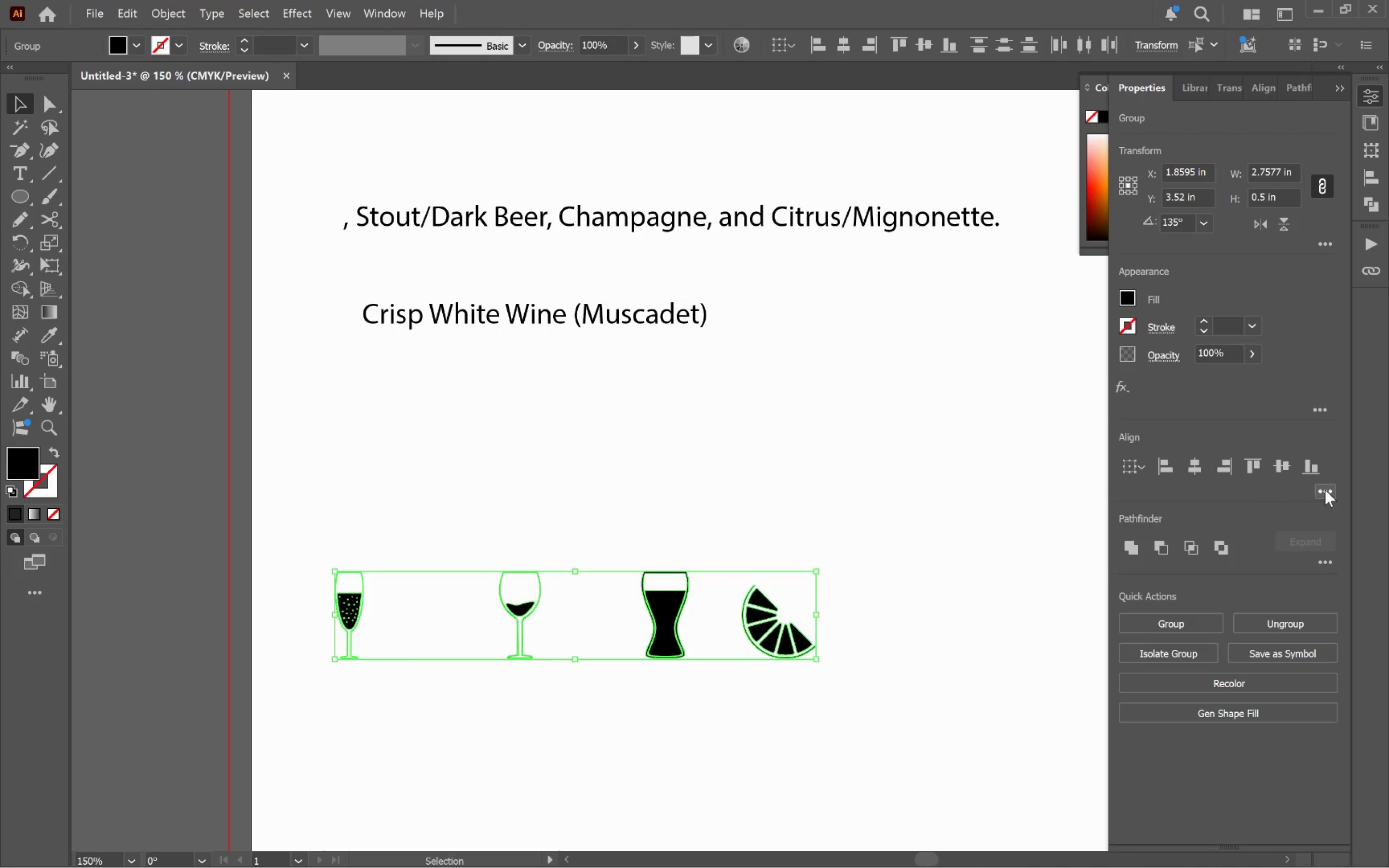 
left_click([1326, 489])
 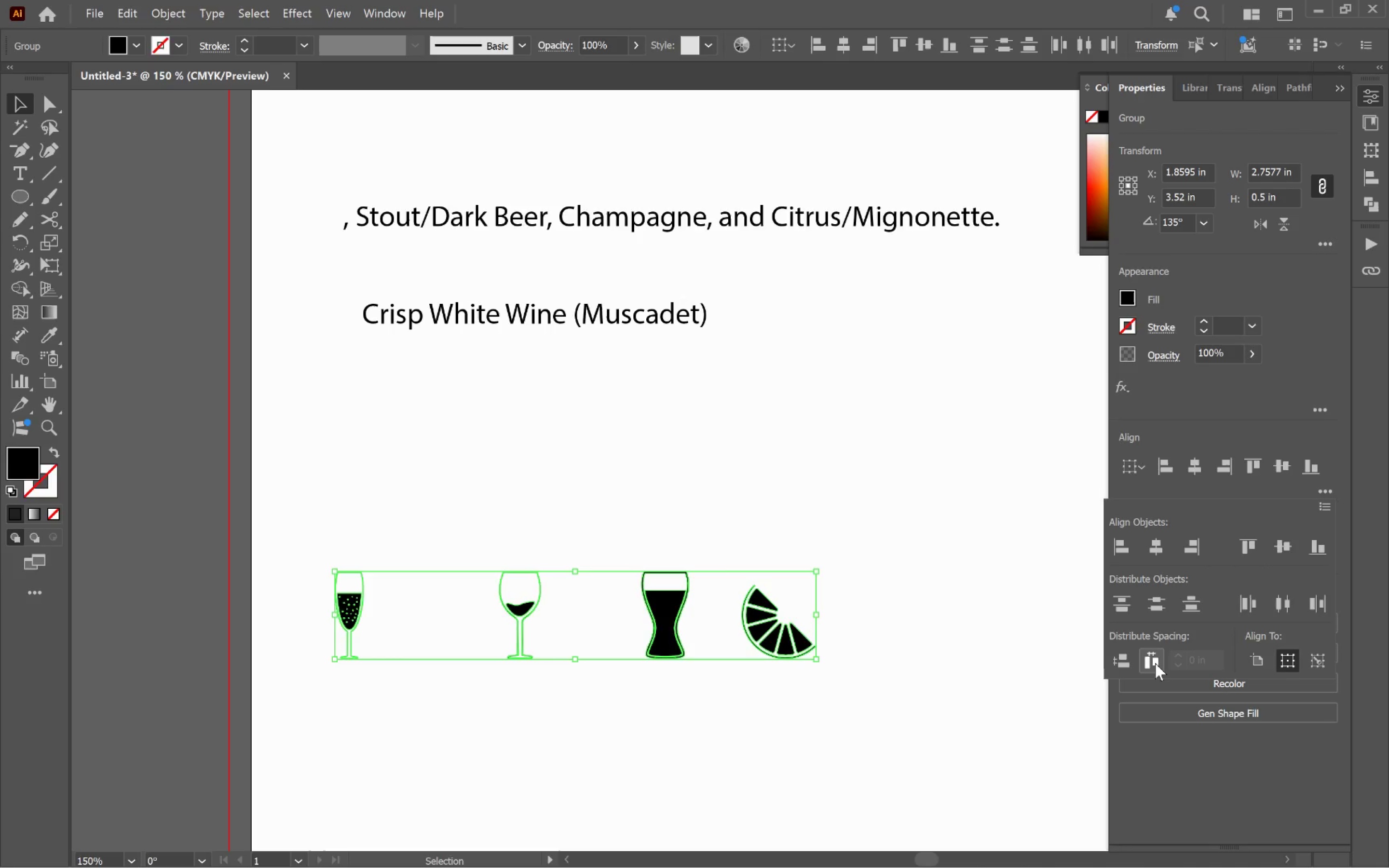 
left_click([1152, 661])
 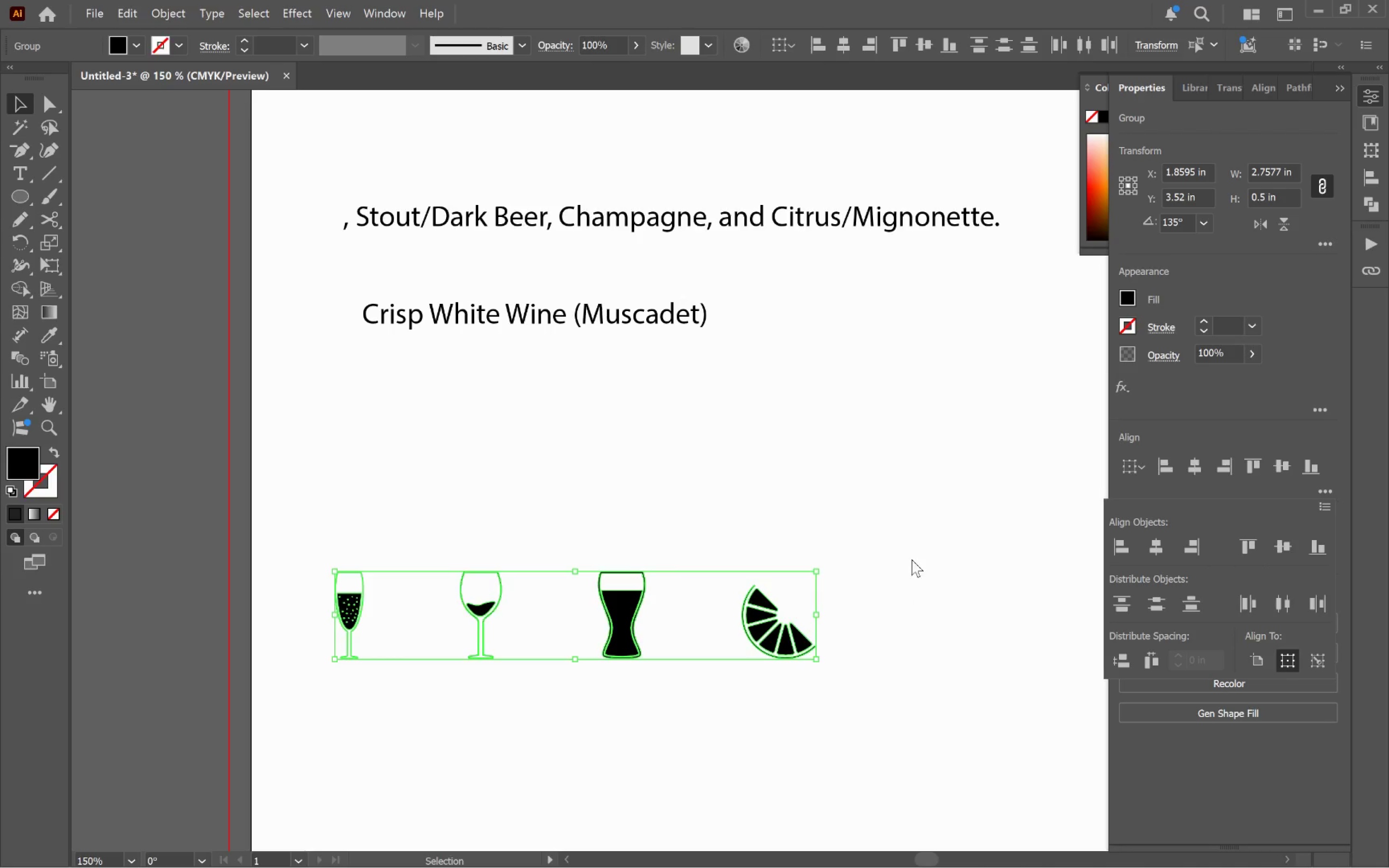 
left_click([911, 548])
 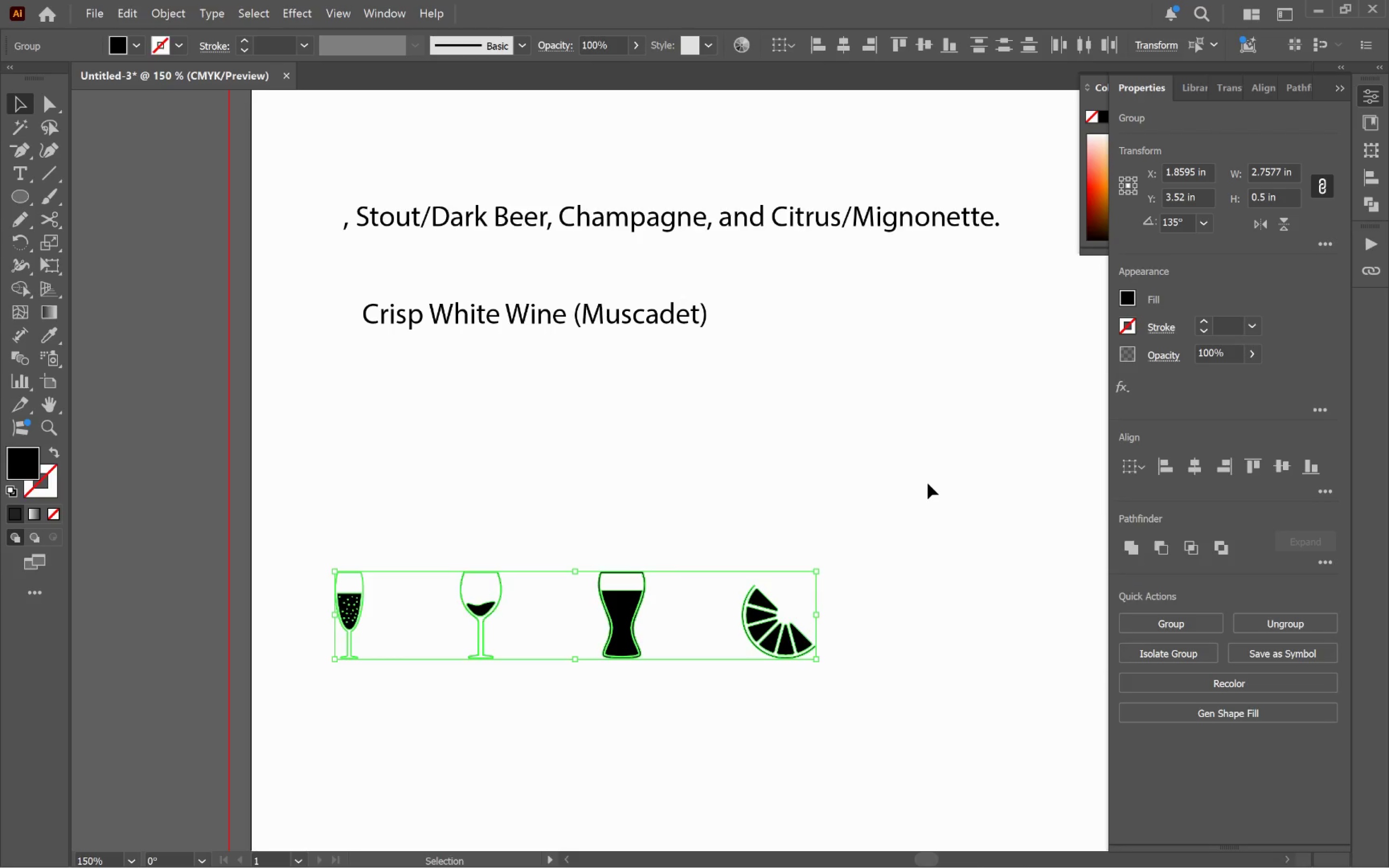 
left_click([927, 483])
 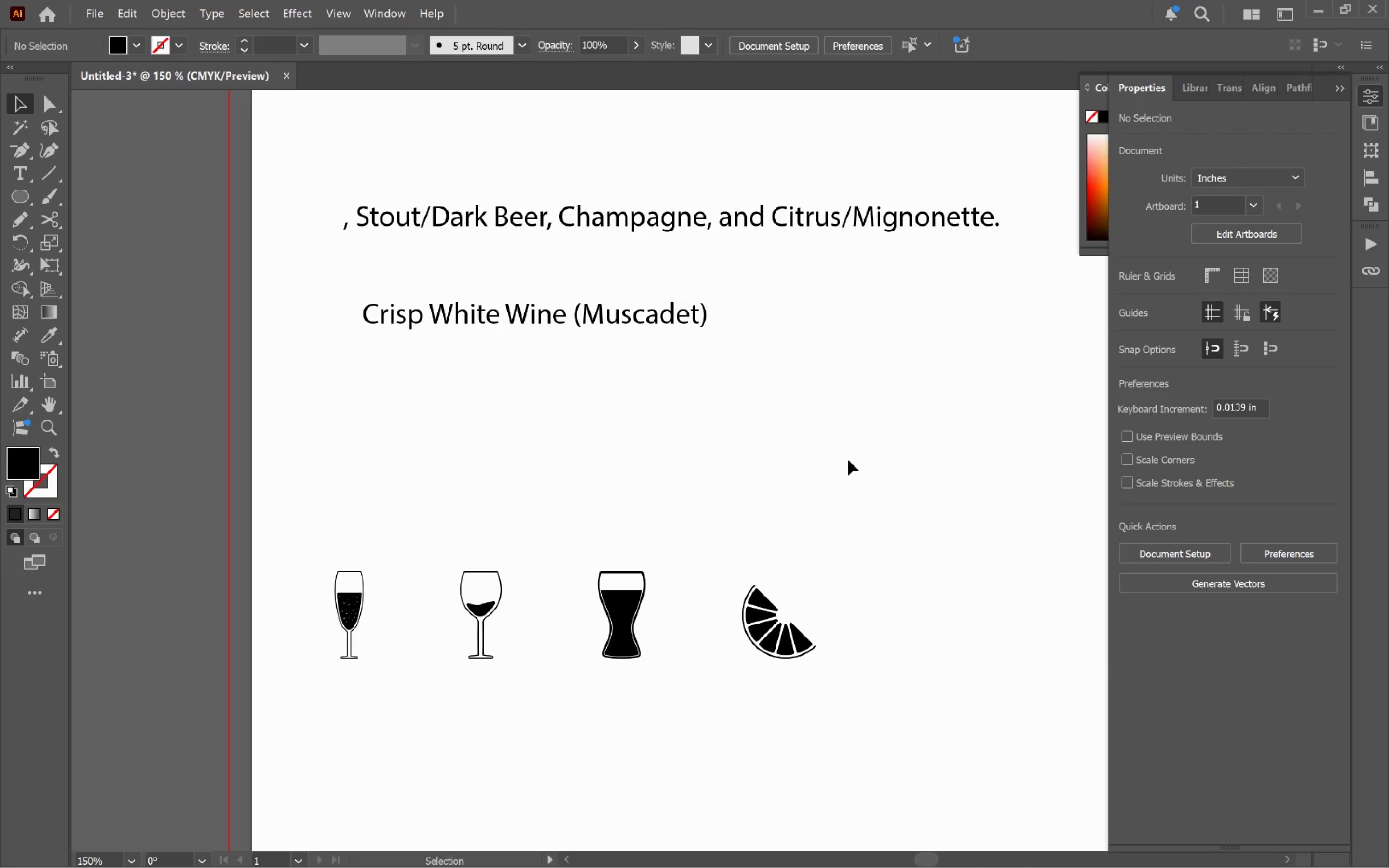 
hold_key(key=AltLeft, duration=0.41)
 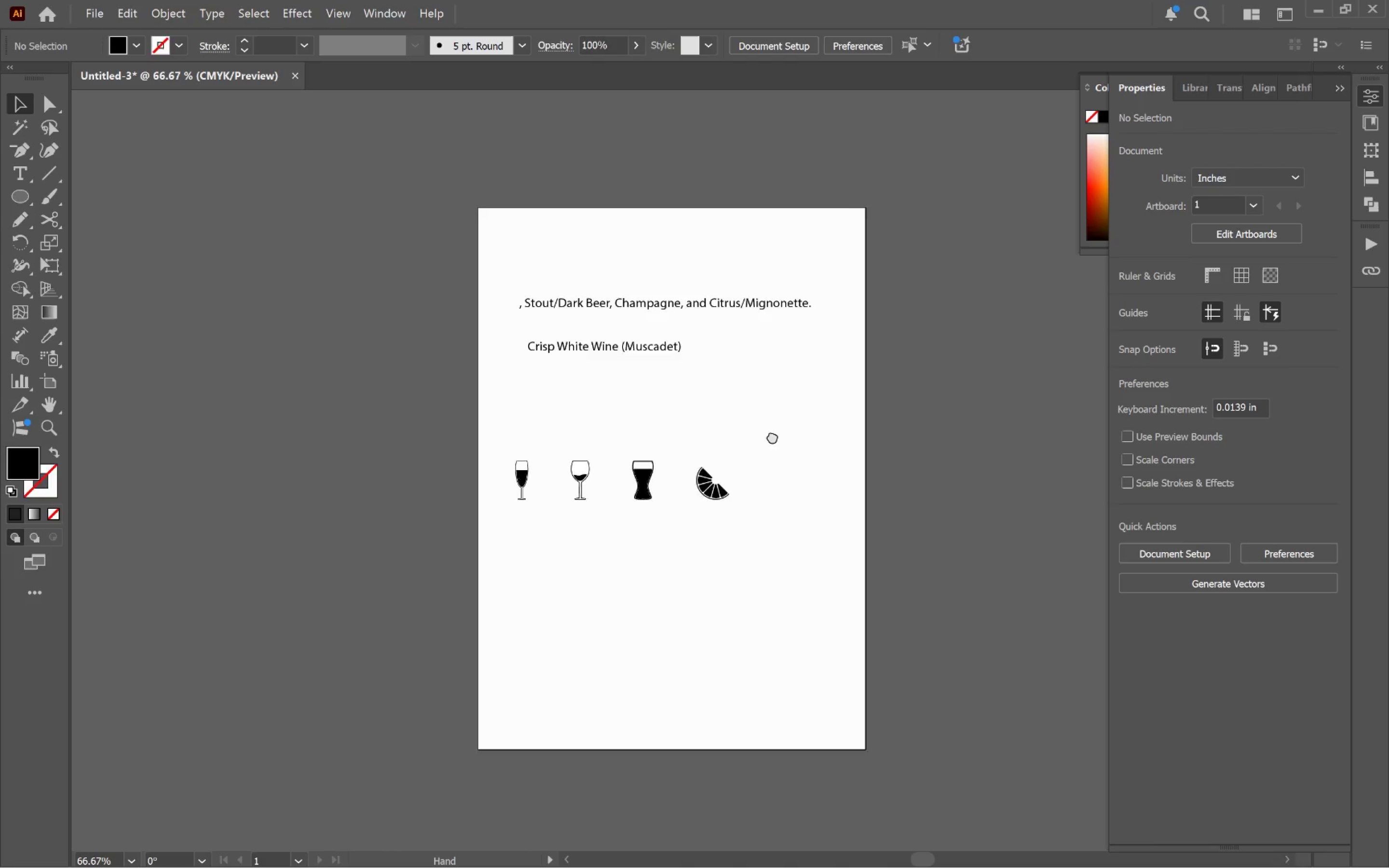 
hold_key(key=Space, duration=0.96)
 